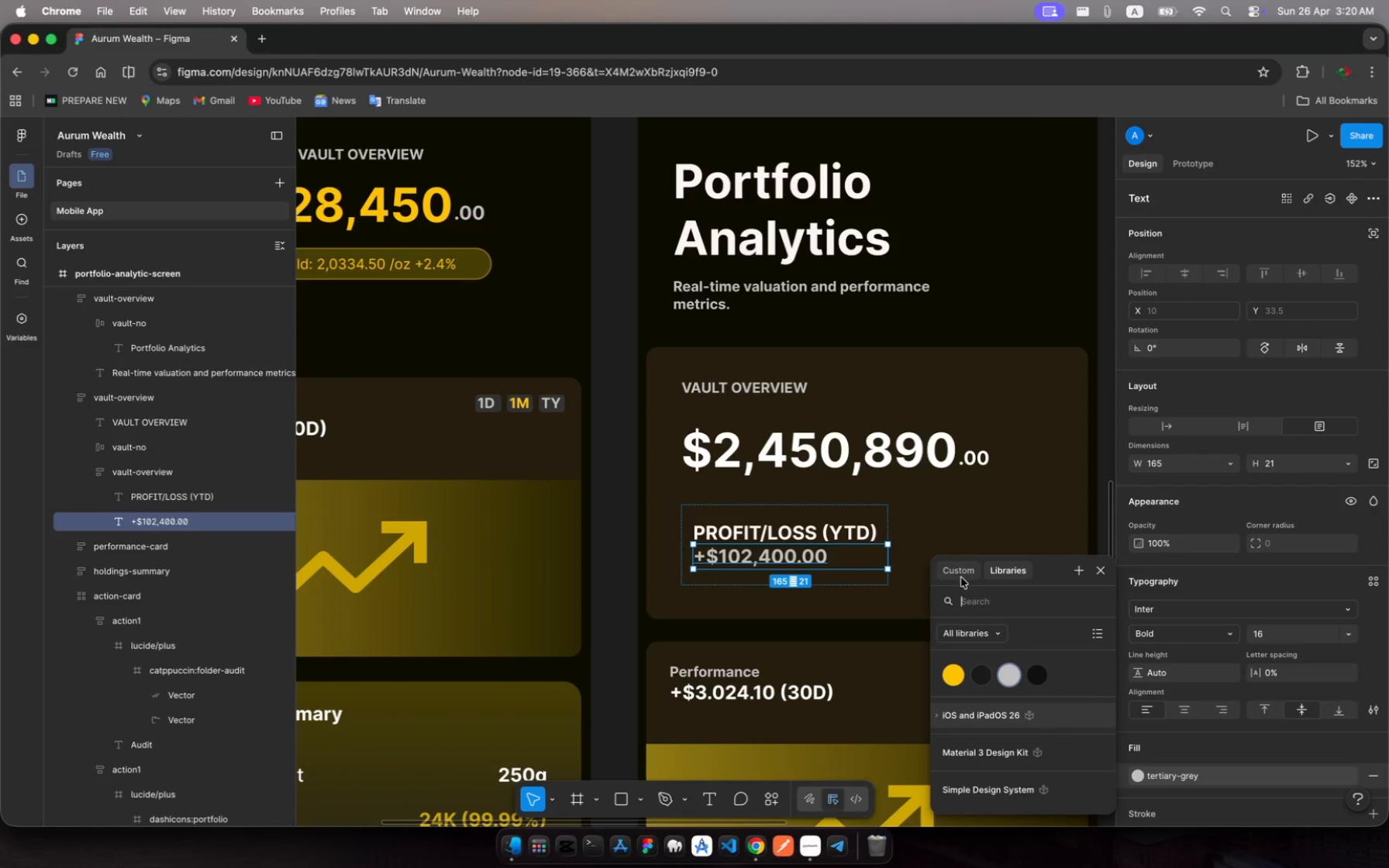 
left_click([961, 574])
 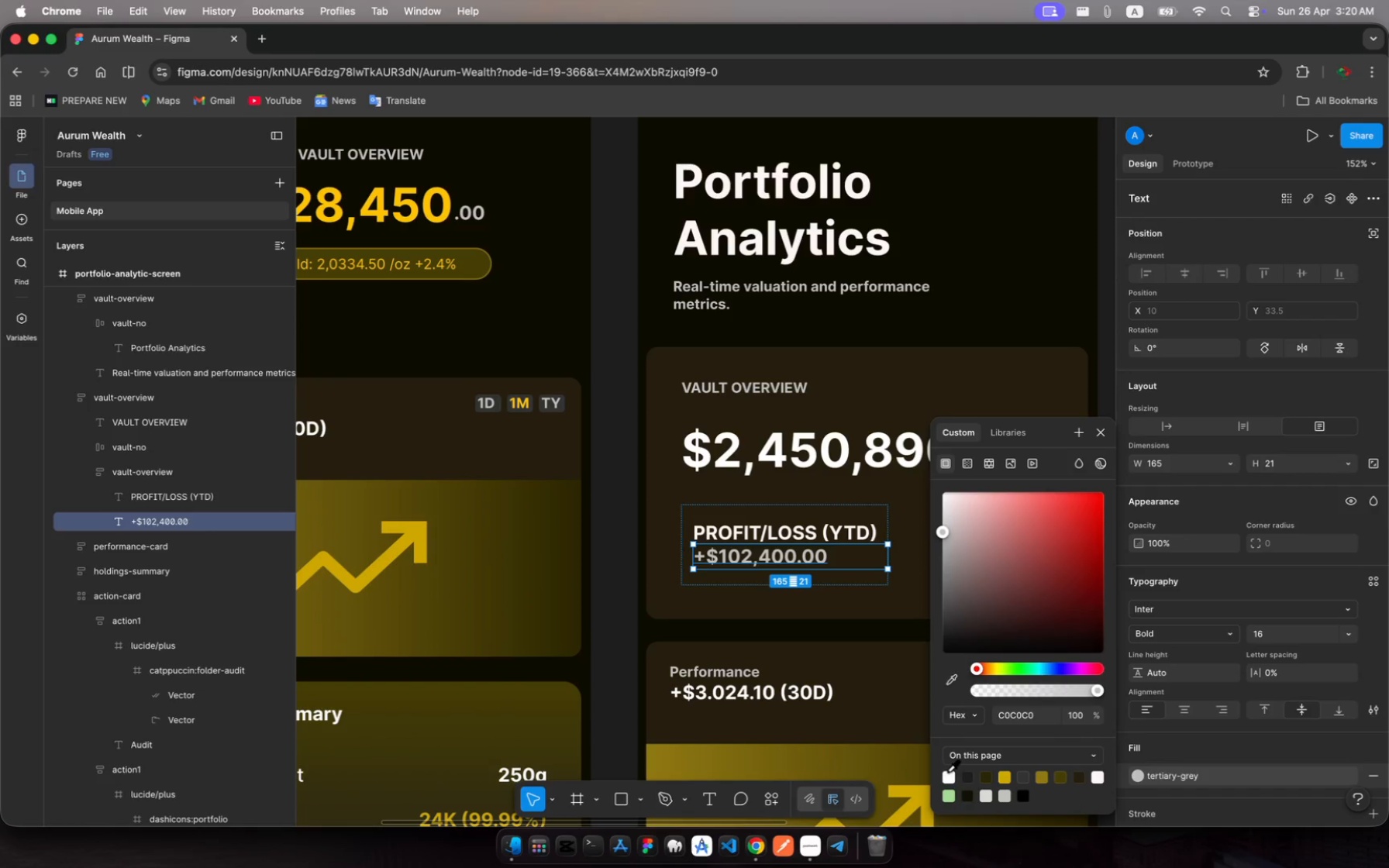 
left_click([947, 771])
 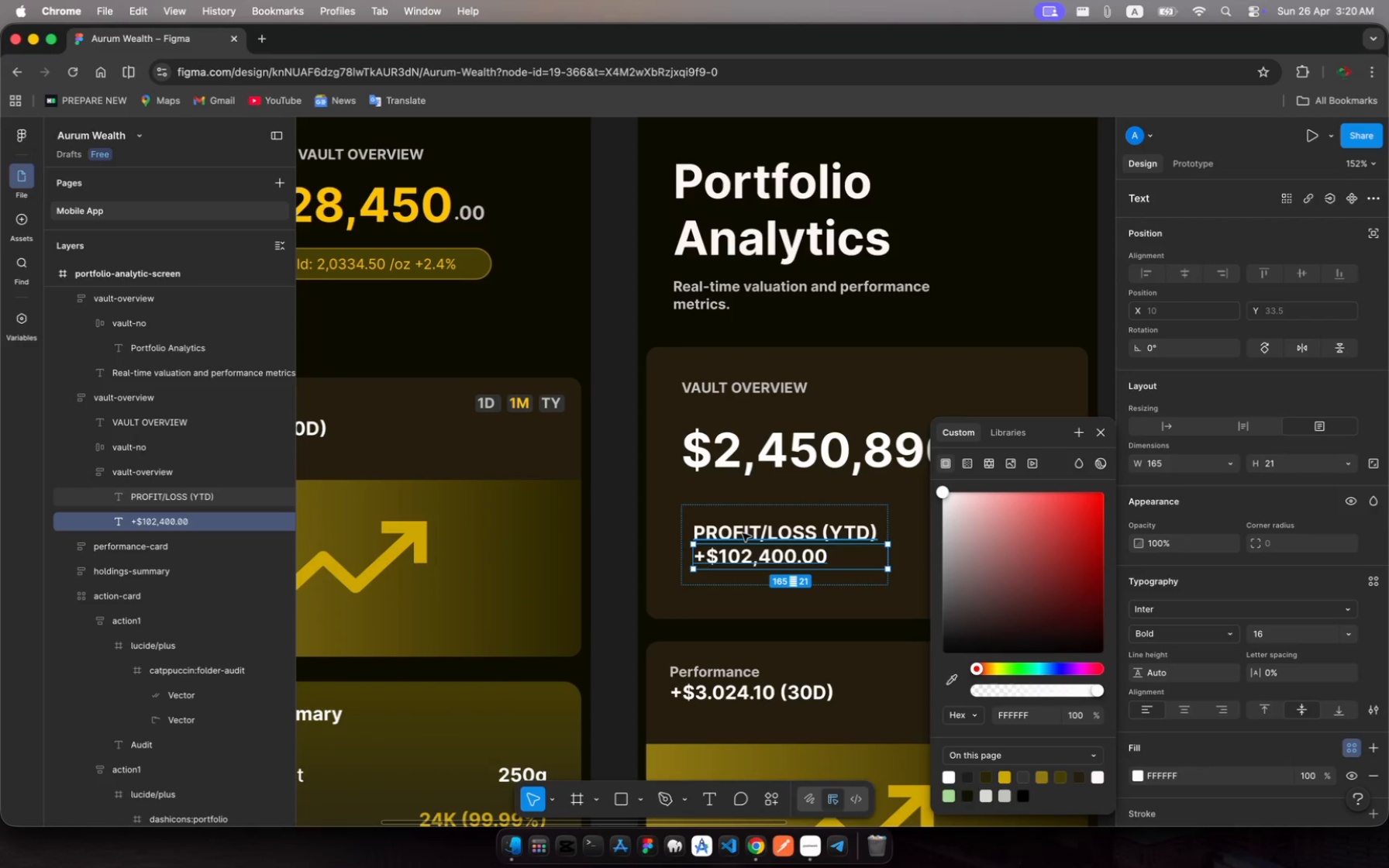 
left_click([743, 533])
 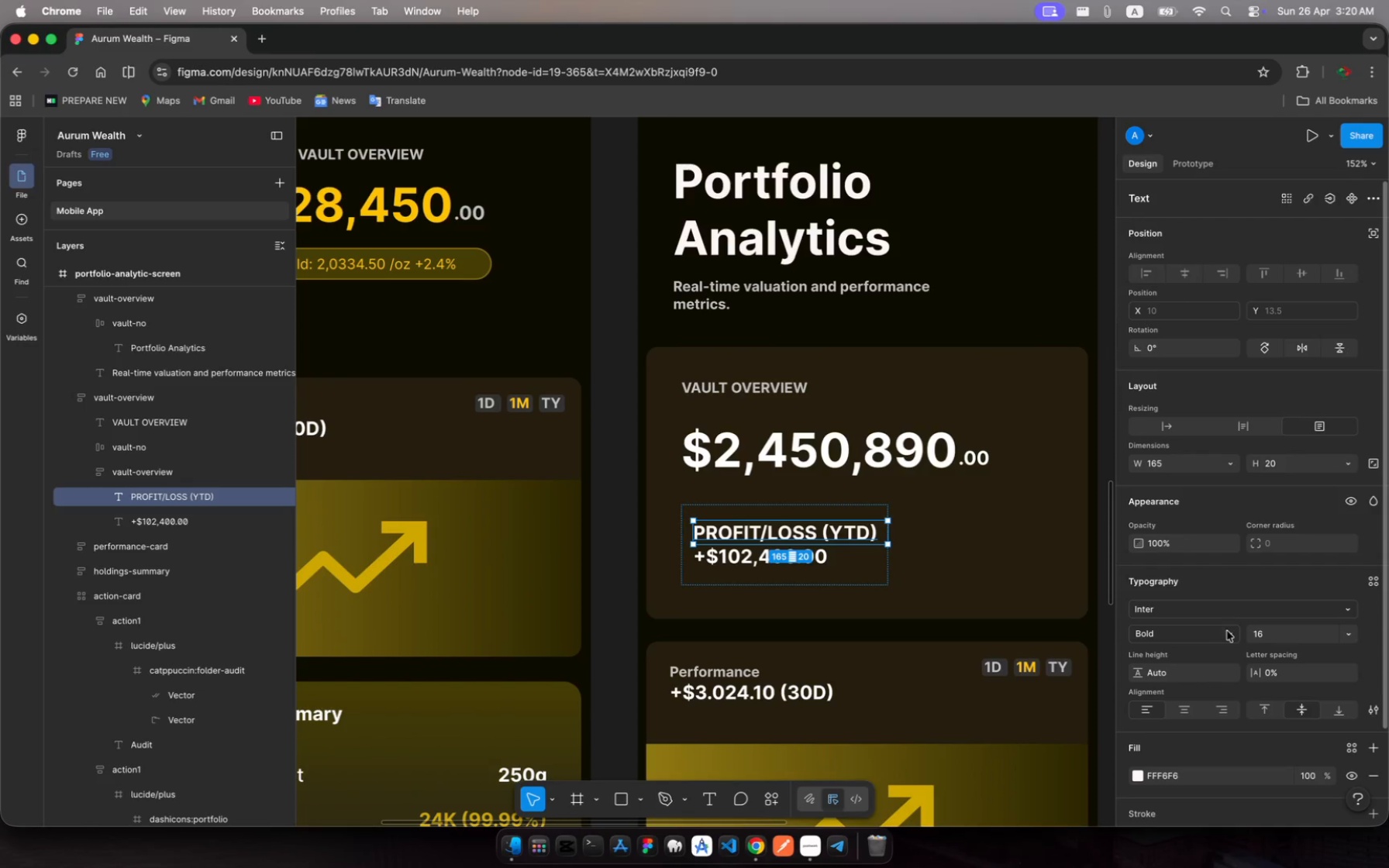 
left_click([1255, 632])
 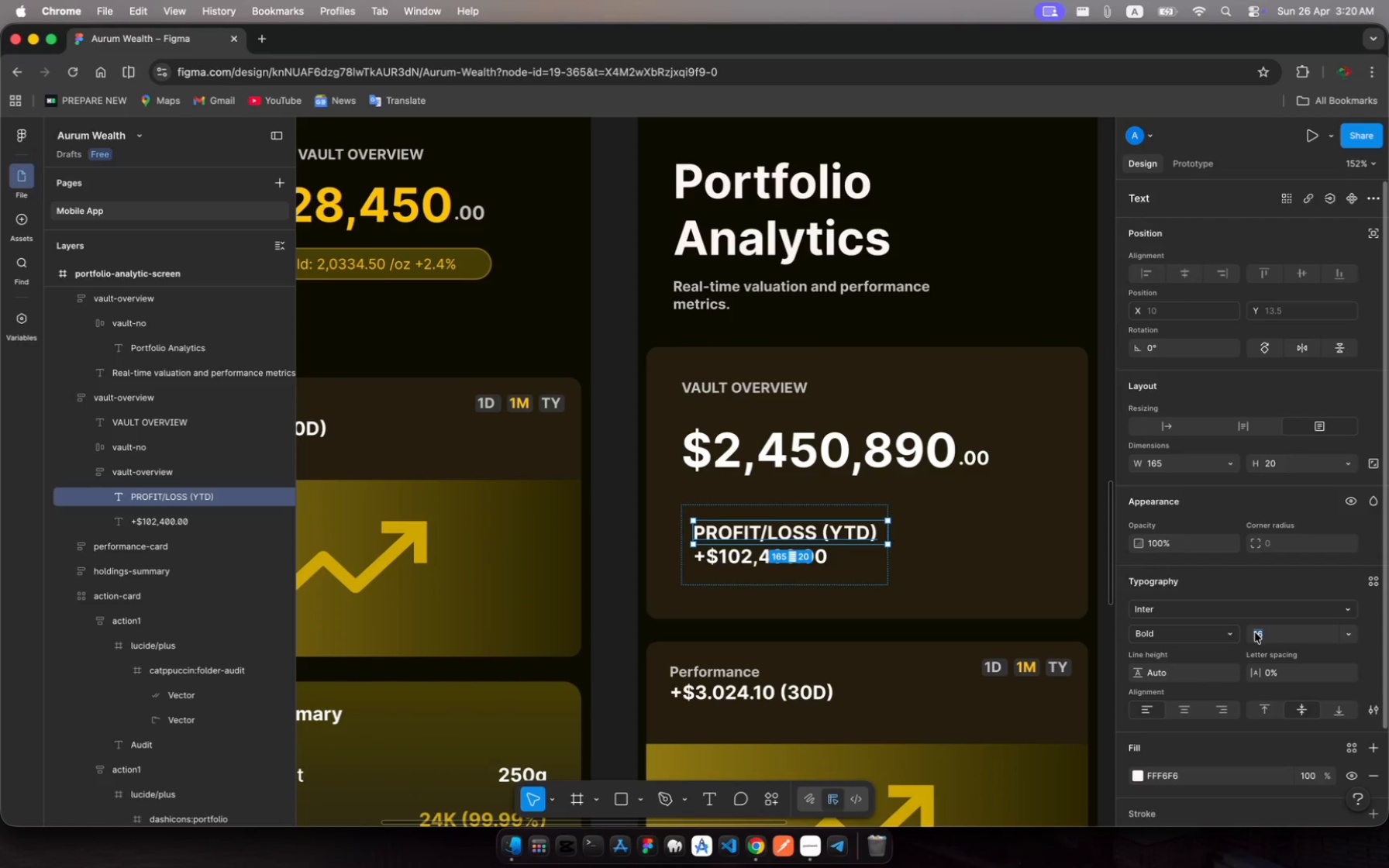 
type(13)
 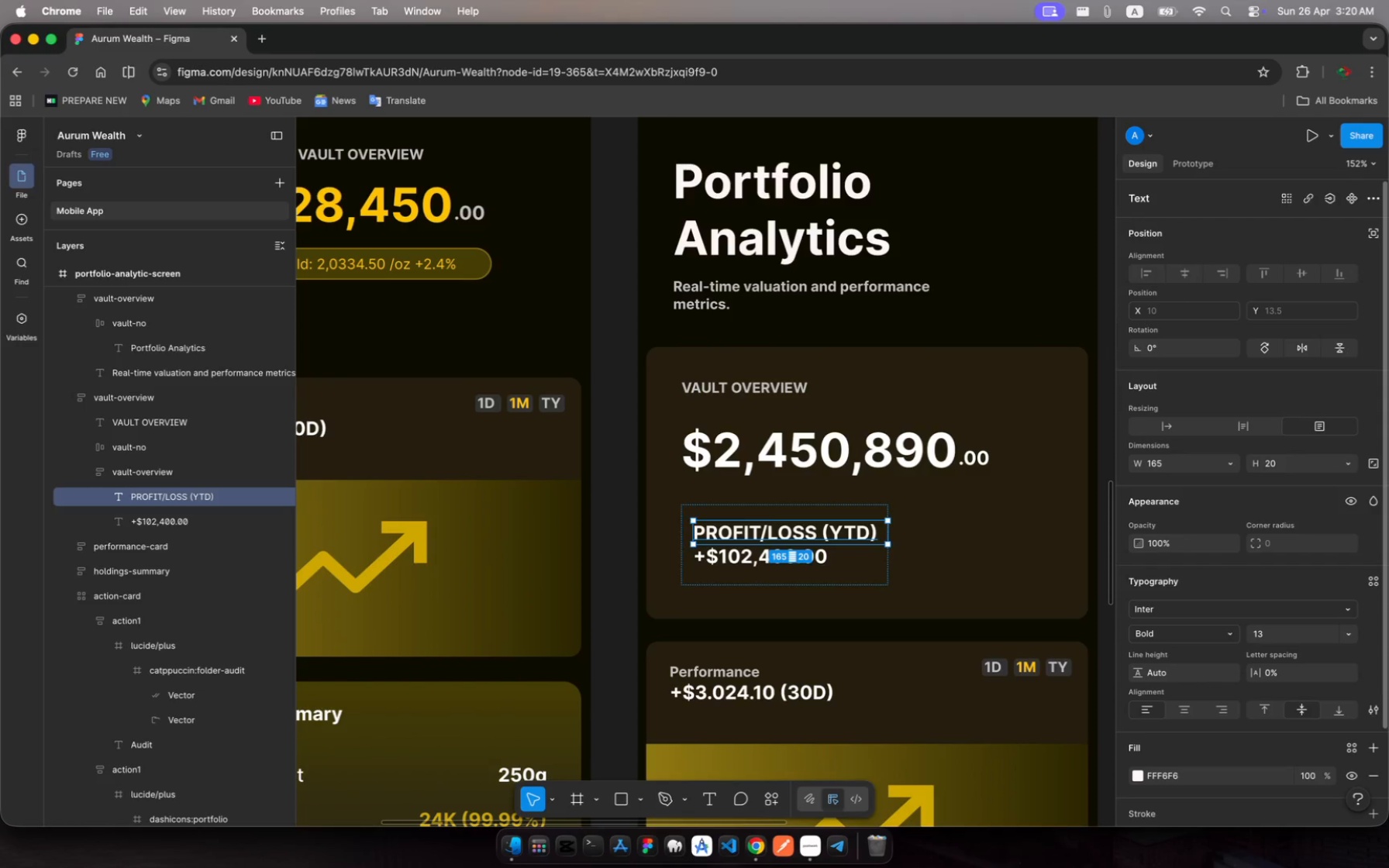 
key(Enter)
 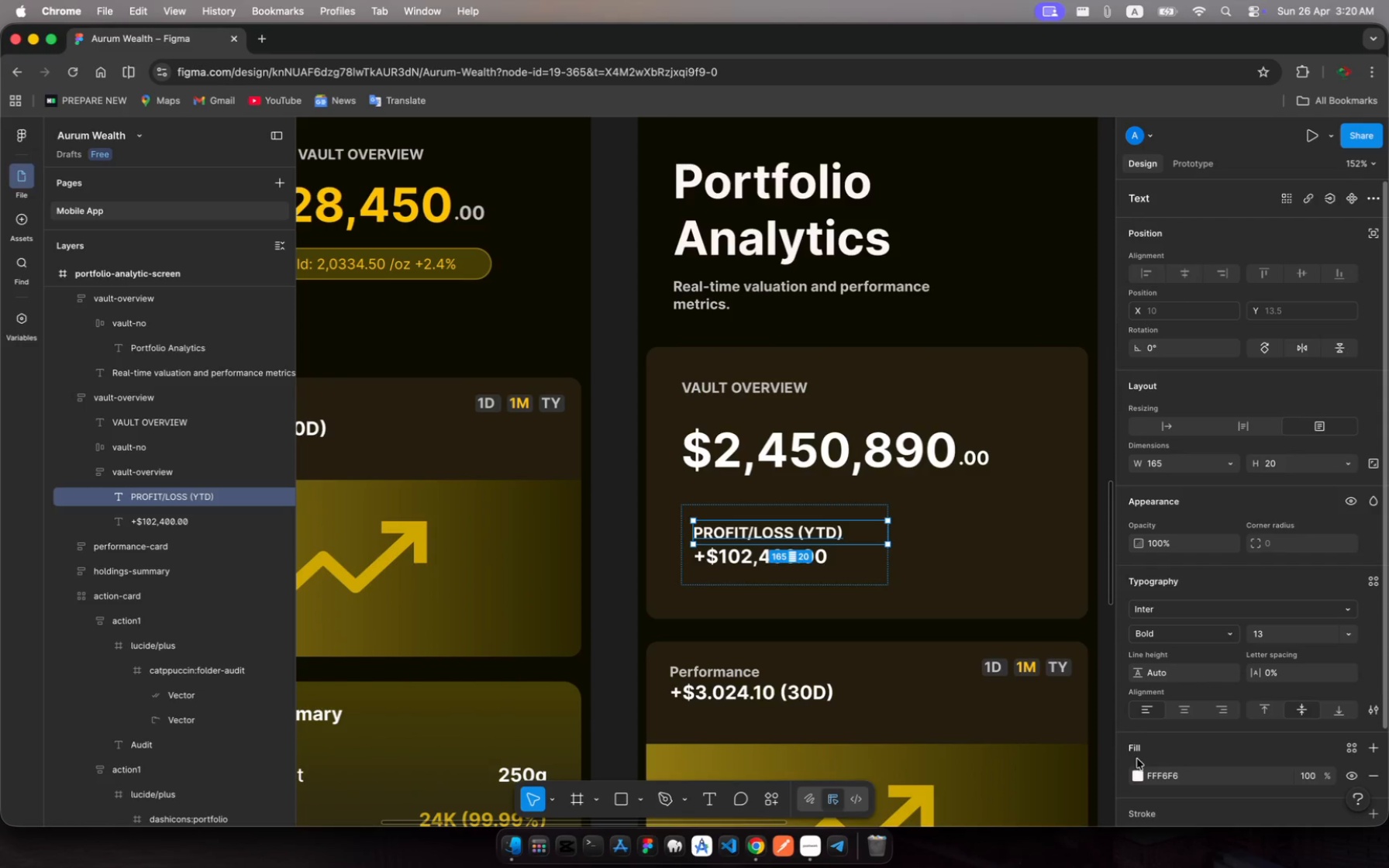 
left_click([1139, 773])
 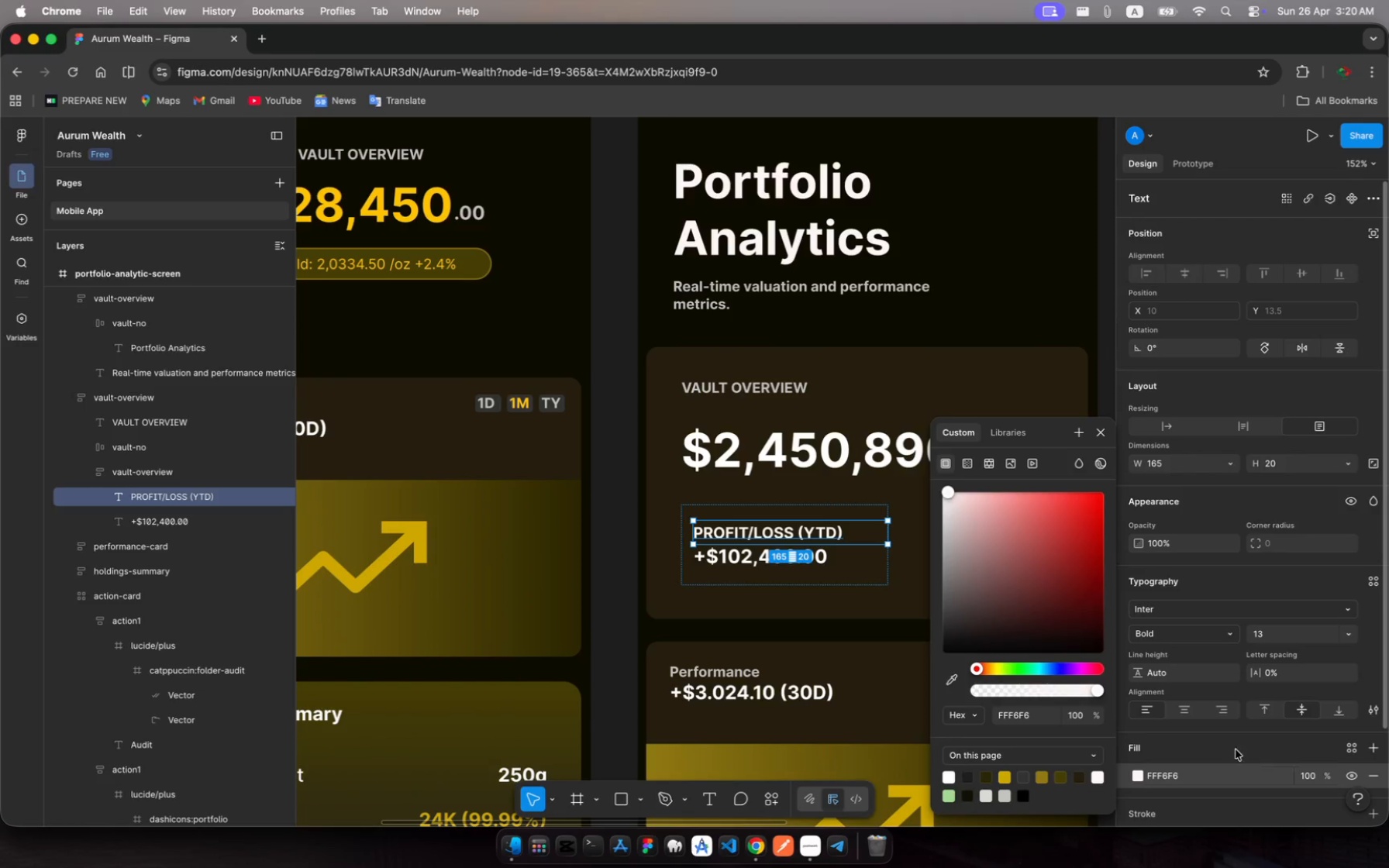 
scroll: coordinate [1037, 680], scroll_direction: down, amount: 7.0
 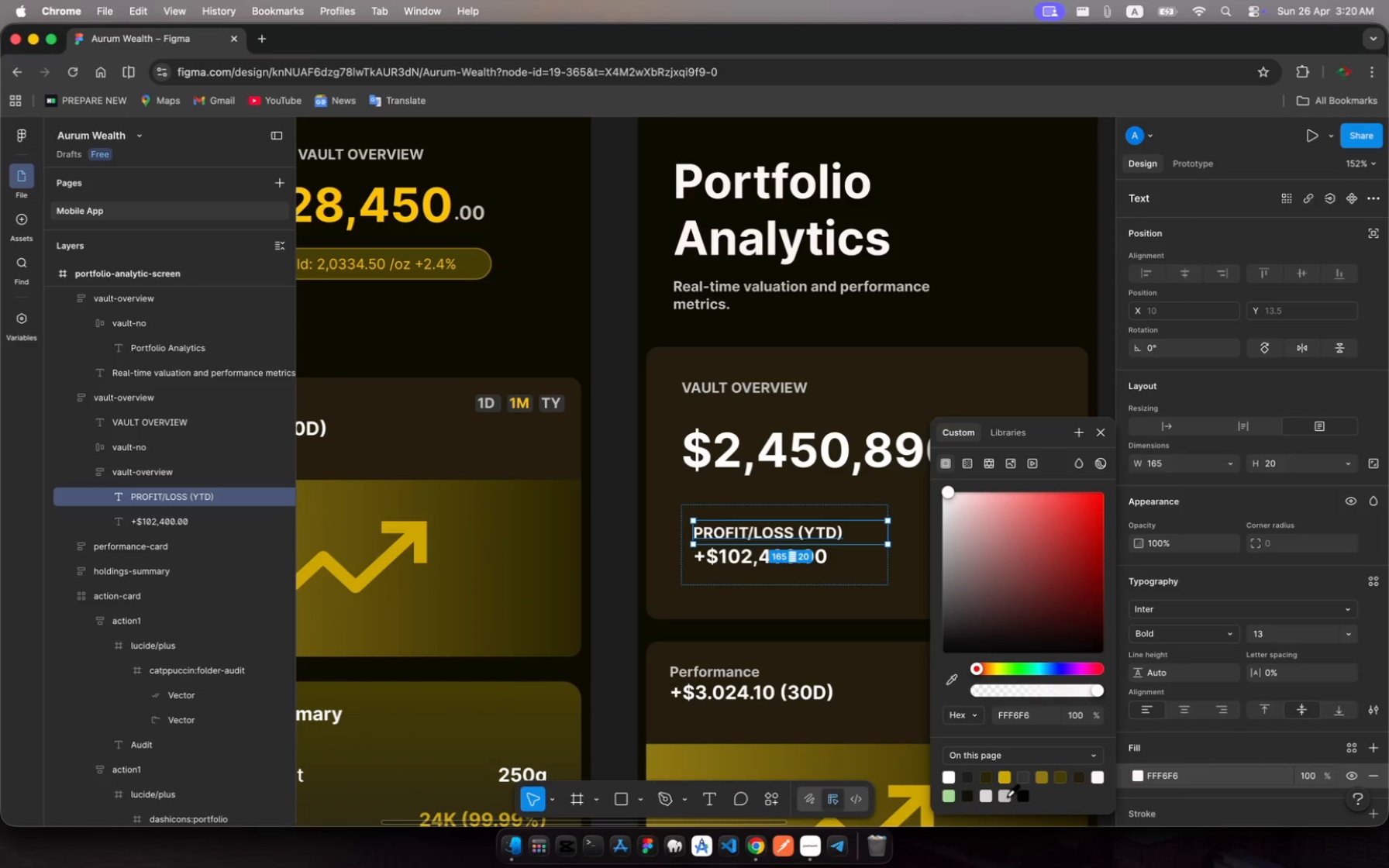 
left_click([1005, 797])
 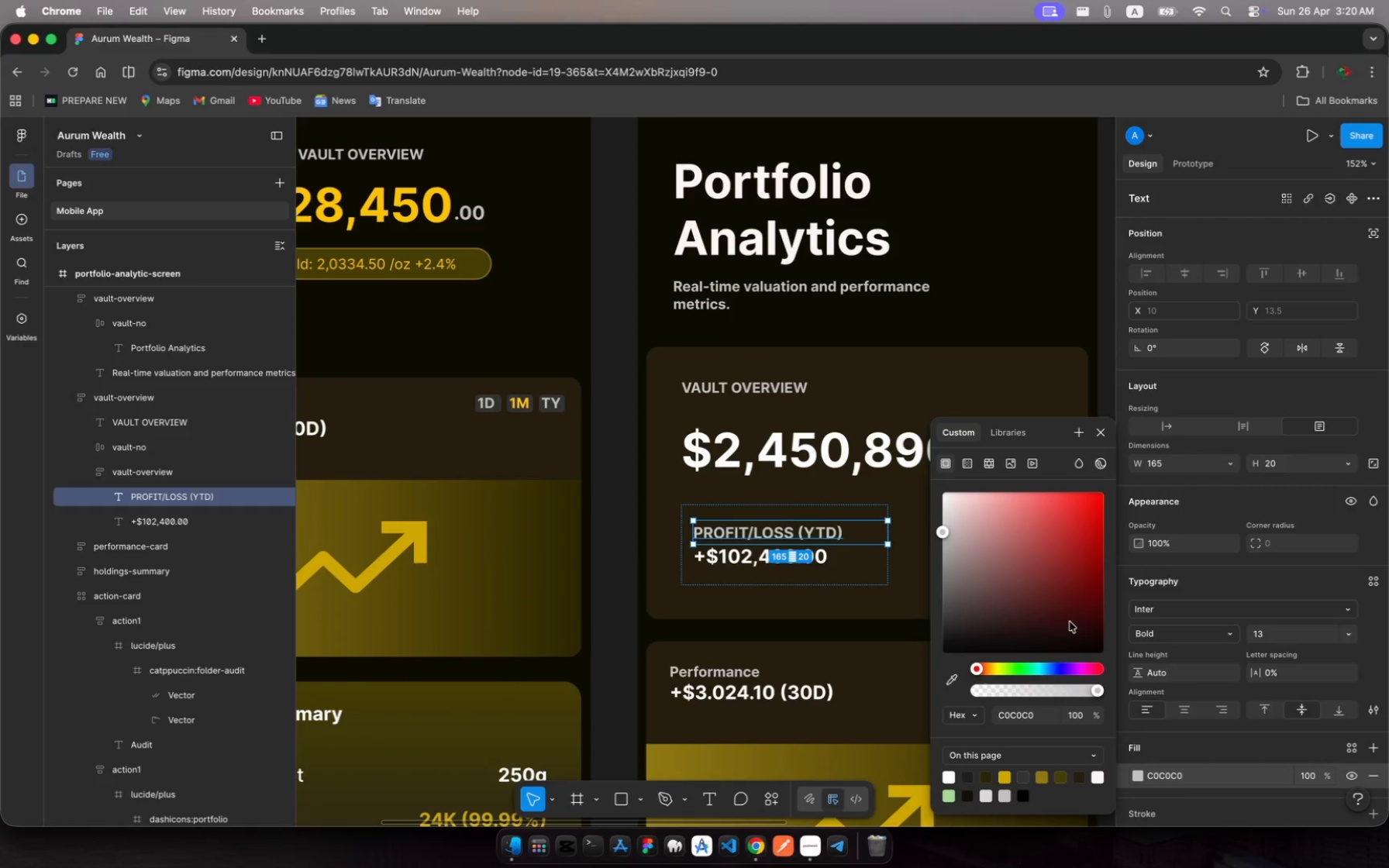 
wait(6.37)
 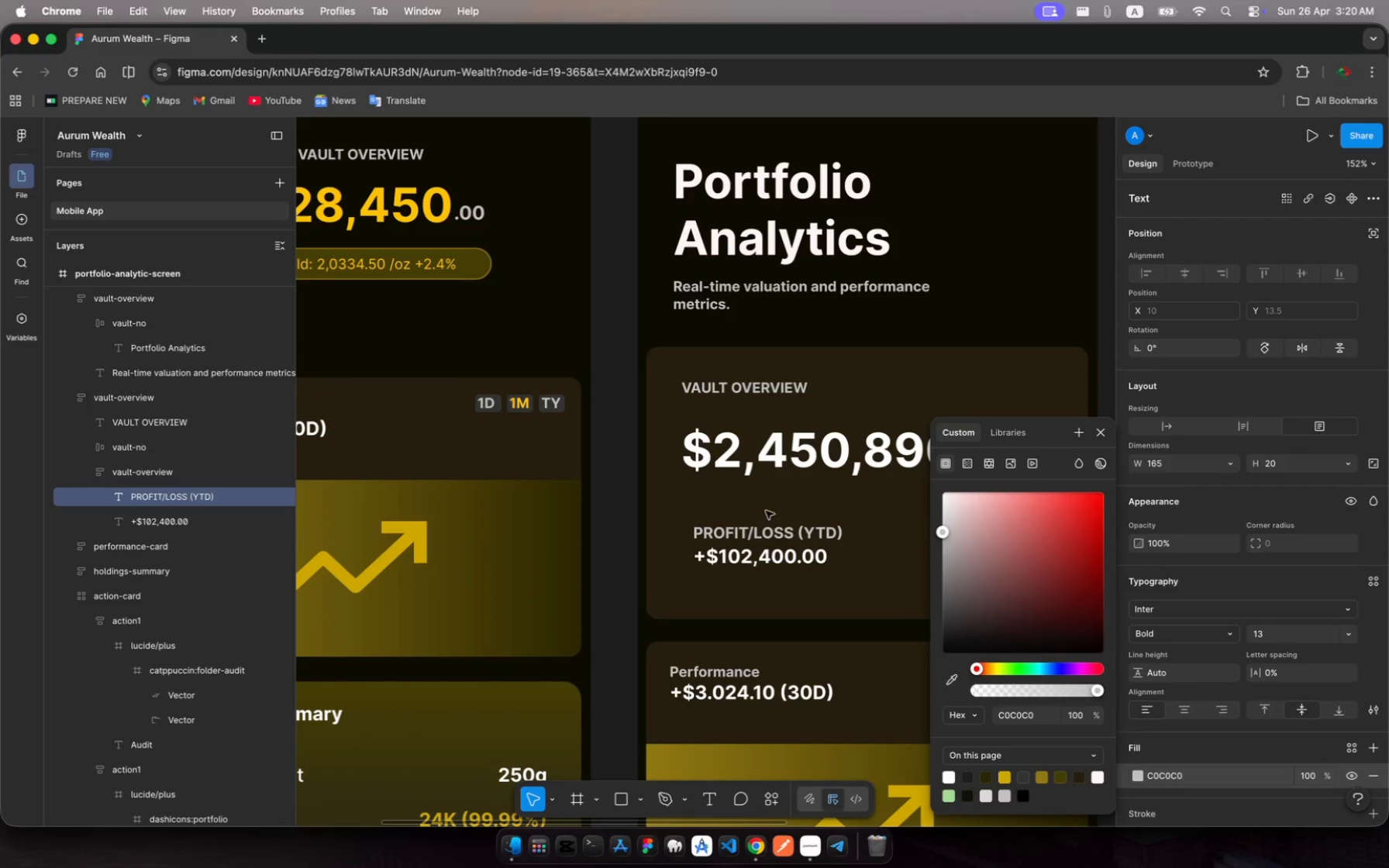 
left_click([1268, 635])
 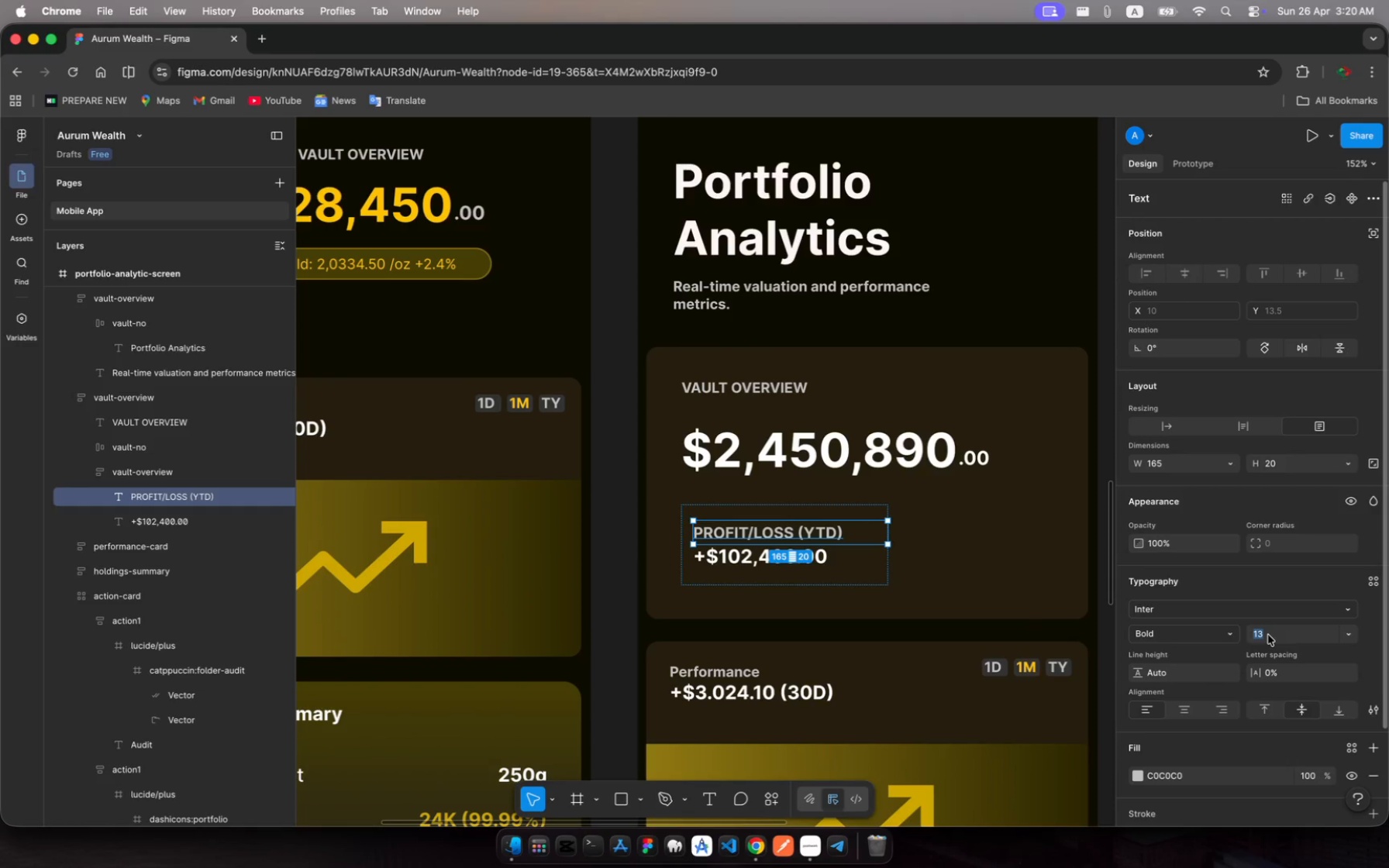 
type(12)
 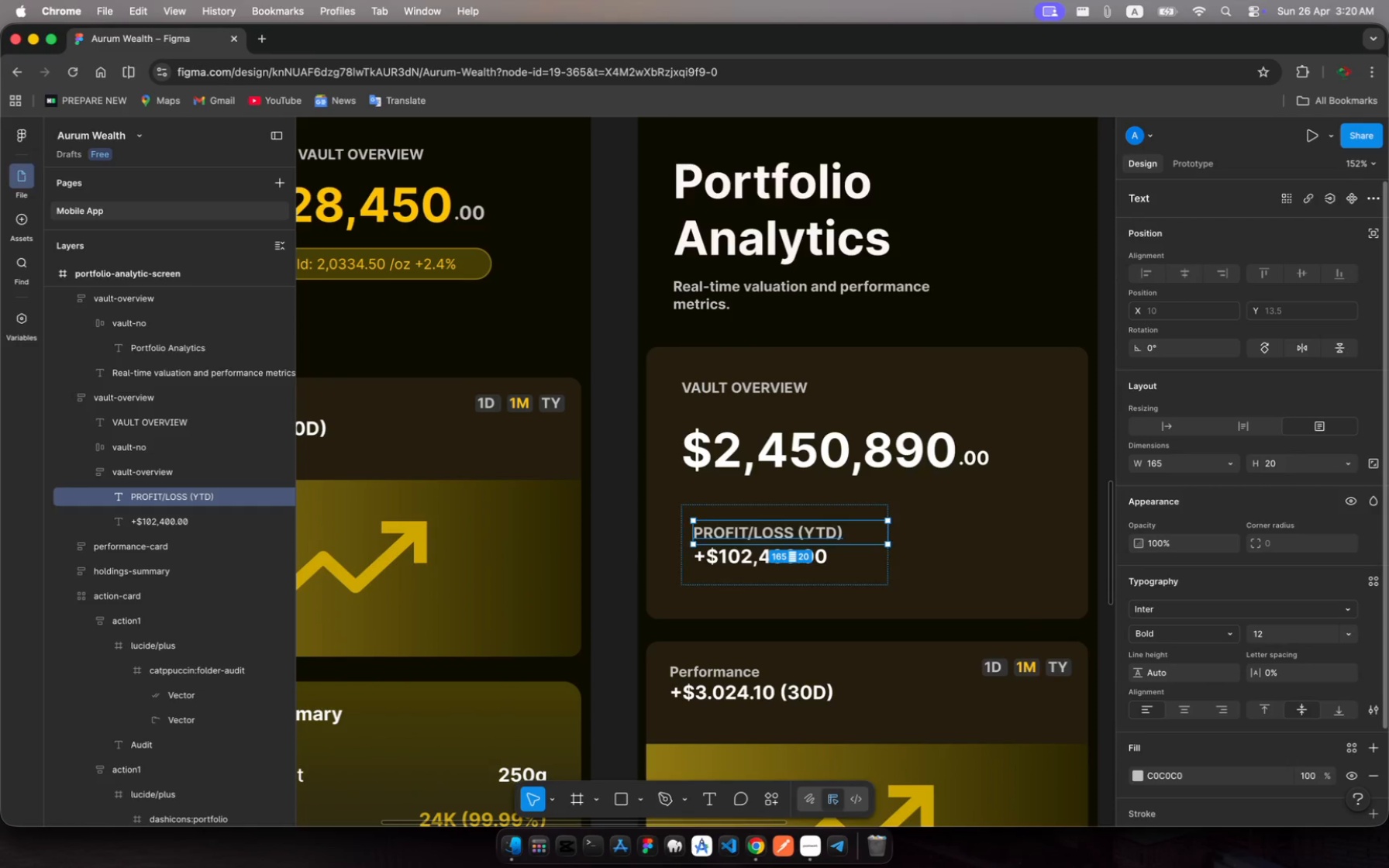 
key(Enter)
 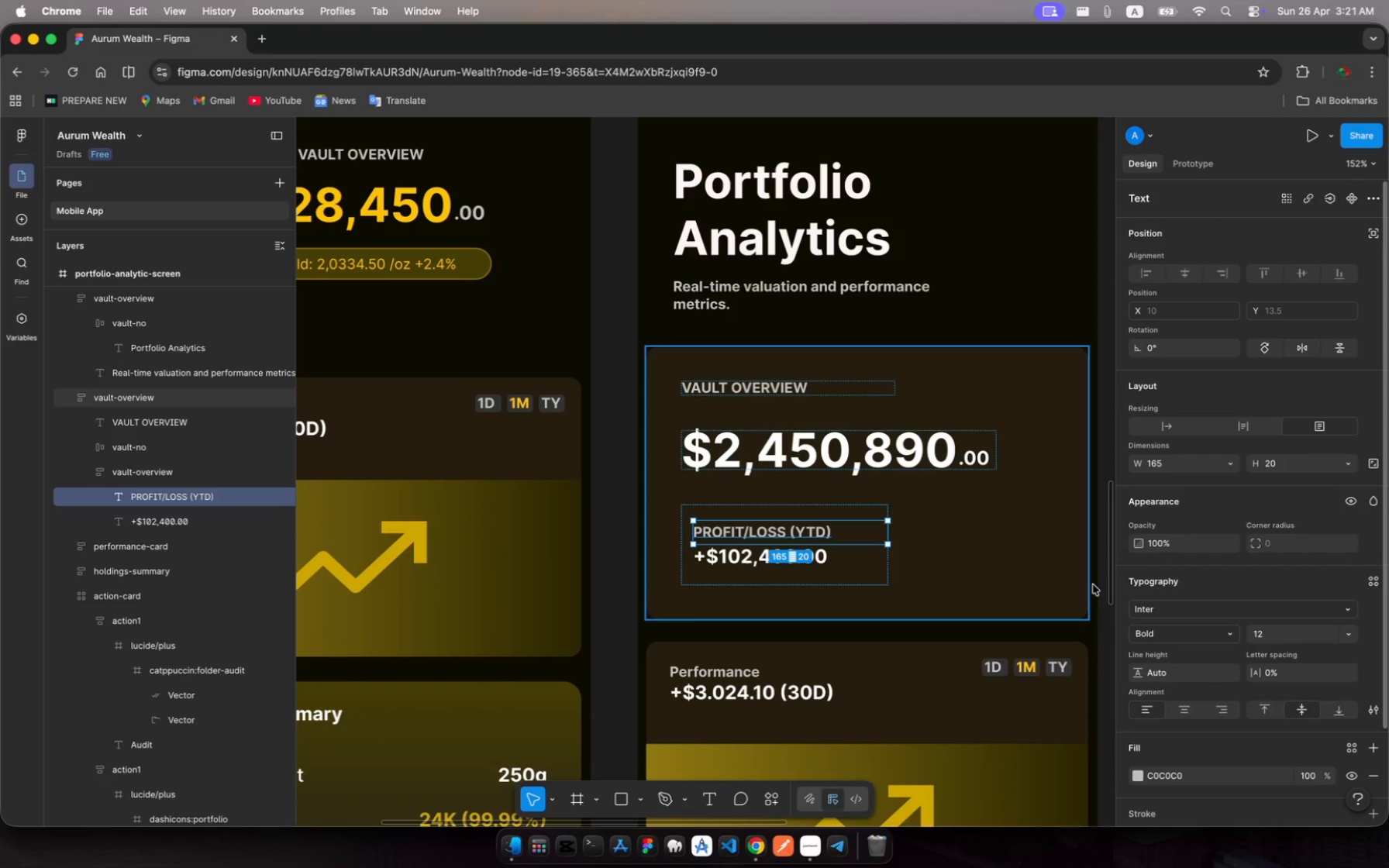 
wait(6.87)
 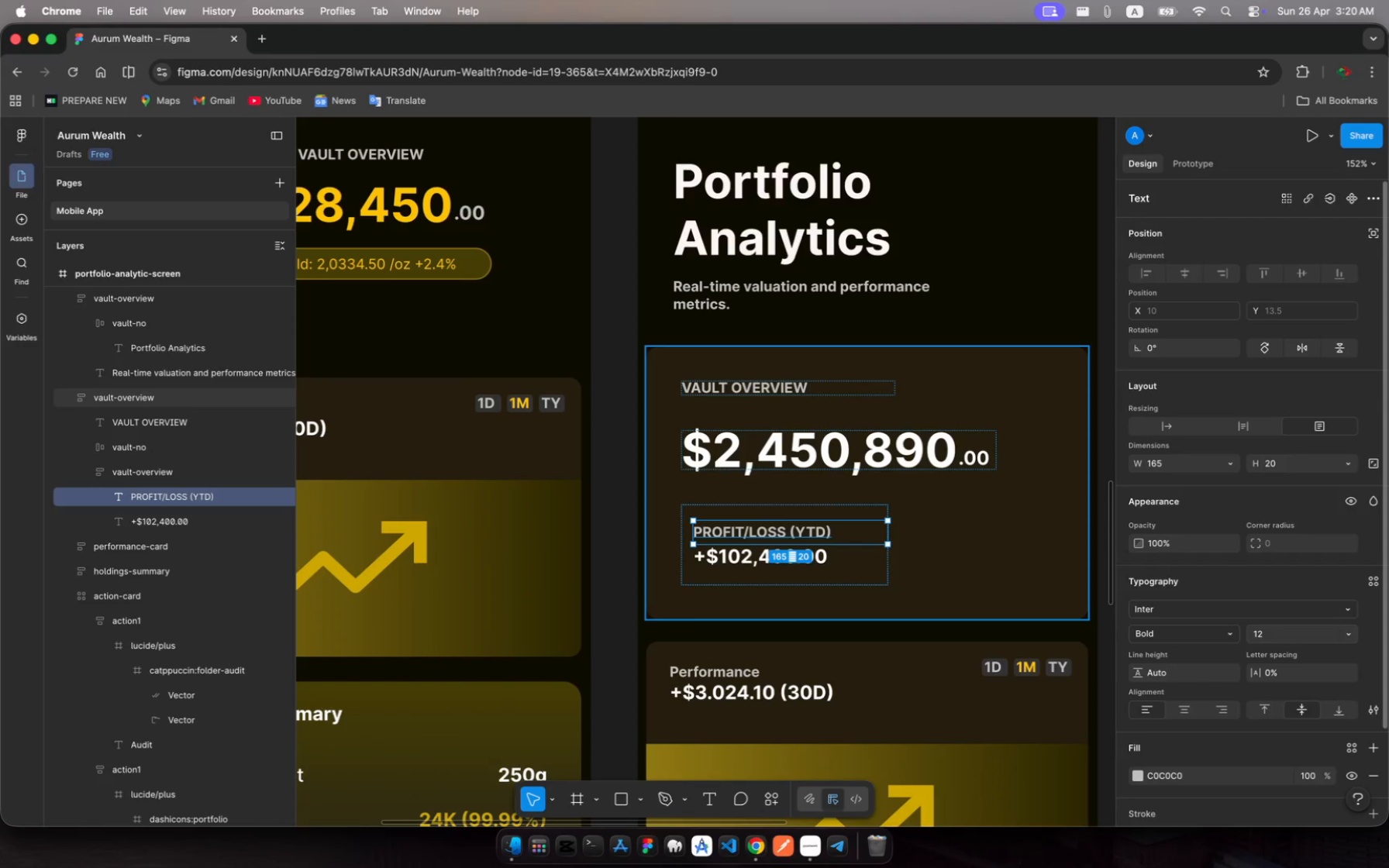 
left_click_drag(start_coordinate=[884, 530], to_coordinate=[836, 532])
 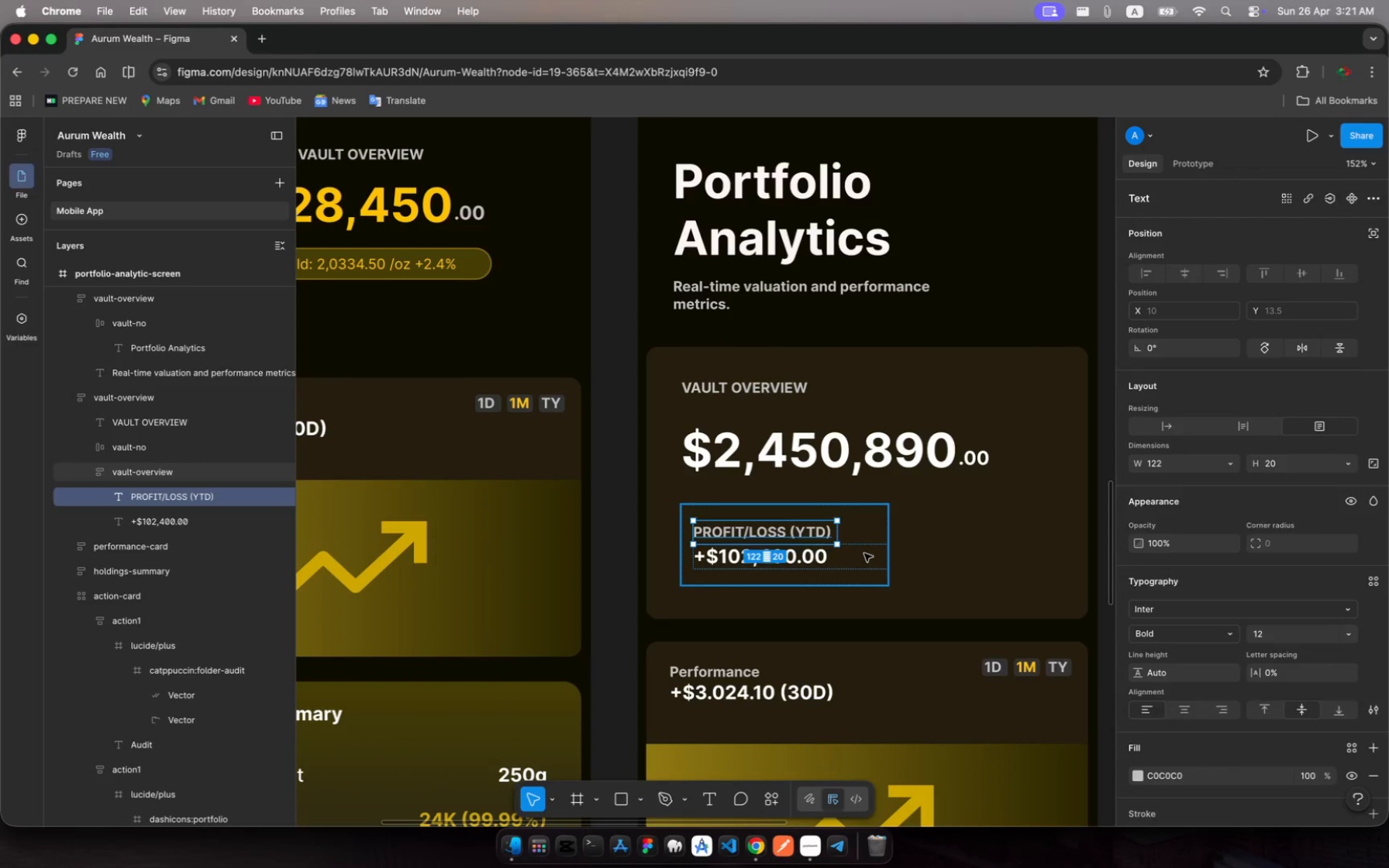 
left_click([864, 553])
 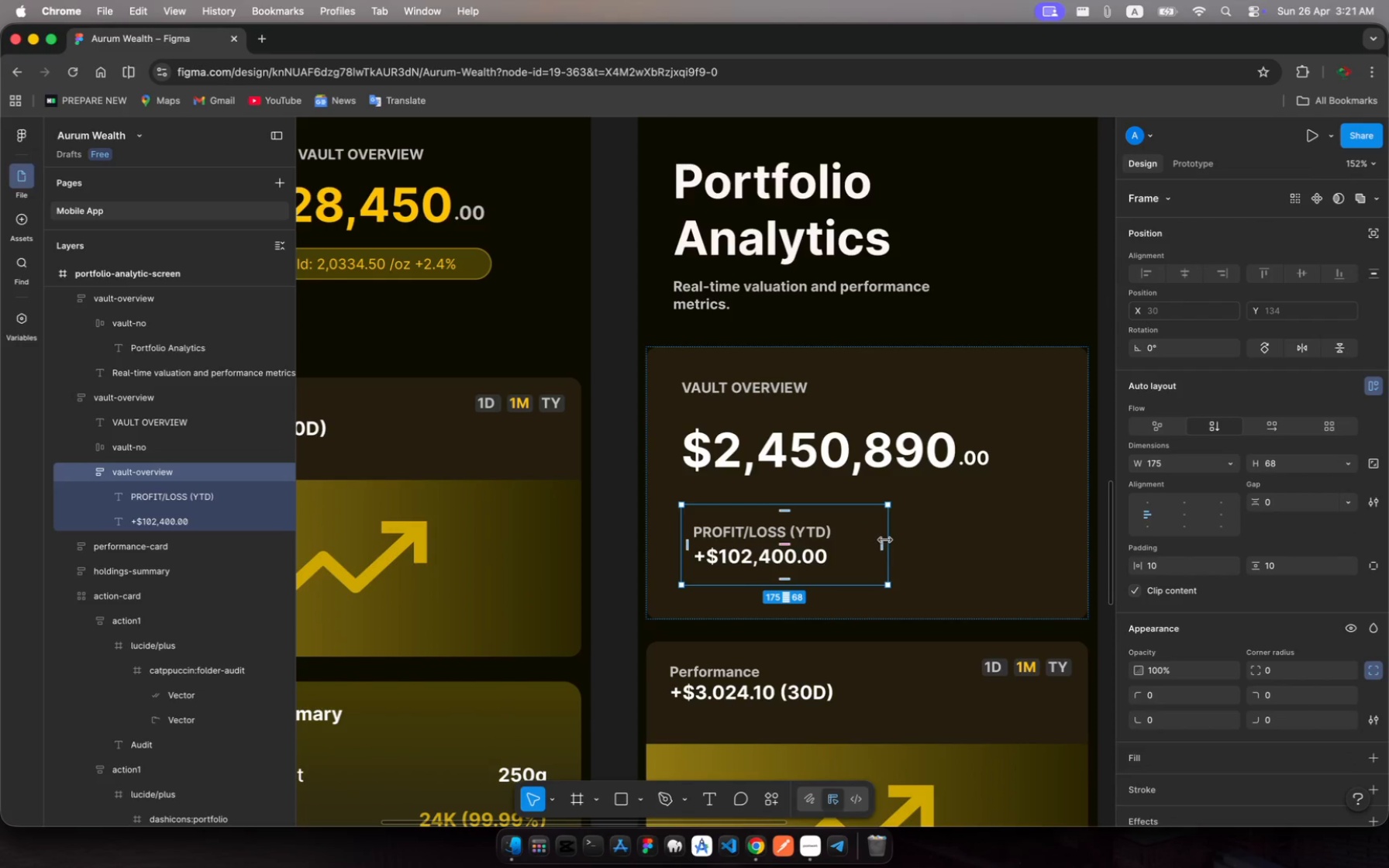 
left_click_drag(start_coordinate=[885, 540], to_coordinate=[843, 540])
 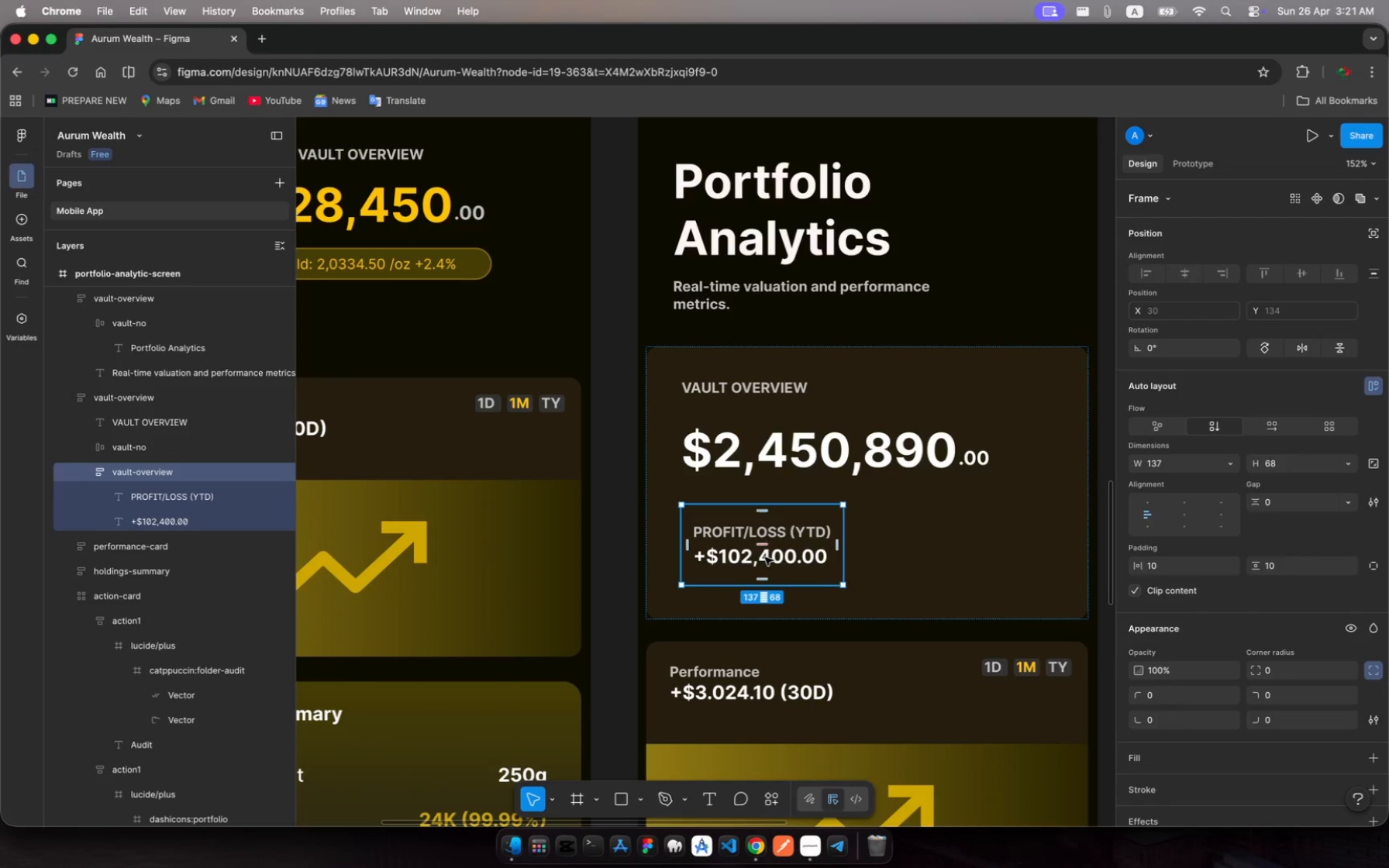 
left_click([765, 557])
 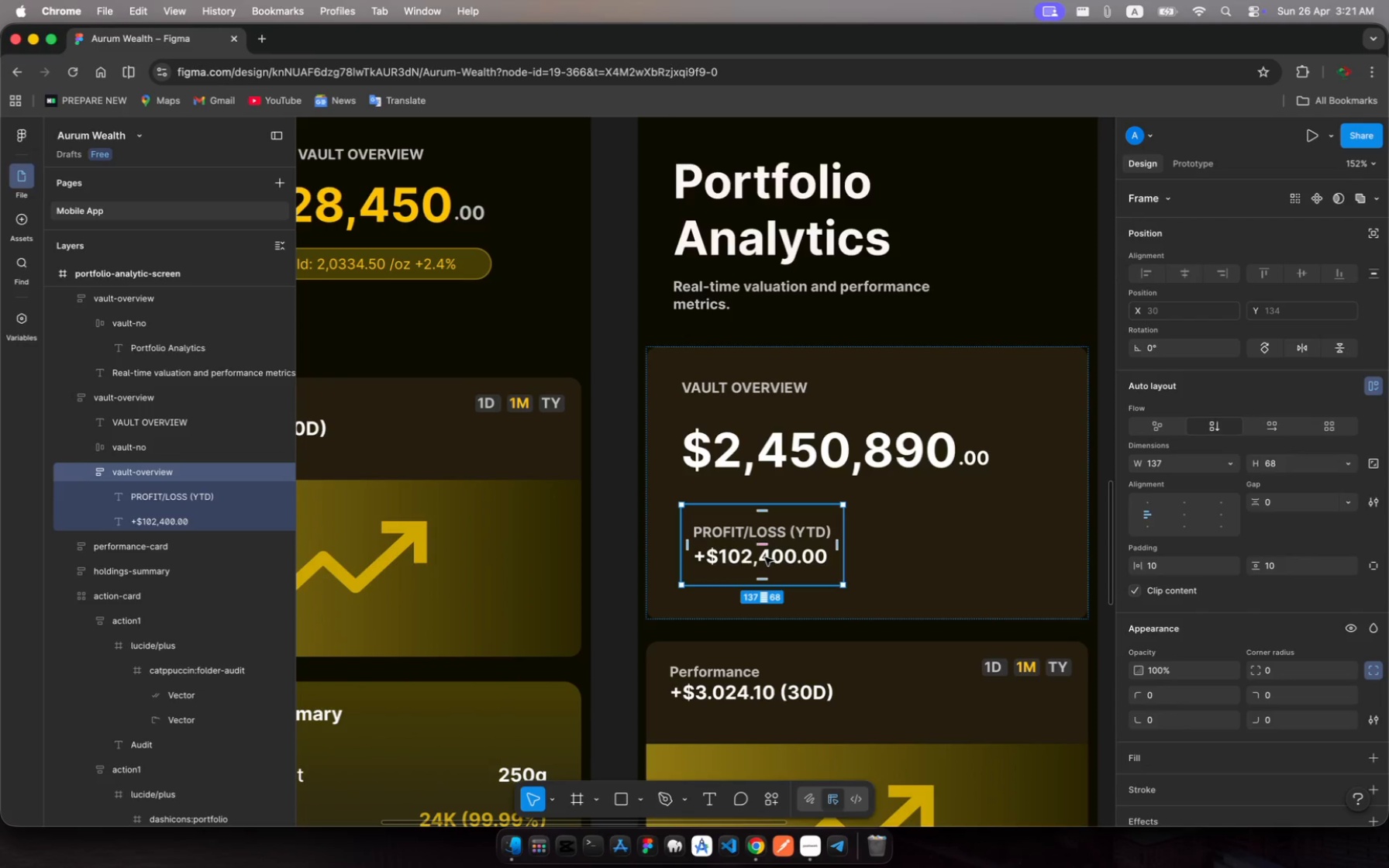 
left_click([765, 557])
 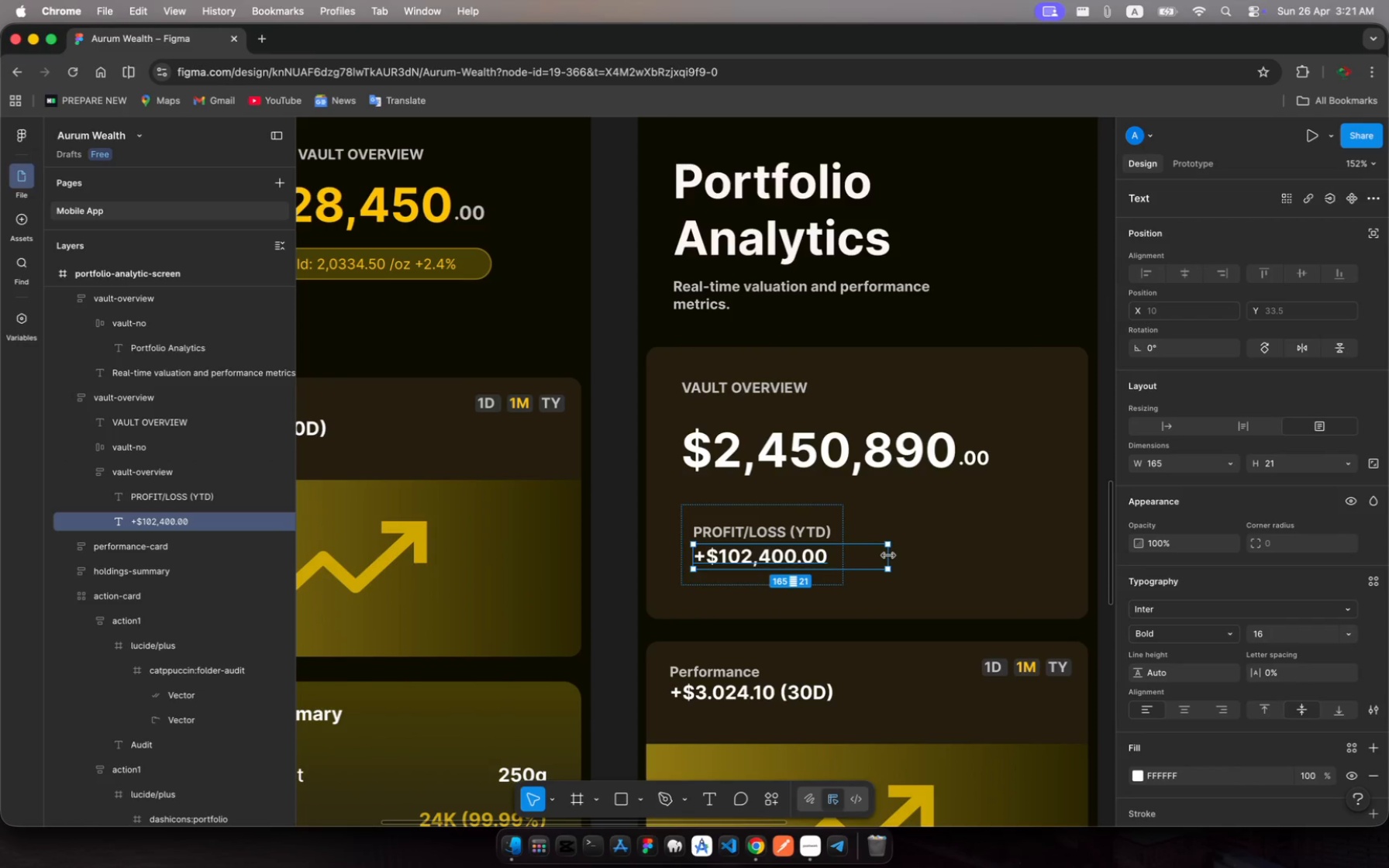 
left_click_drag(start_coordinate=[888, 556], to_coordinate=[845, 554])
 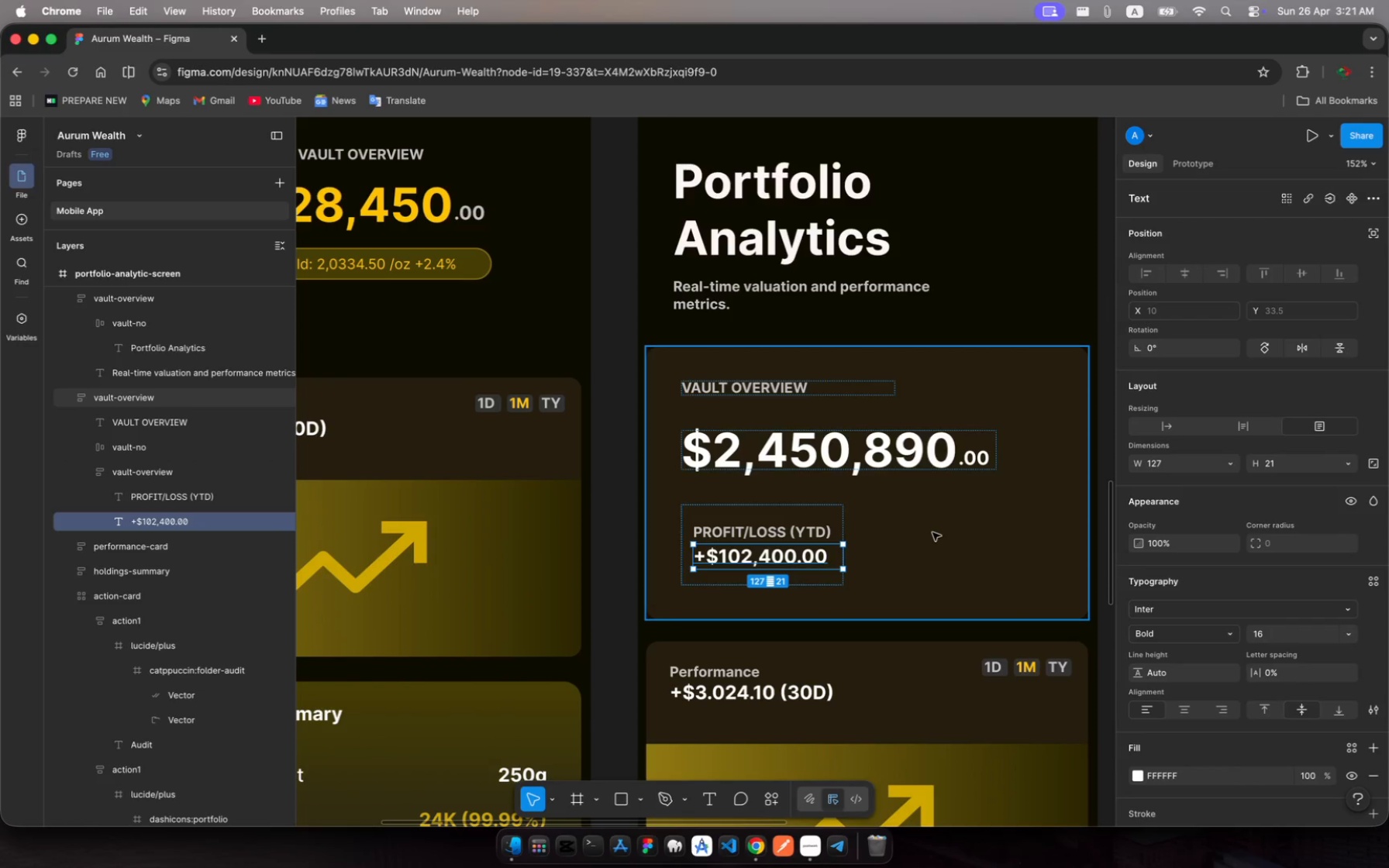 
left_click([932, 532])
 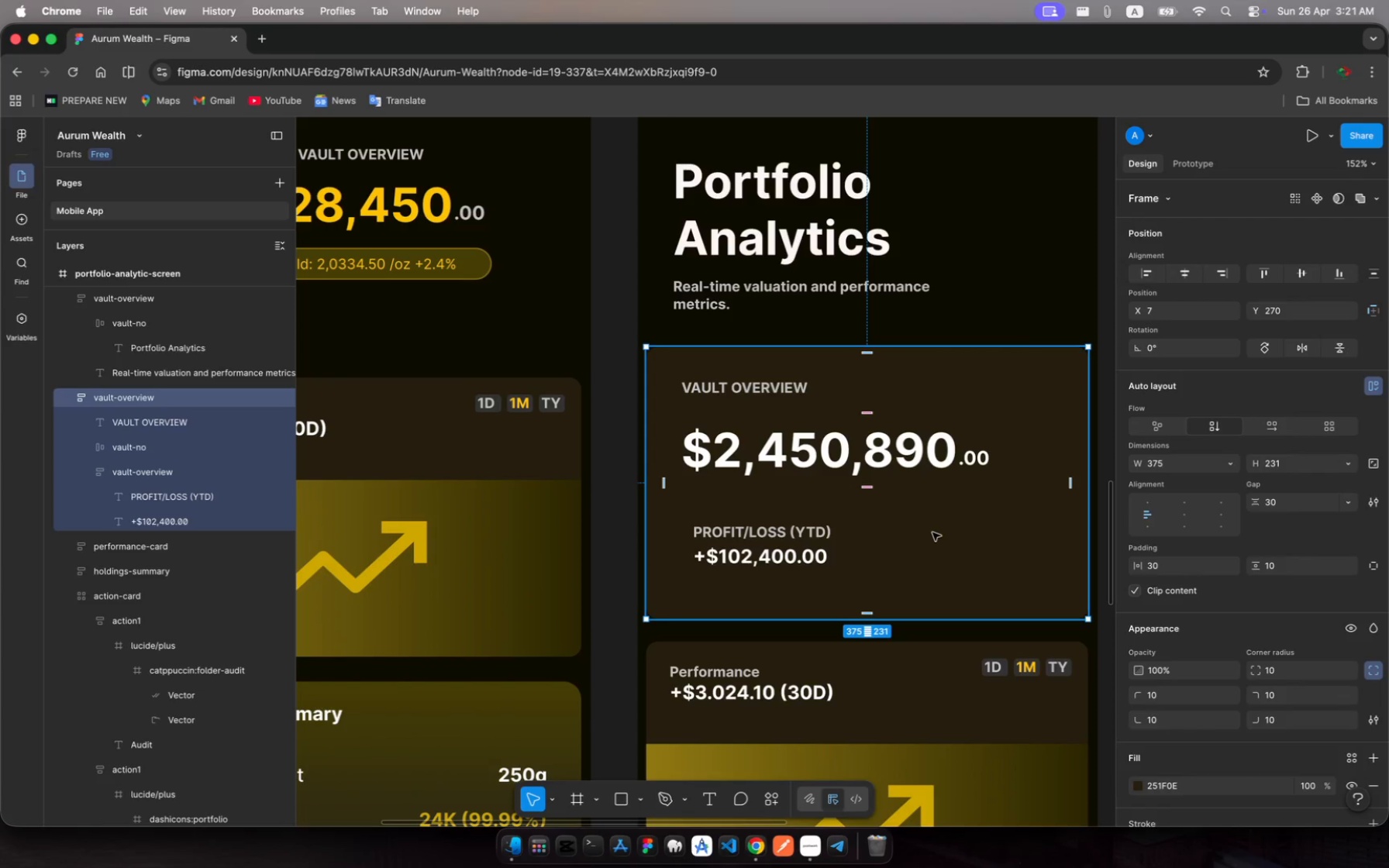 
wait(6.92)
 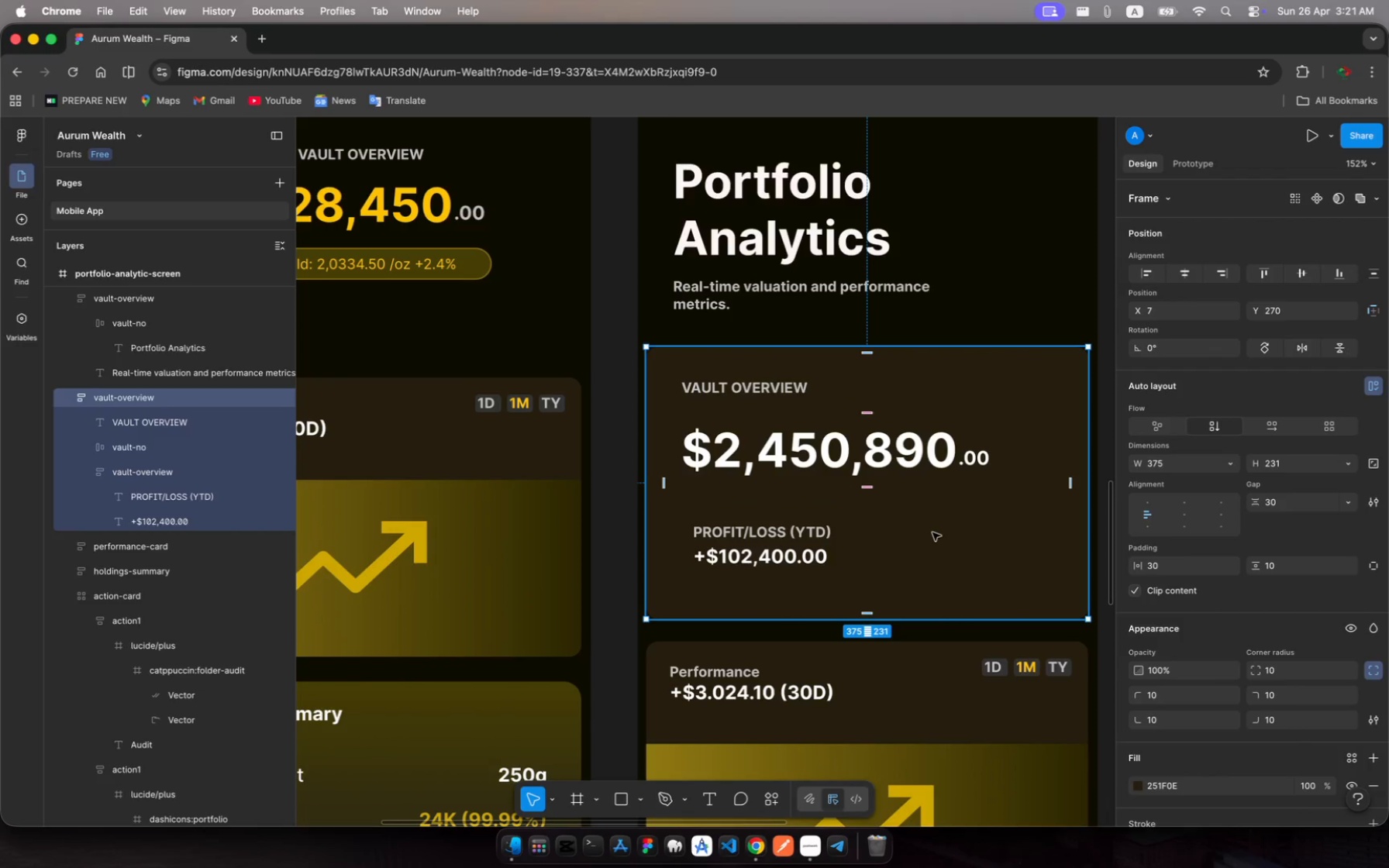 
left_click([732, 548])
 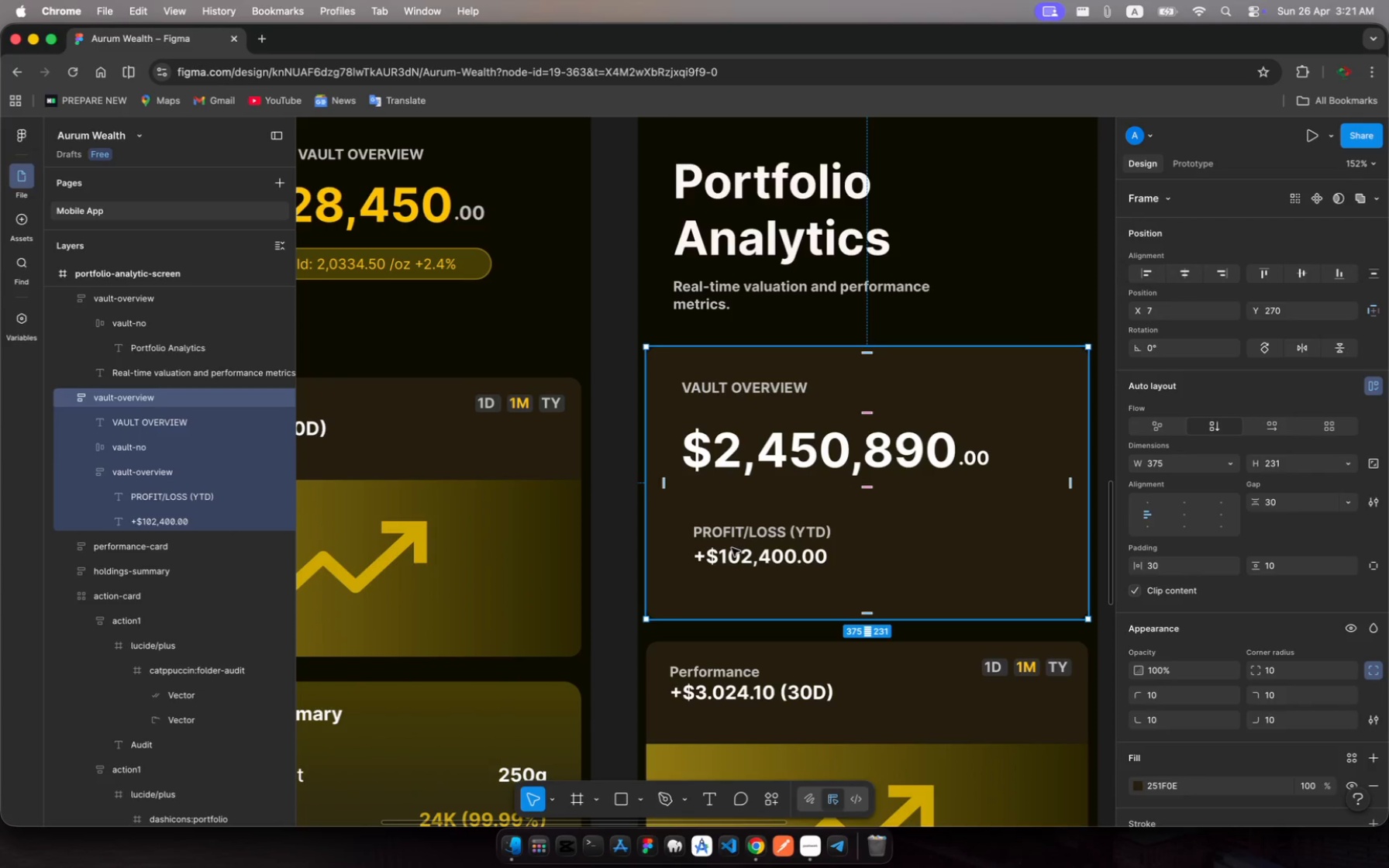 
left_click([732, 548])
 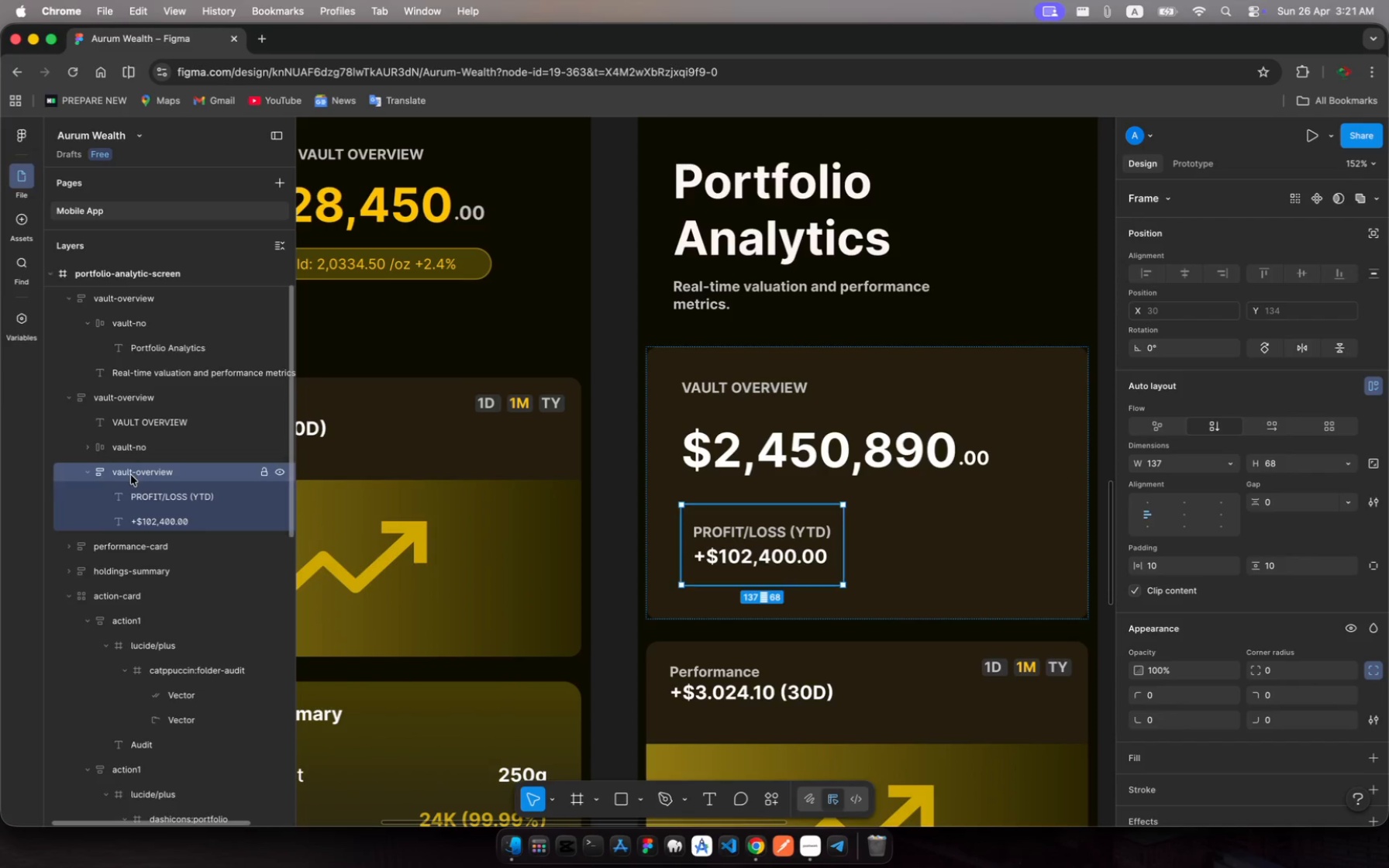 
left_click([146, 473])
 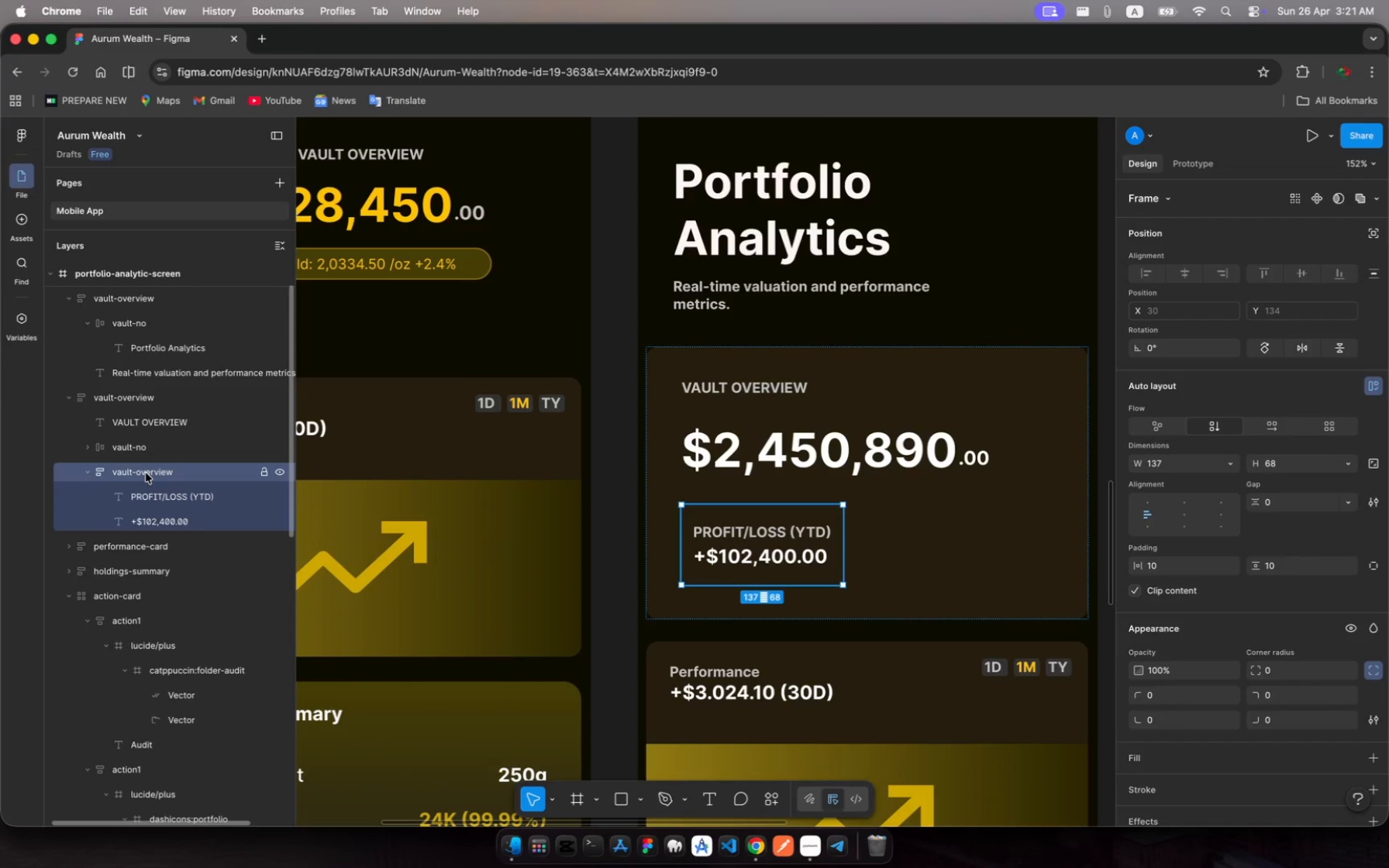 
key(Meta+C)
 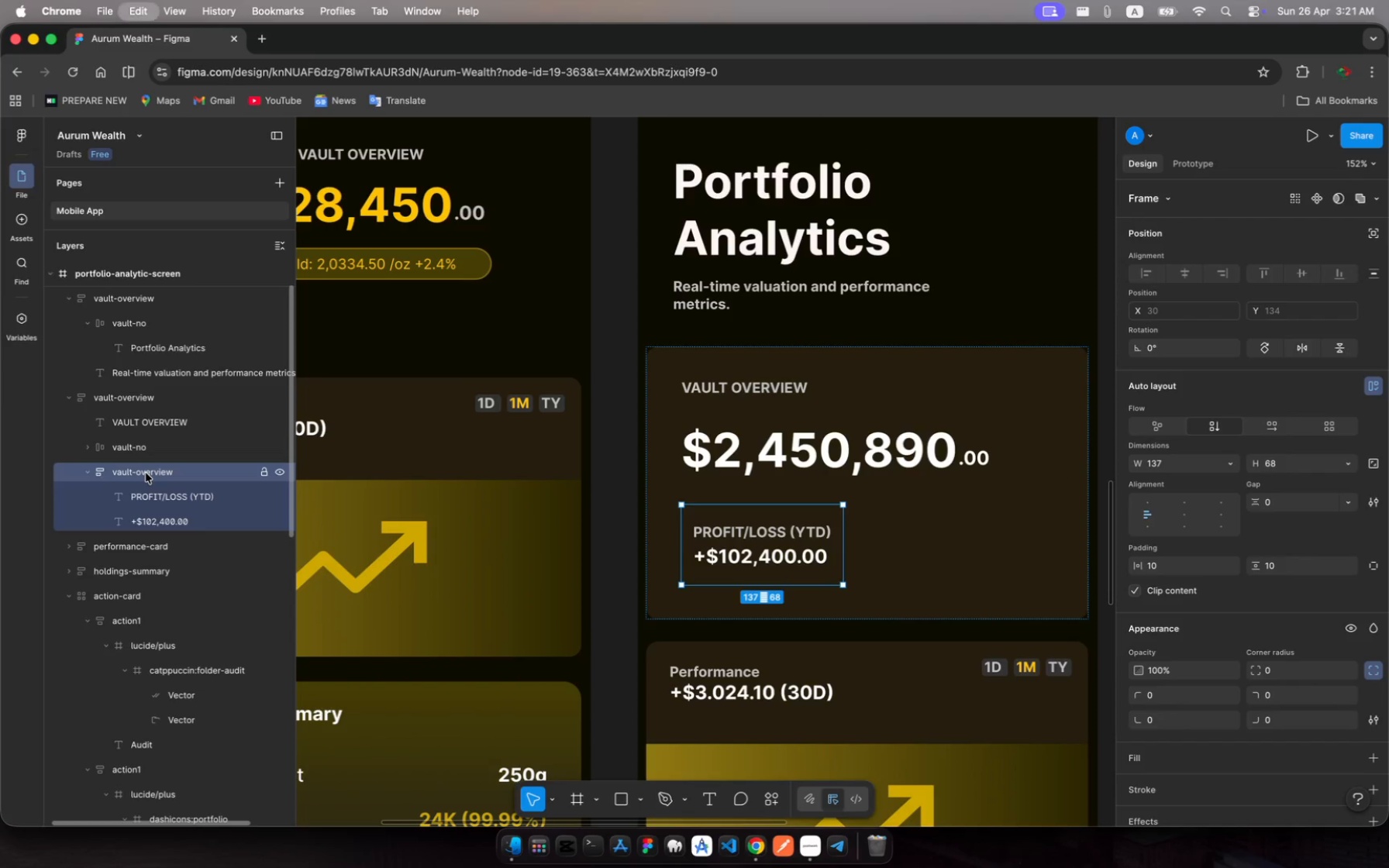 
key(Meta+V)
 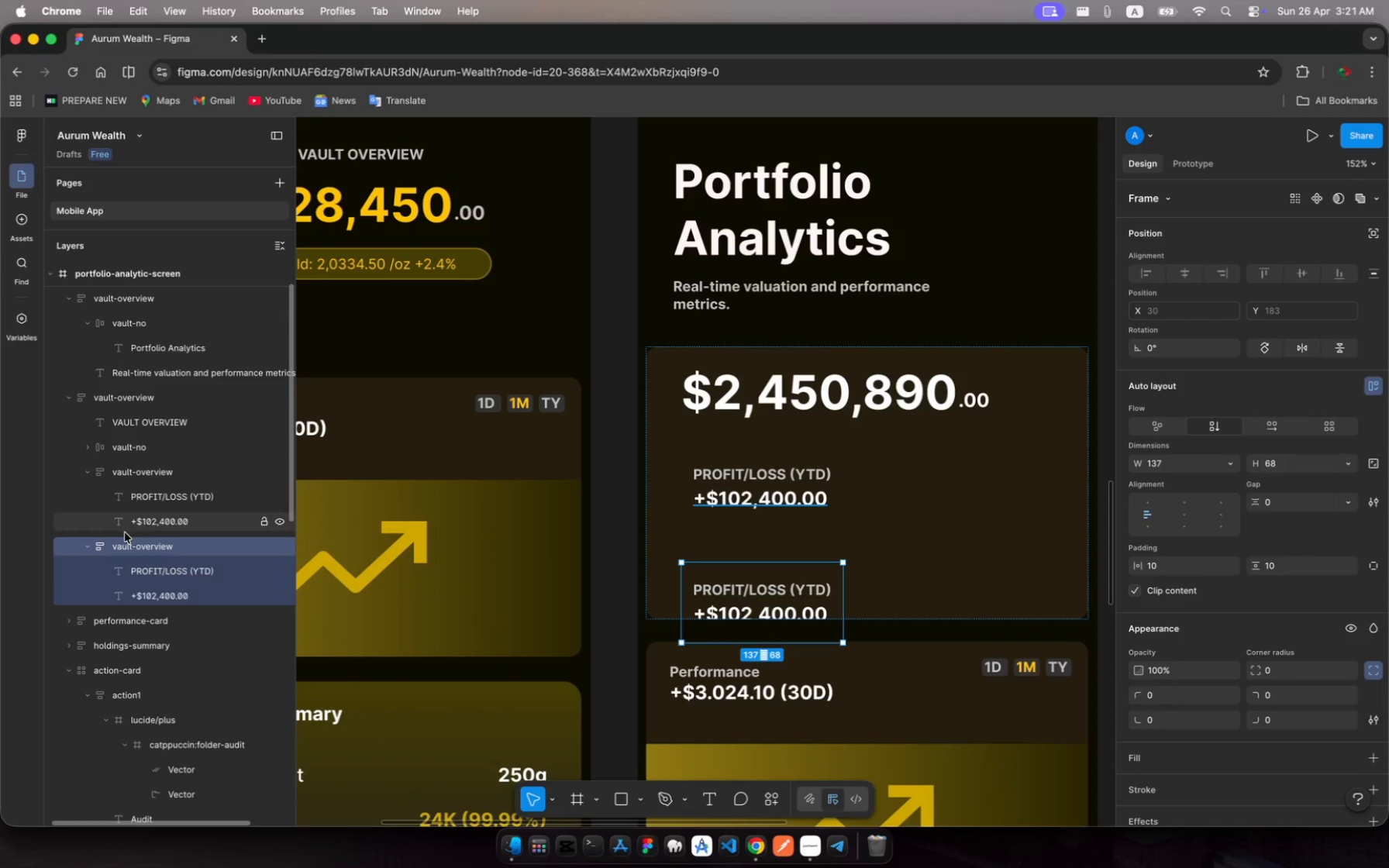 
left_click([134, 477])
 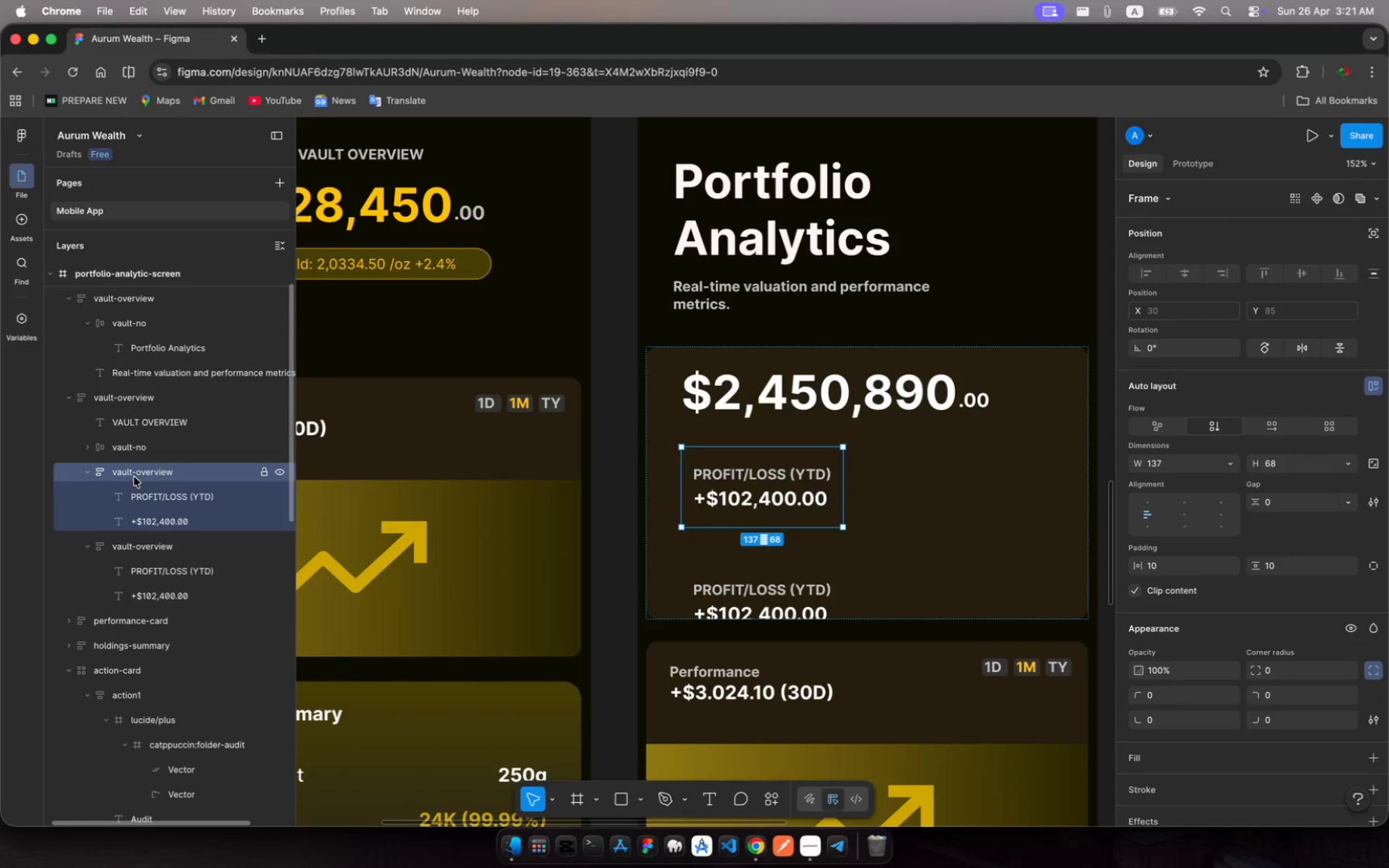 
hold_key(key=ShiftRight, duration=2.2)
left_click([145, 542])
 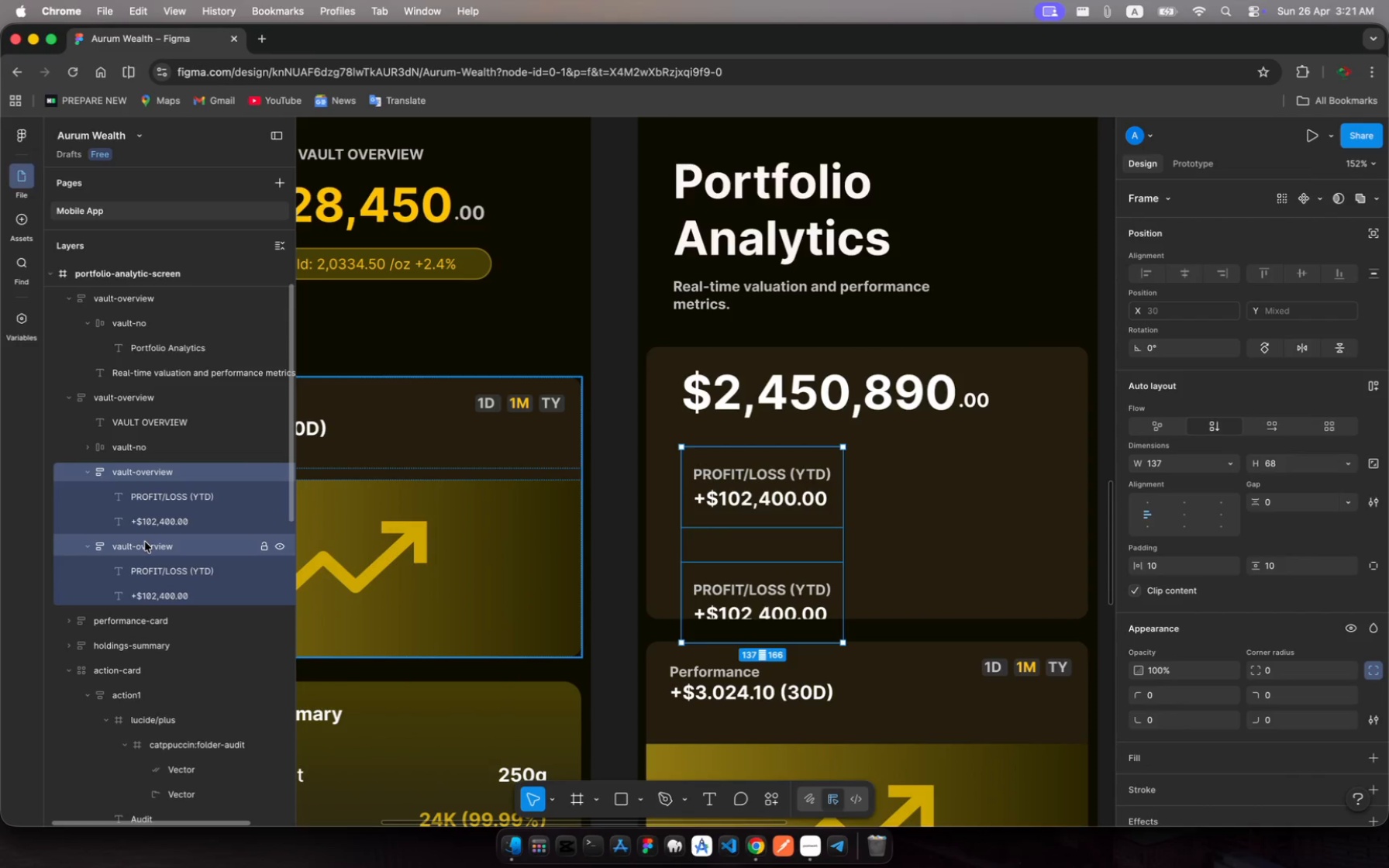 
key(Shift+A)
 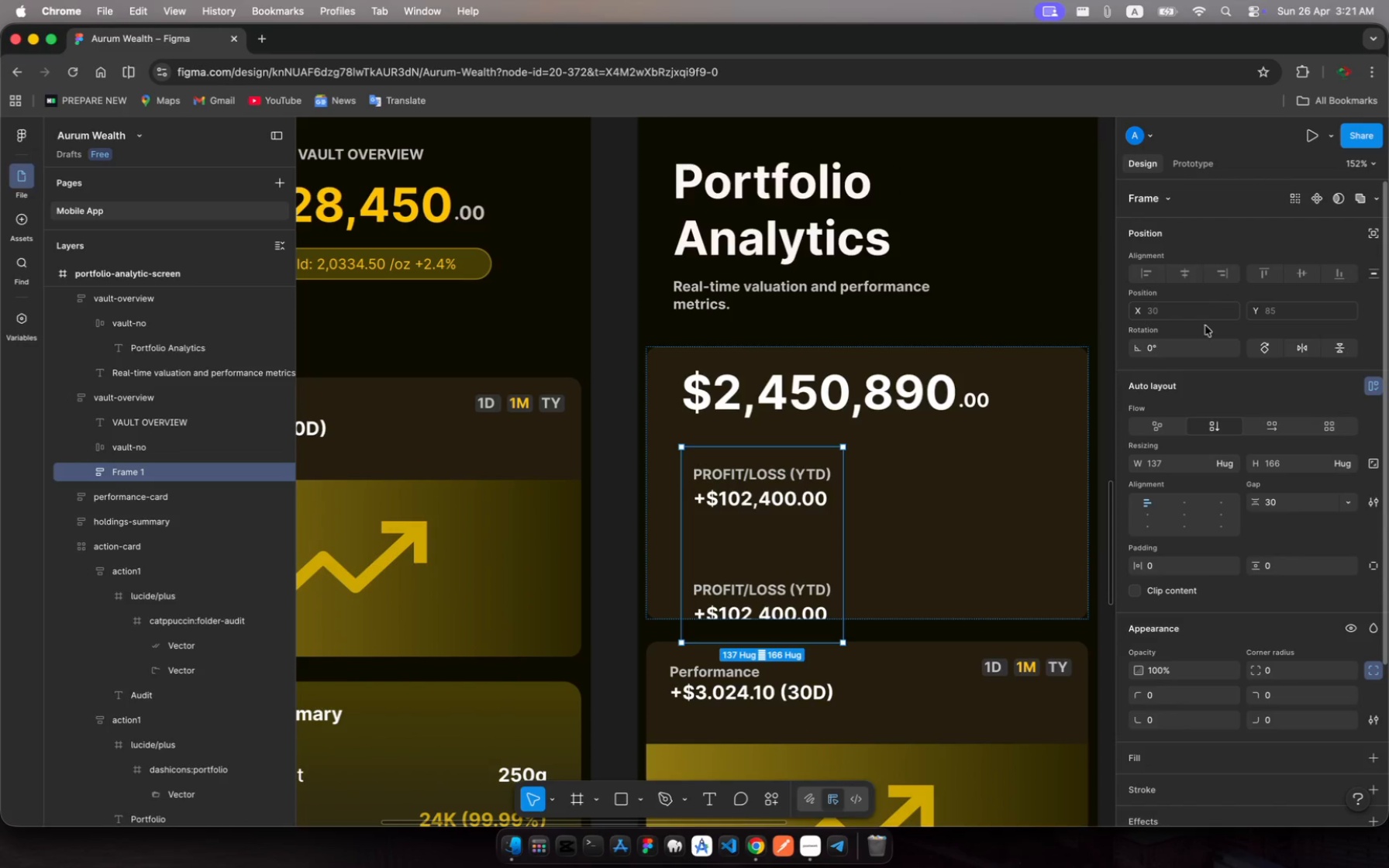 
left_click([1266, 423])
 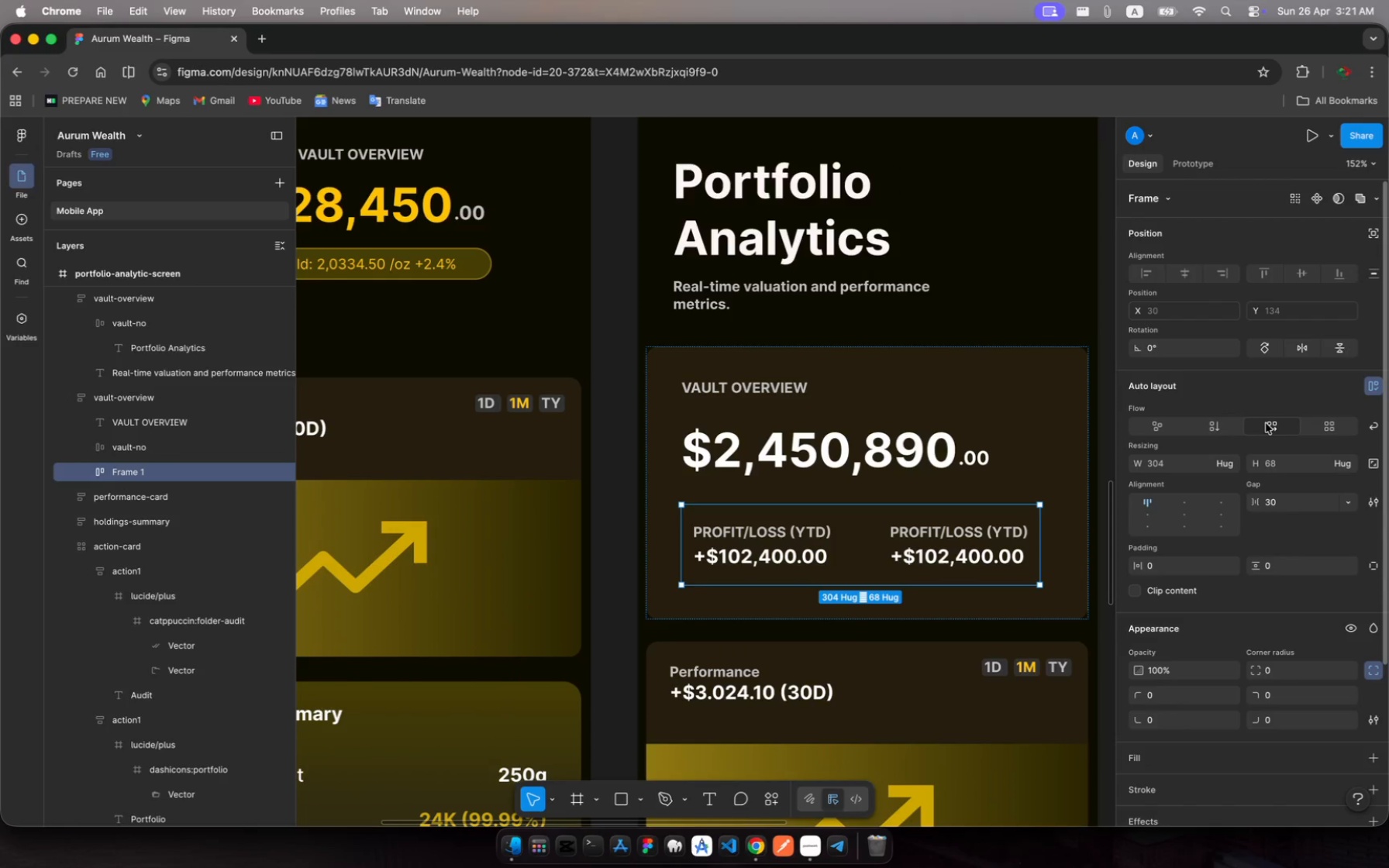 
wait(7.33)
 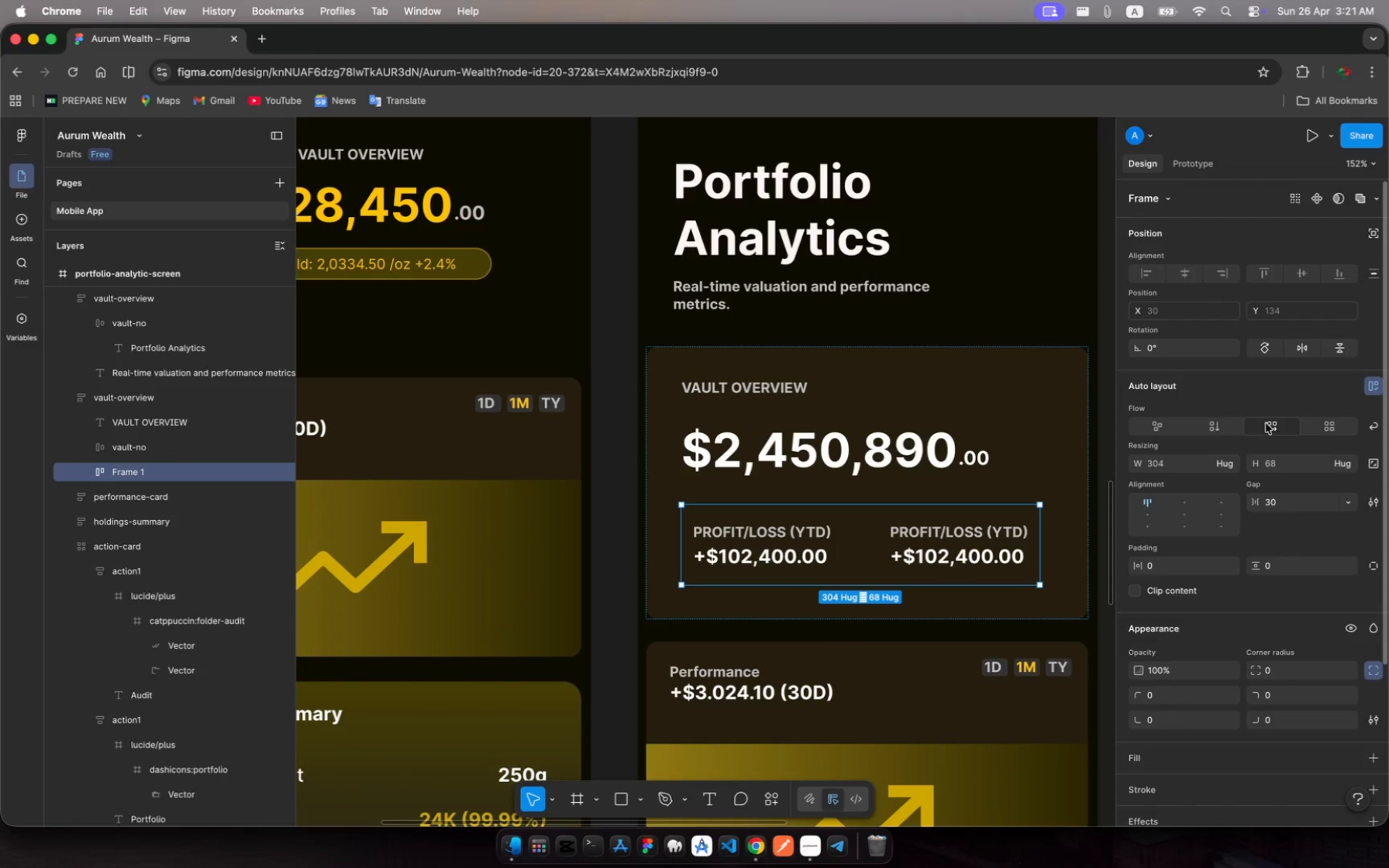 
key(Meta+R)
 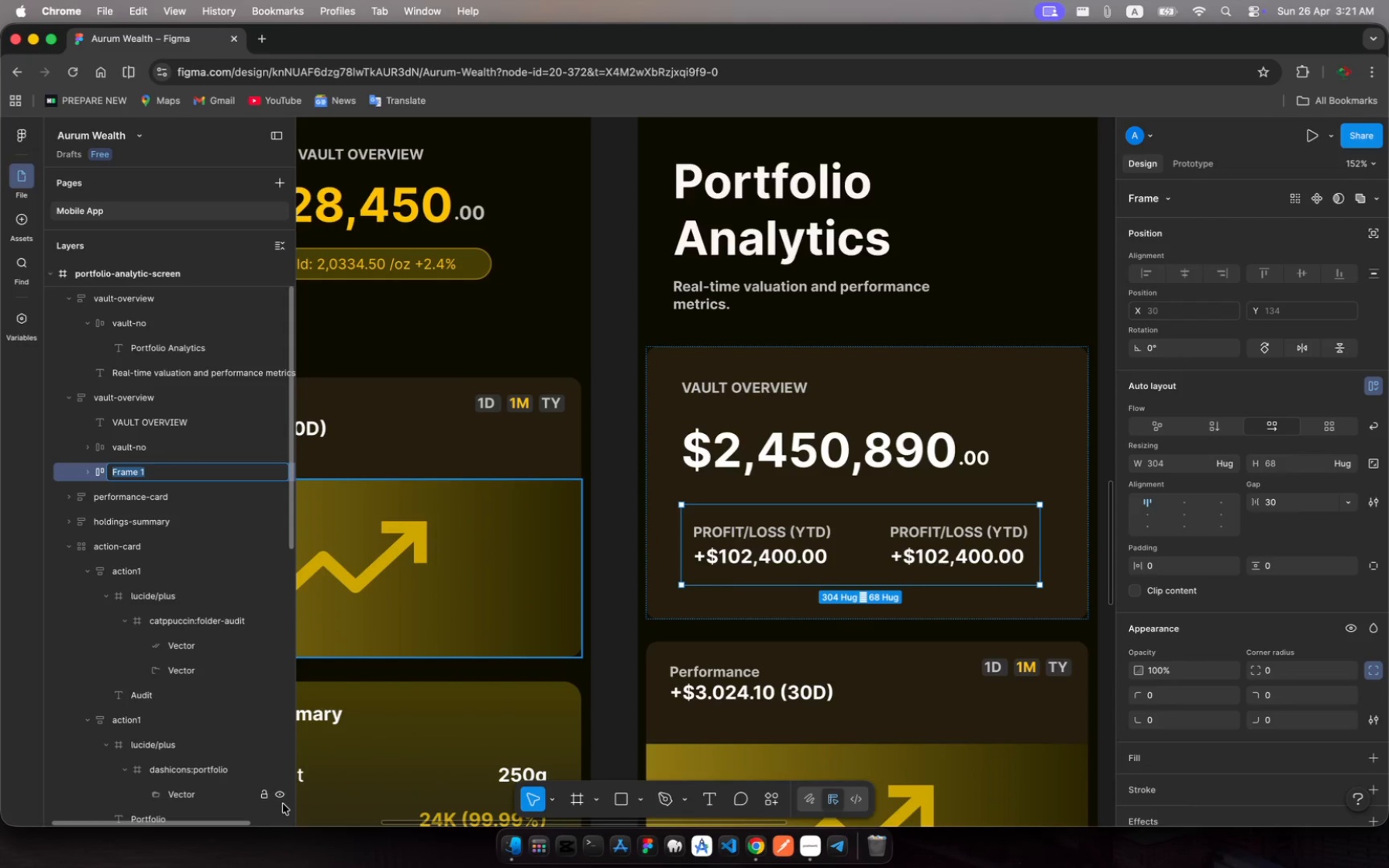 
type(cont)
 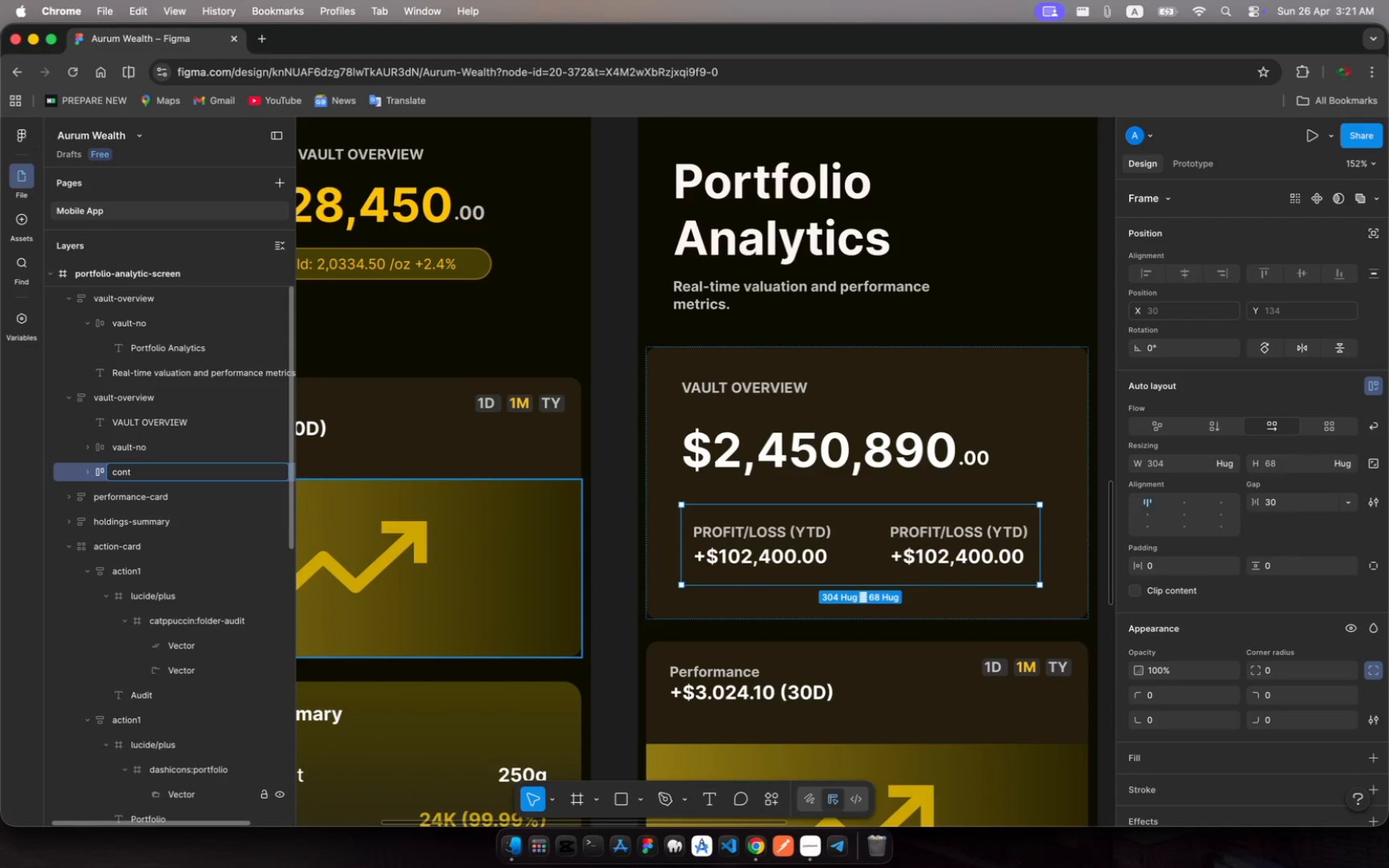 
key(Enter)
 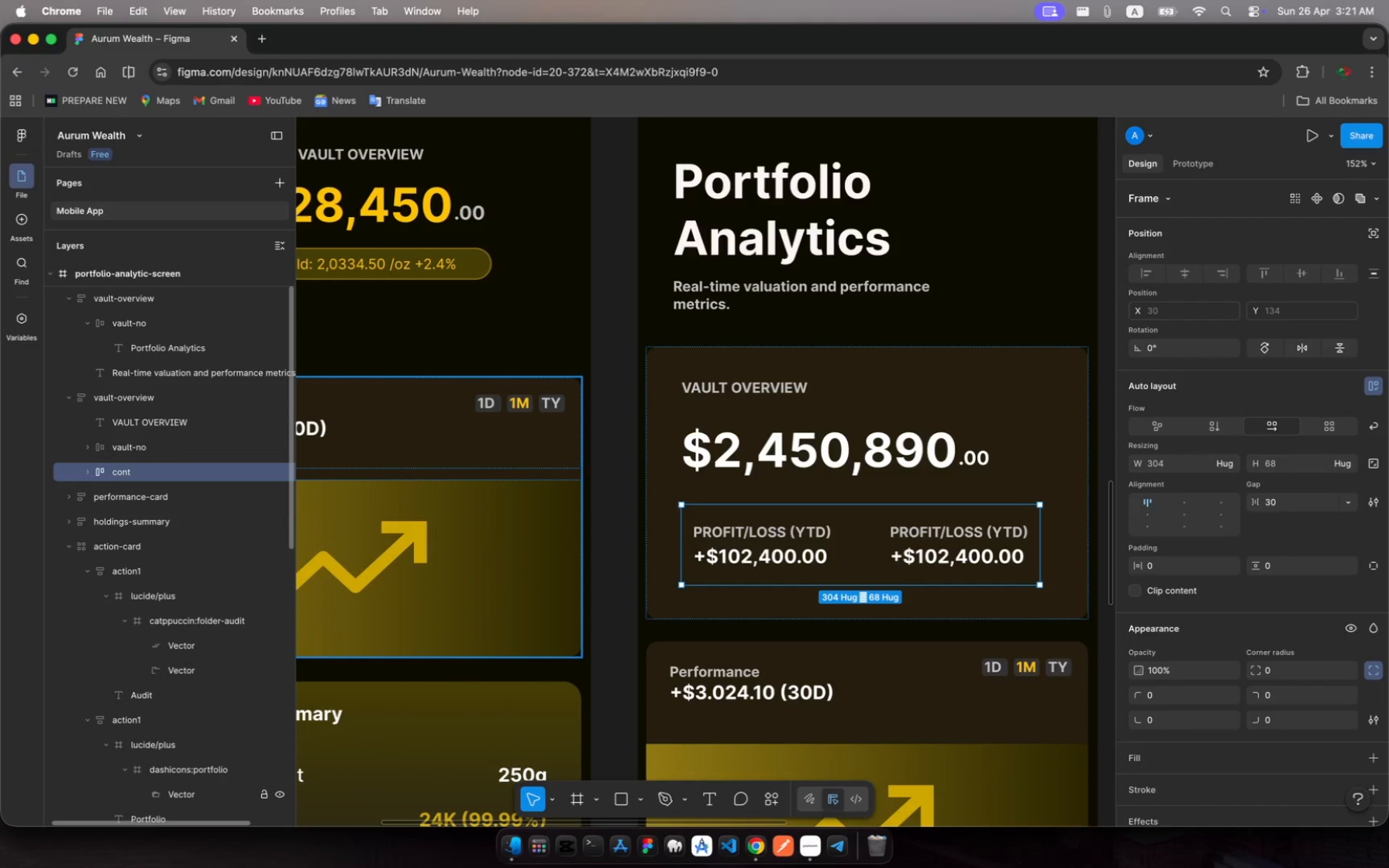 
wait(13.12)
 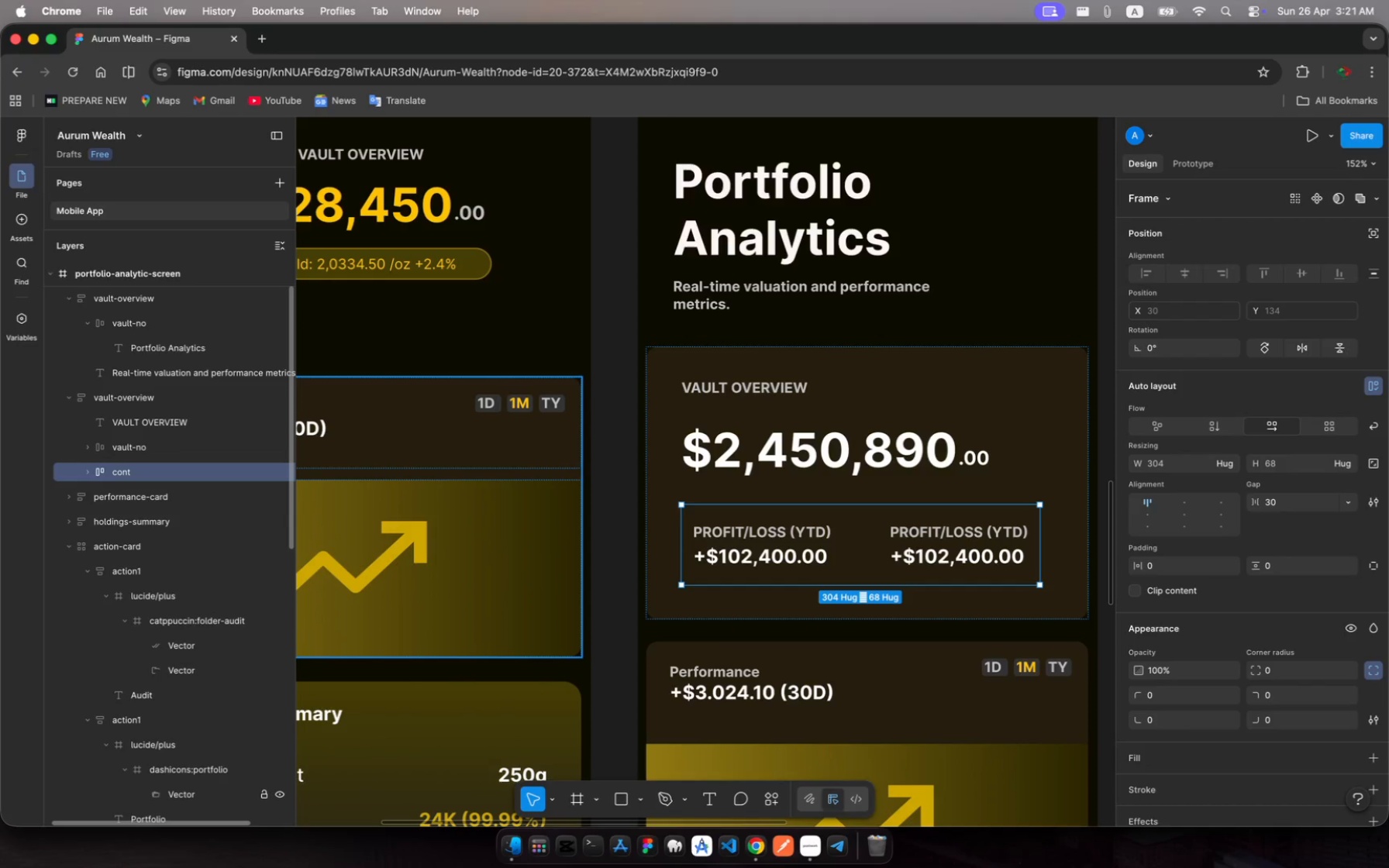 
scroll: coordinate [817, 542], scroll_direction: down, amount: 9.0
 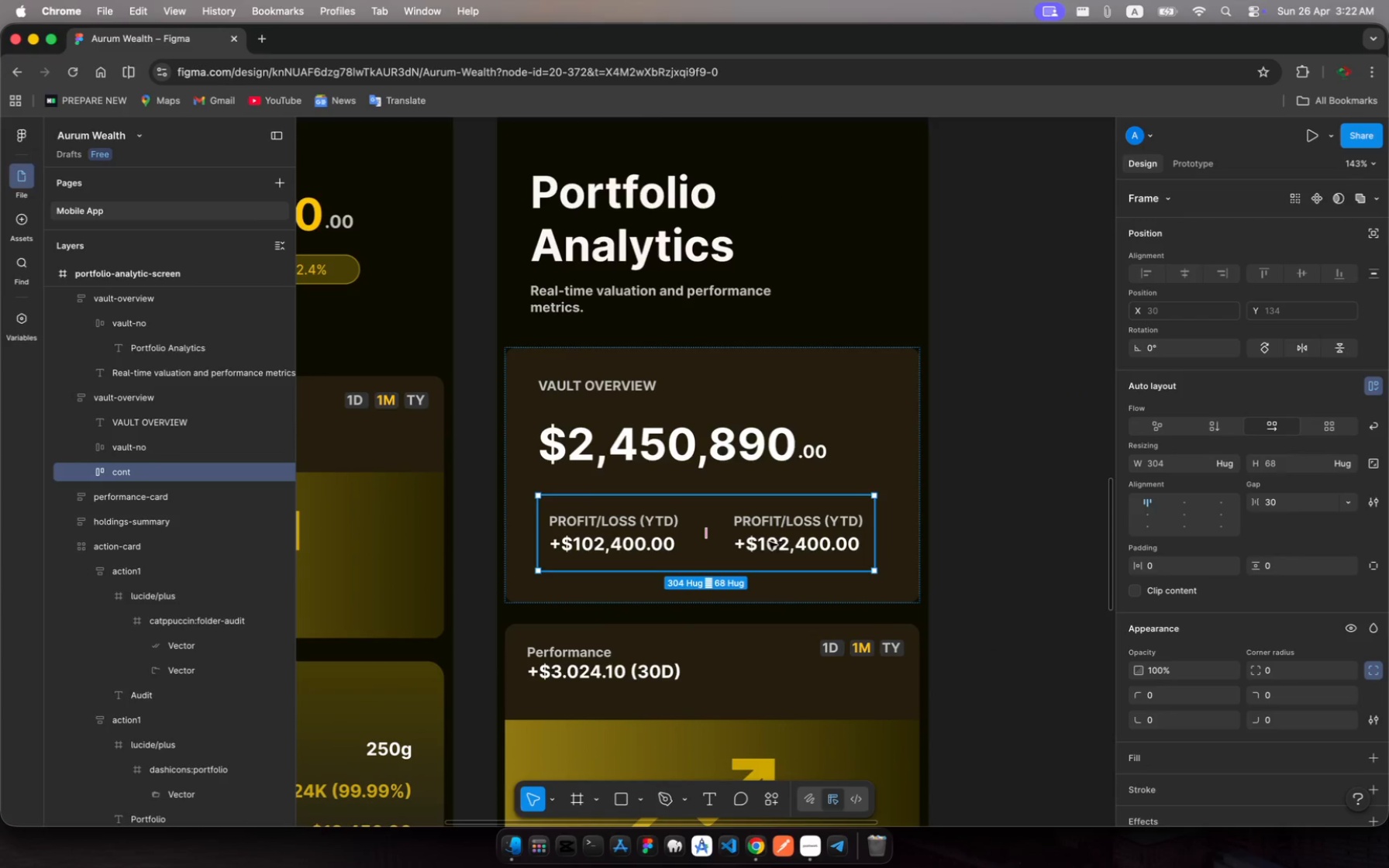 
left_click([768, 543])
 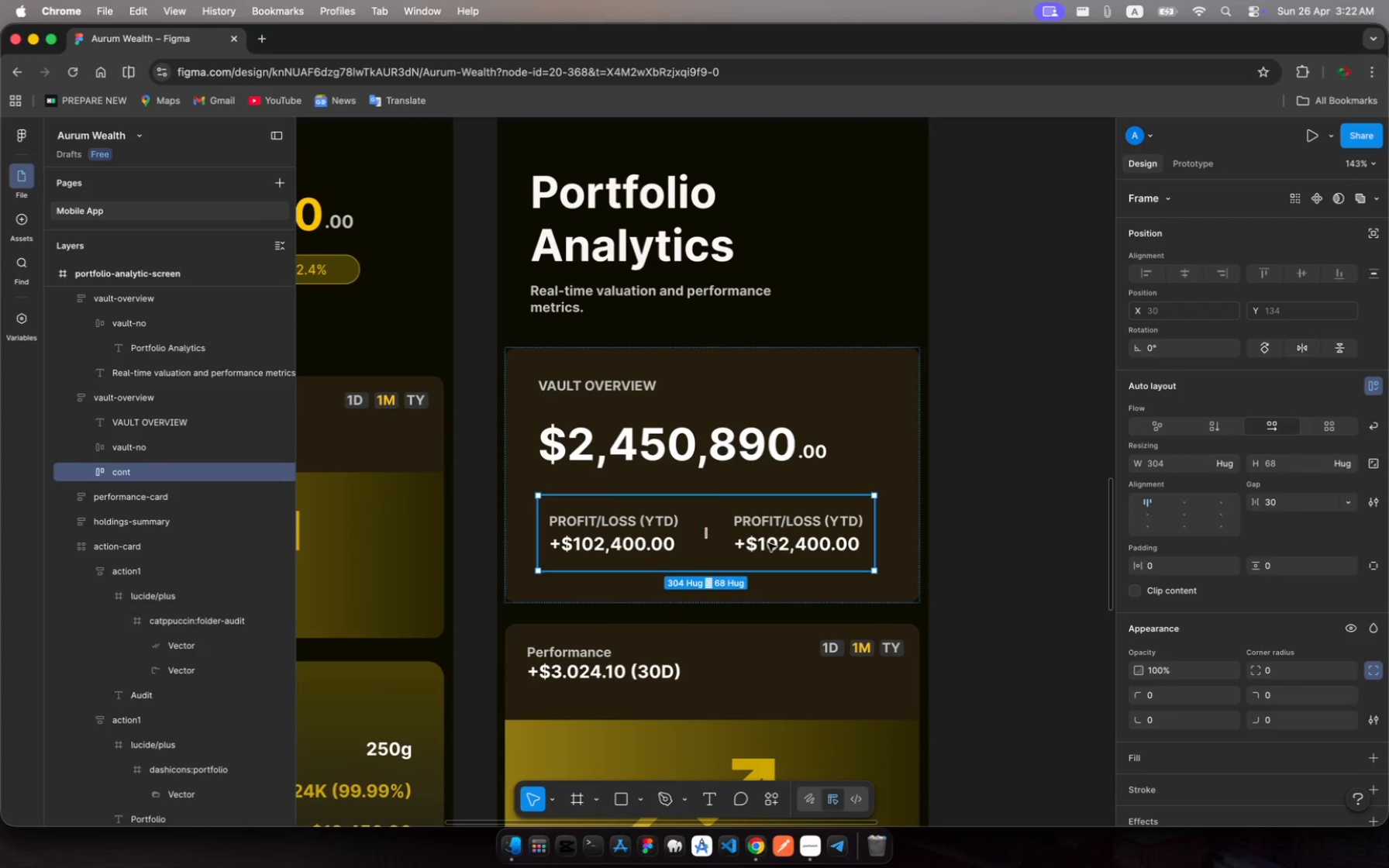 
left_click([768, 543])
 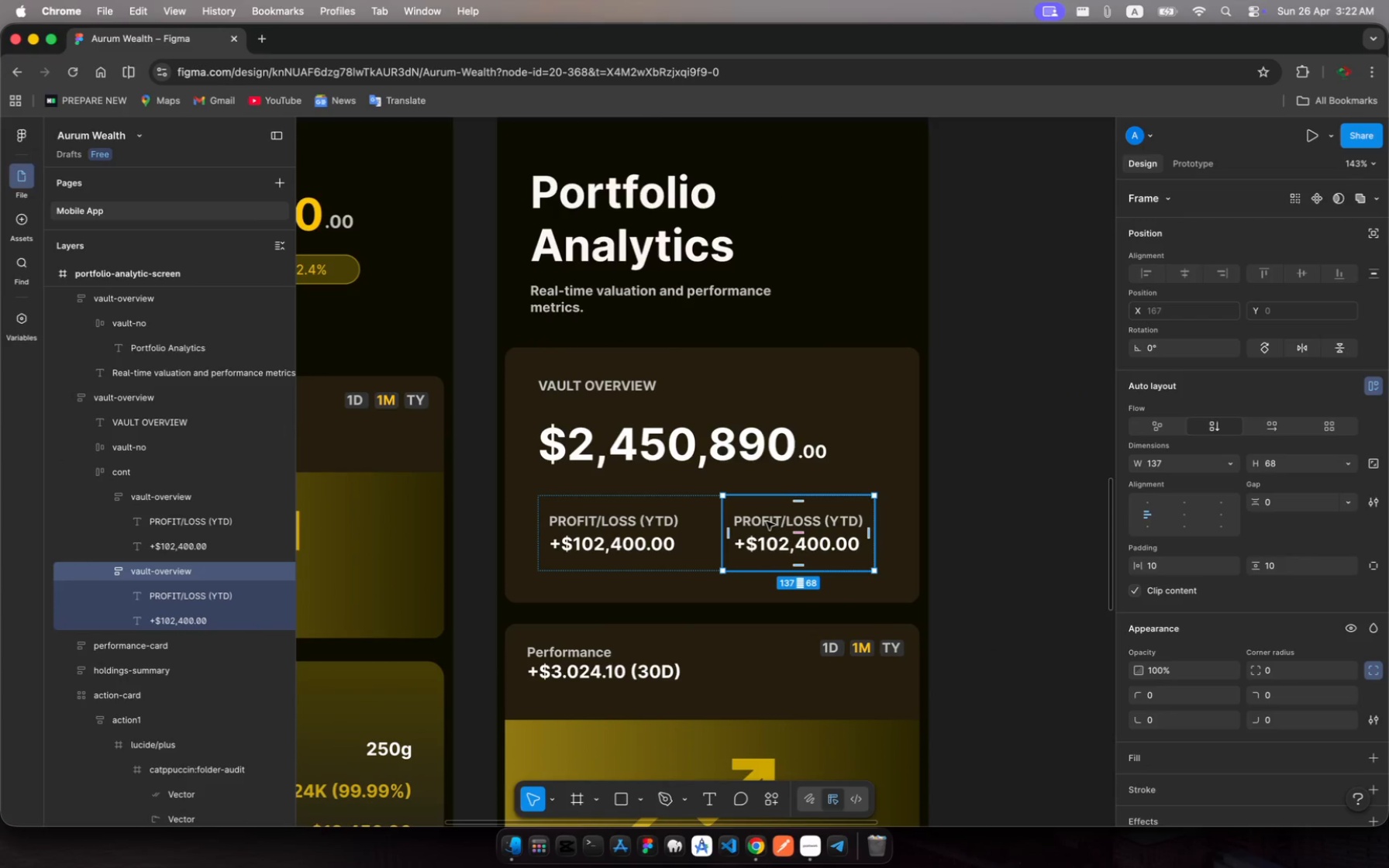 
left_click([767, 522])
 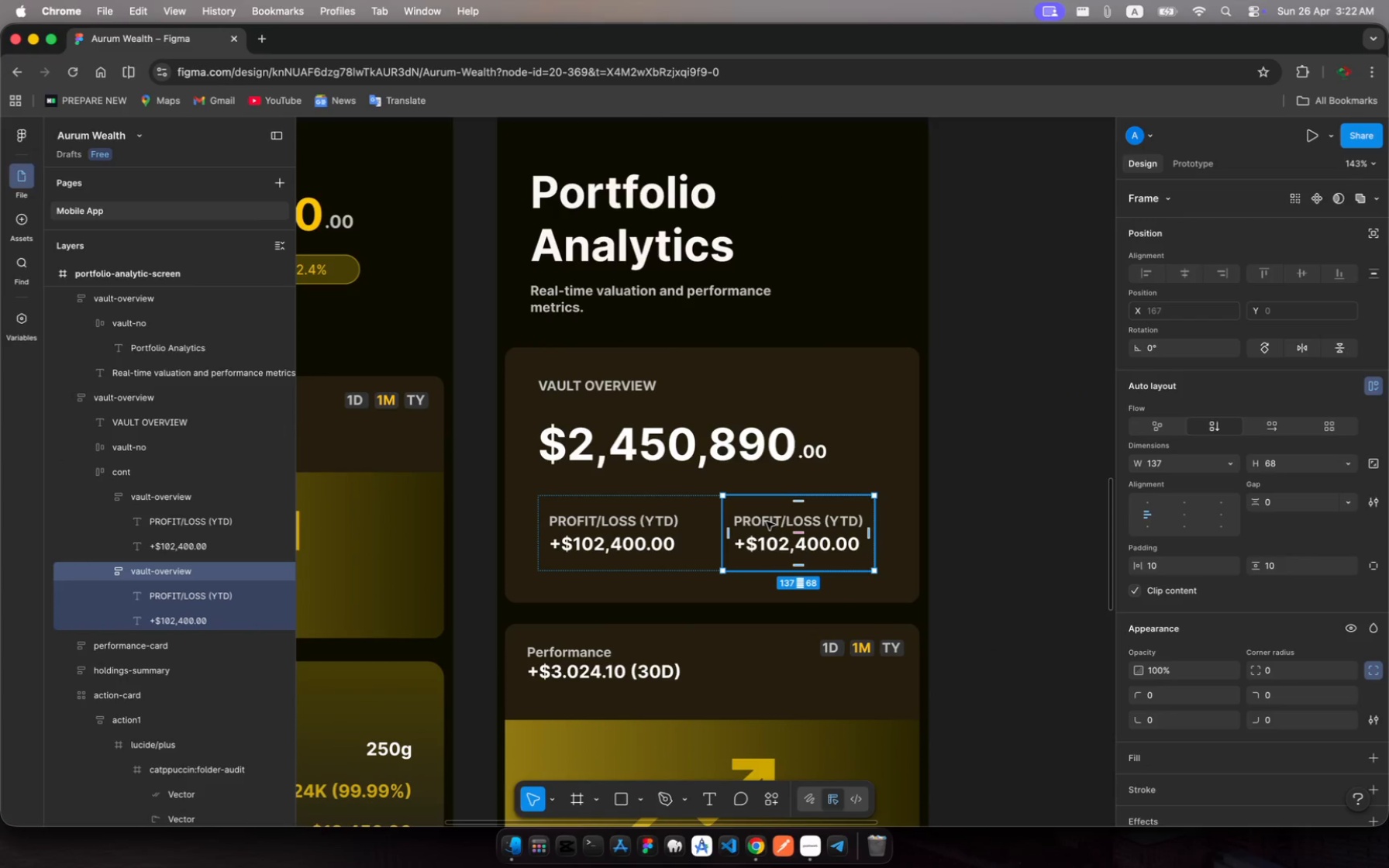 
left_click([767, 522])
 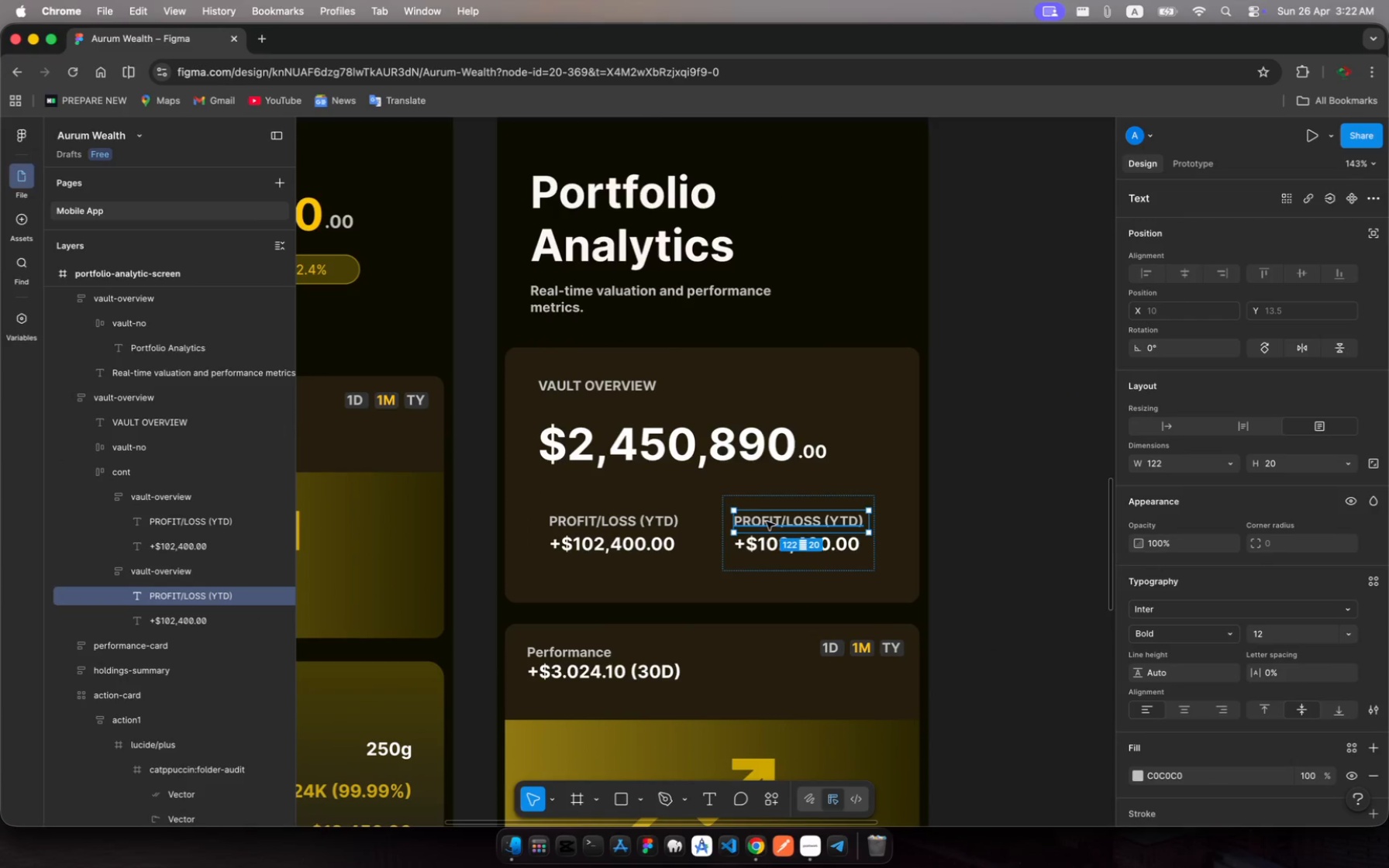 
left_click([767, 522])
 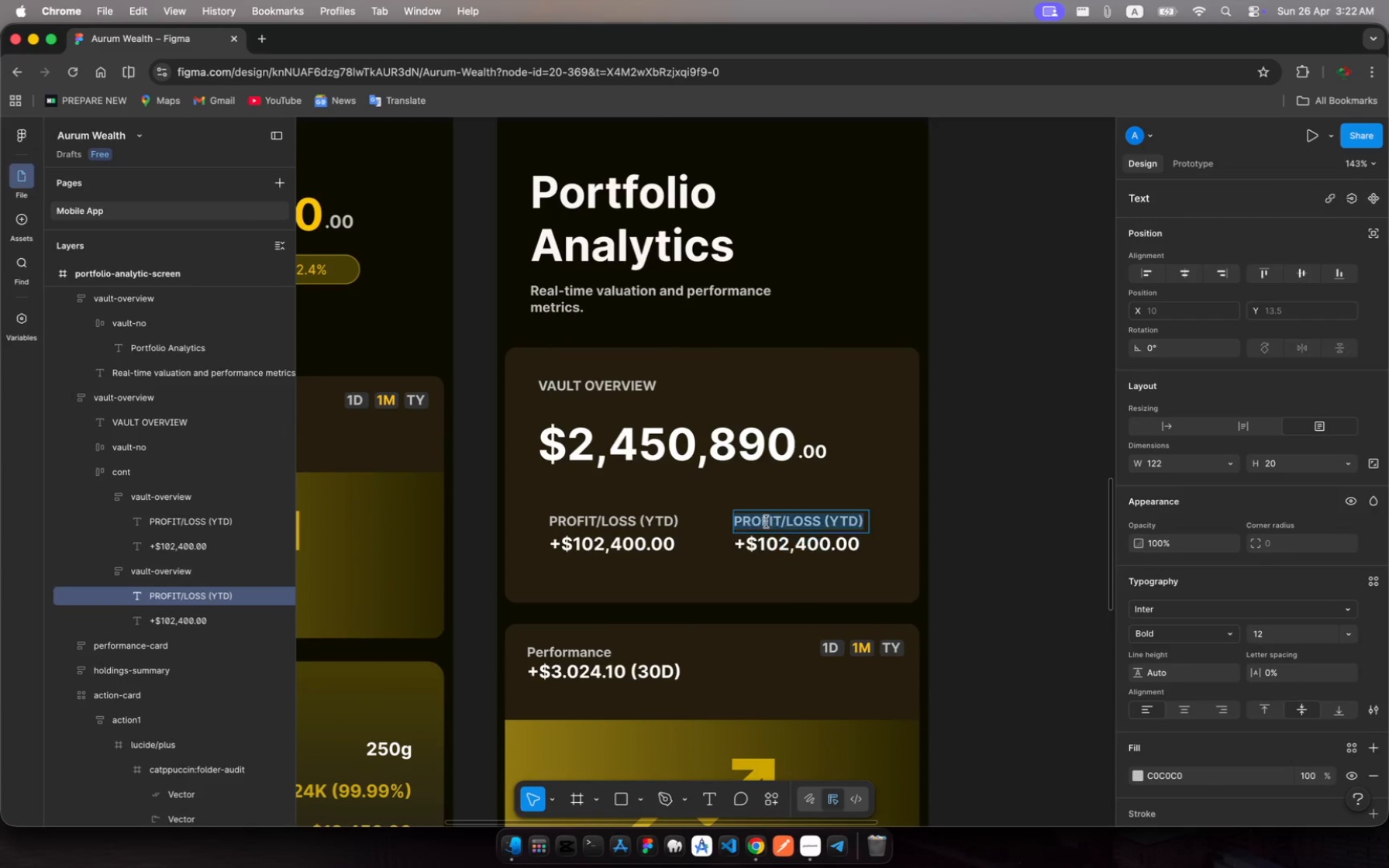 
left_click([767, 522])
 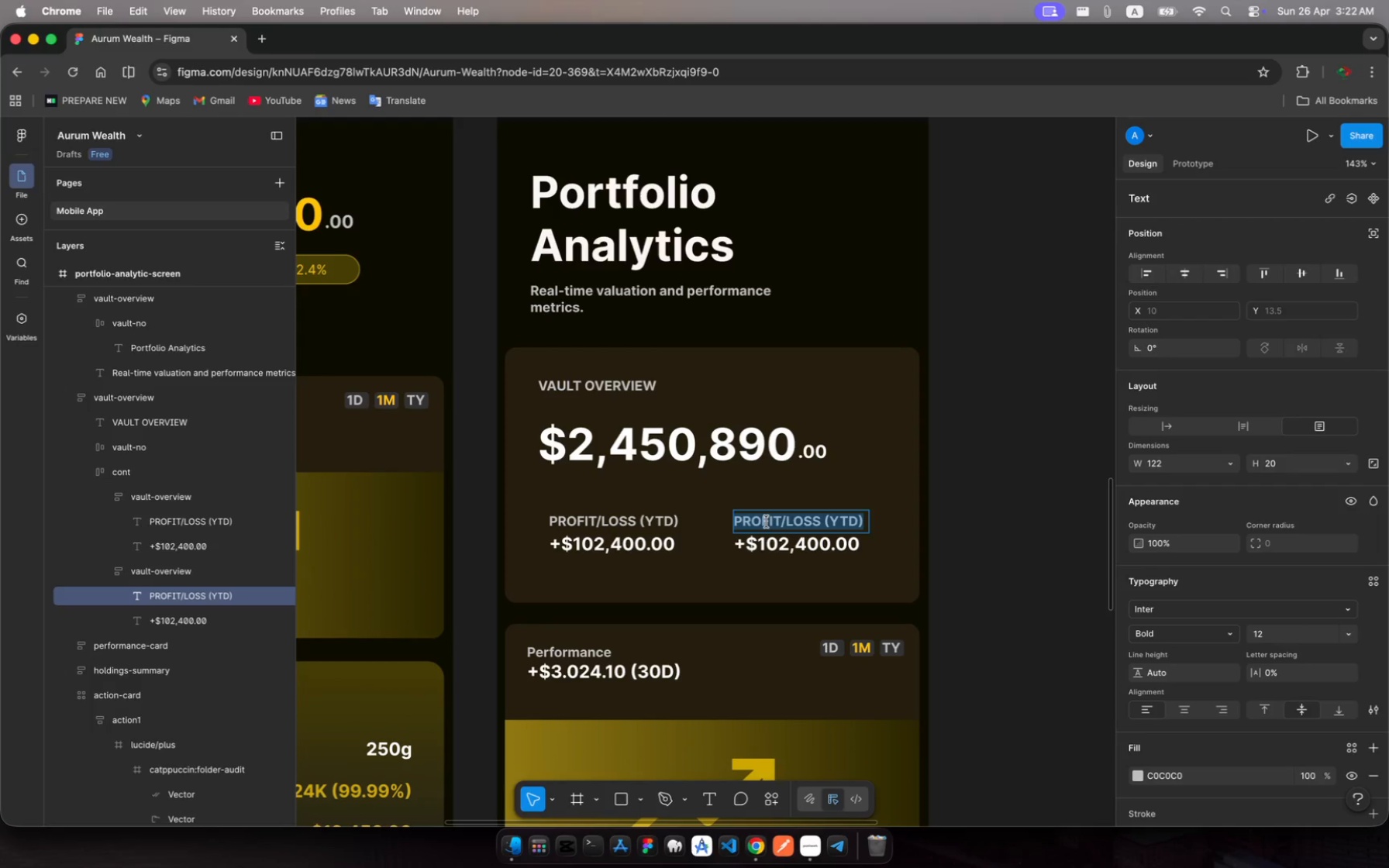 
type(30)
 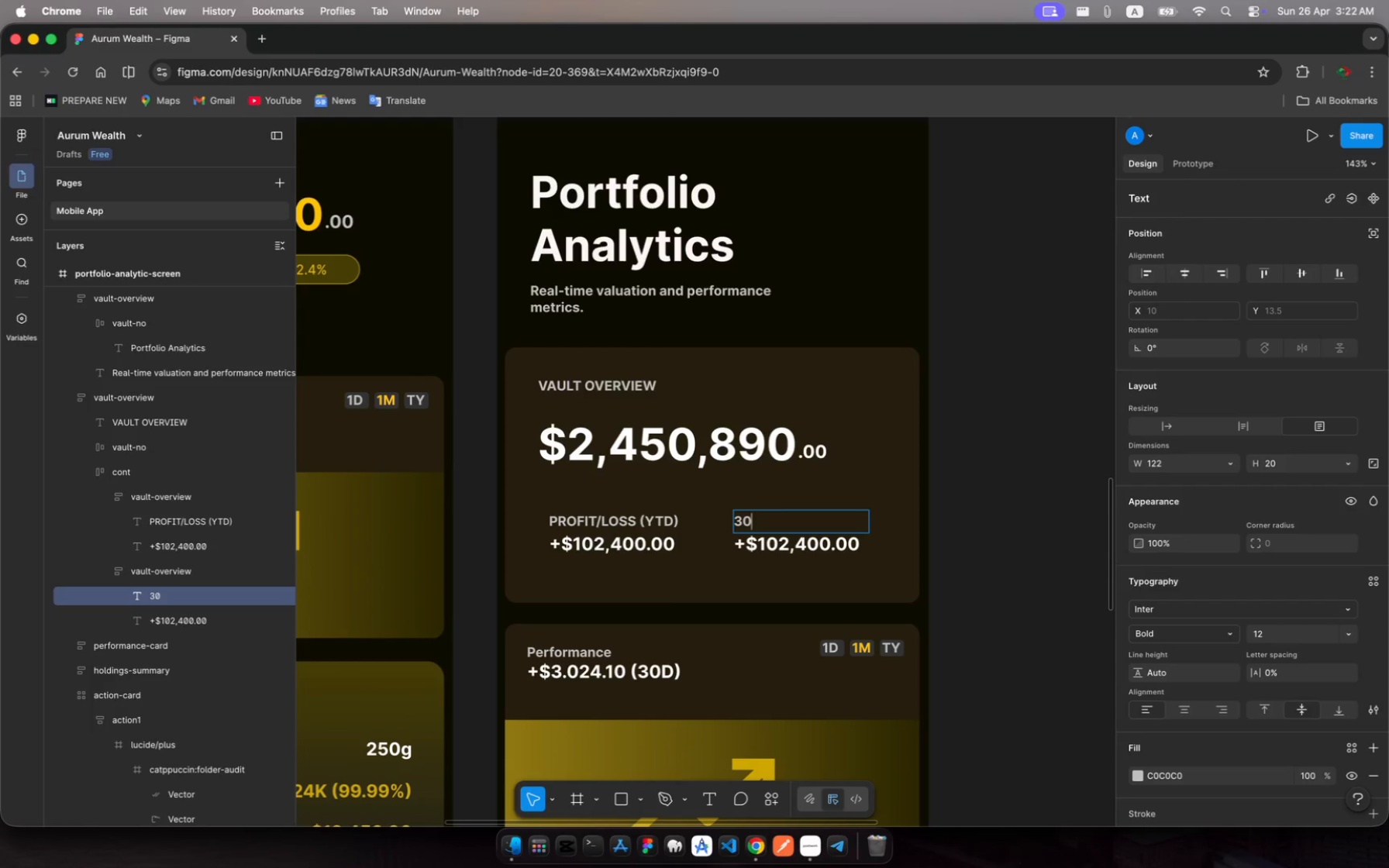 
wait(5.46)
 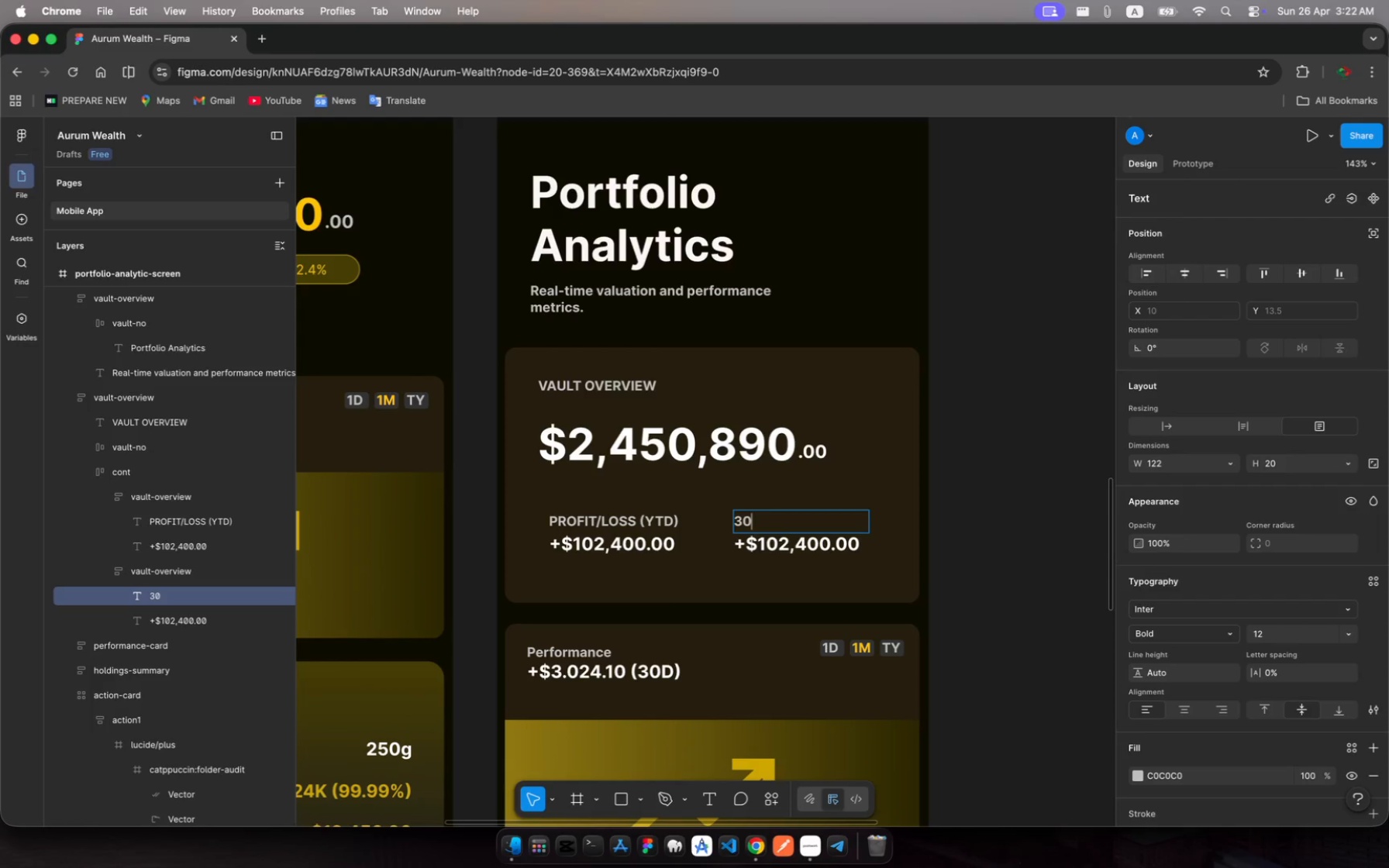 
type(D AG)
 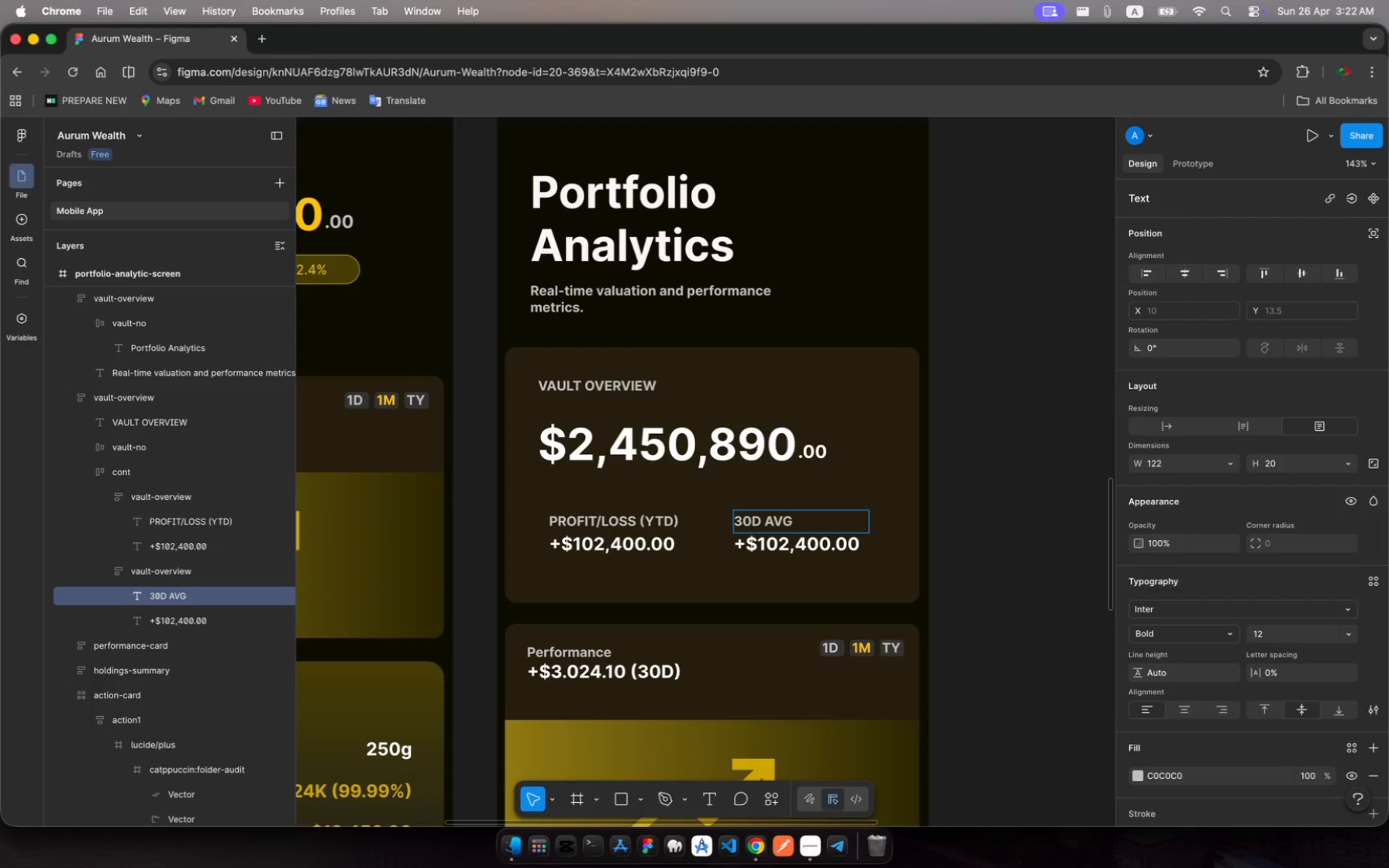 
 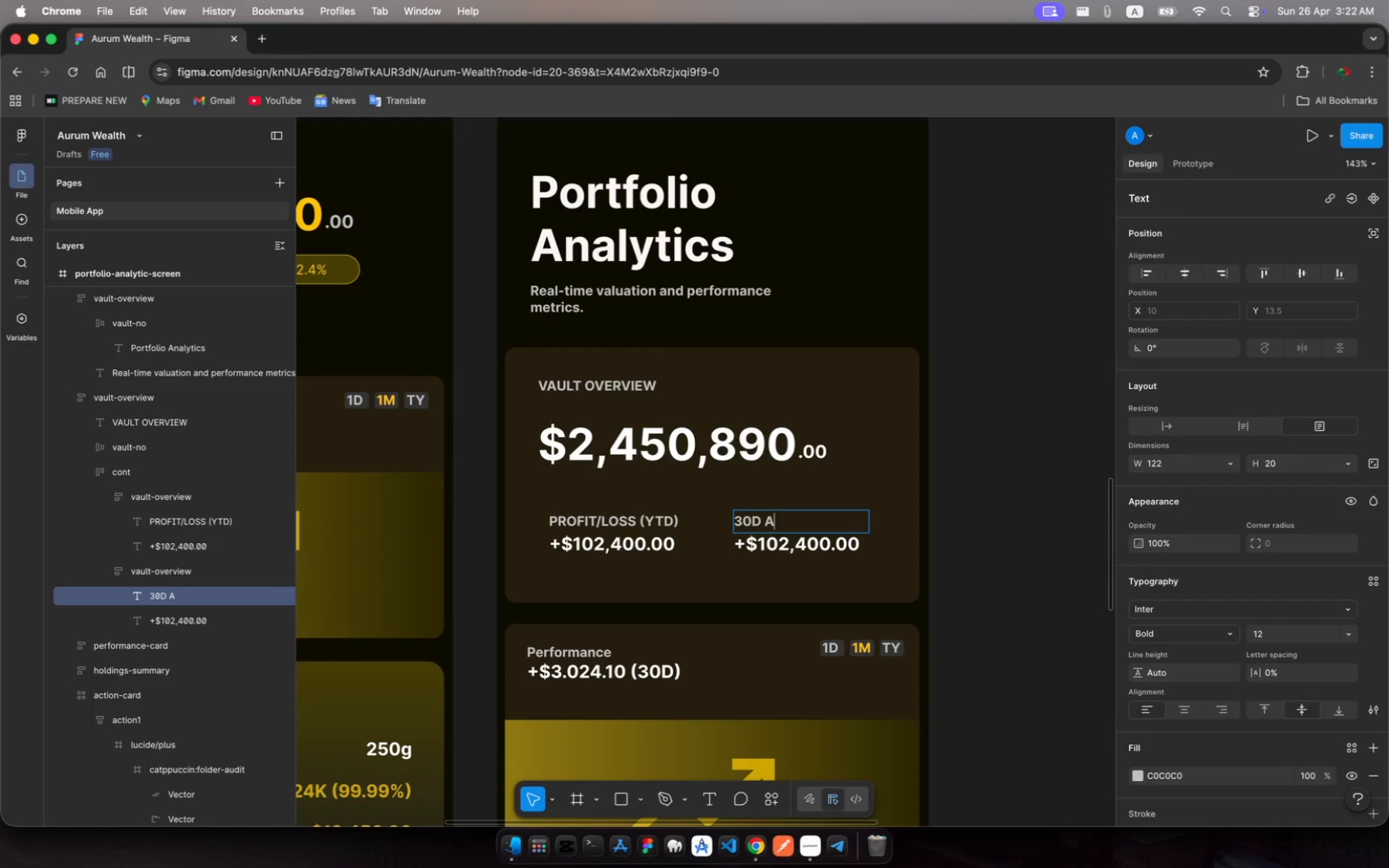 
hold_key(key=V, duration=0.4)
 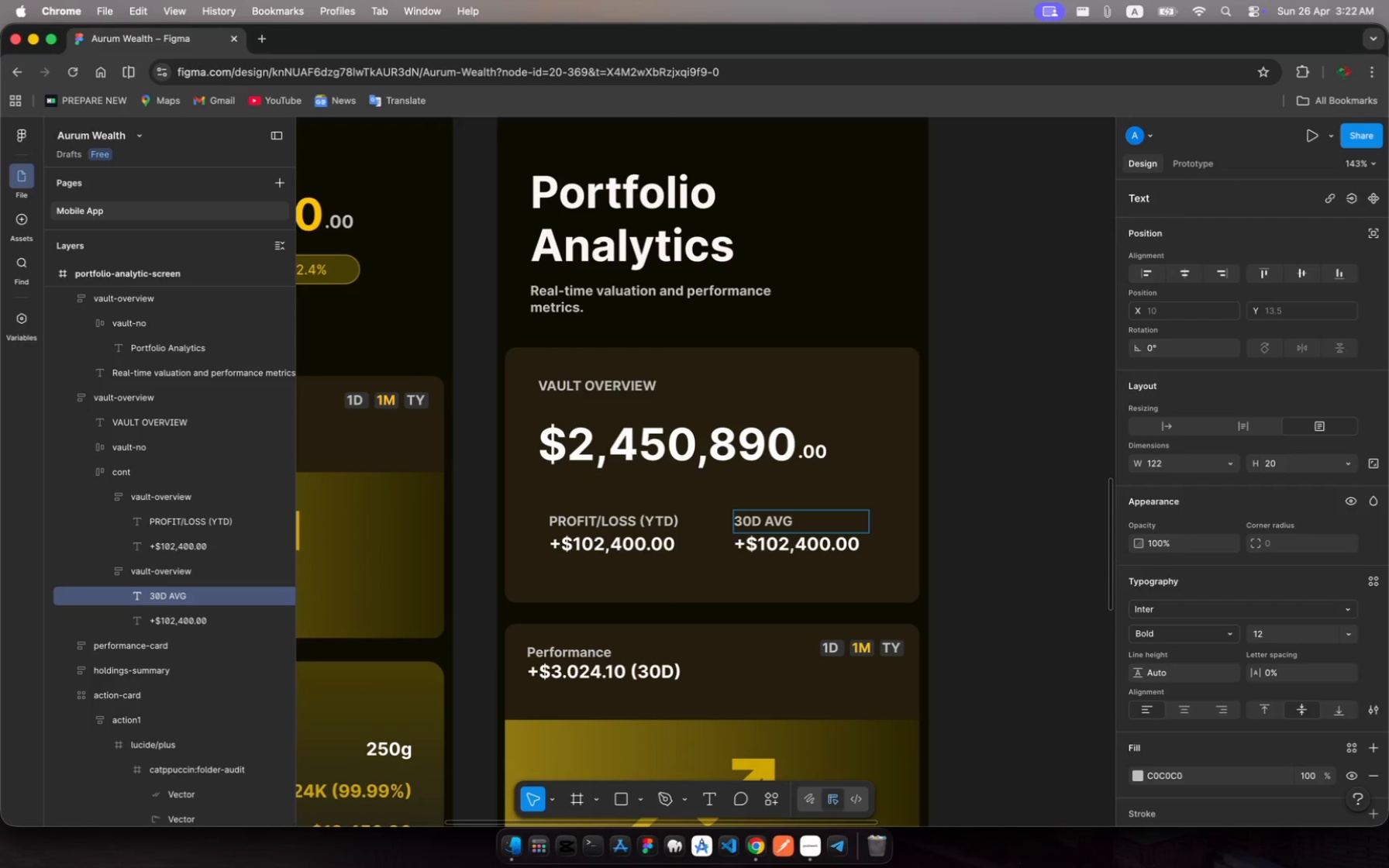 
wait(12.32)
 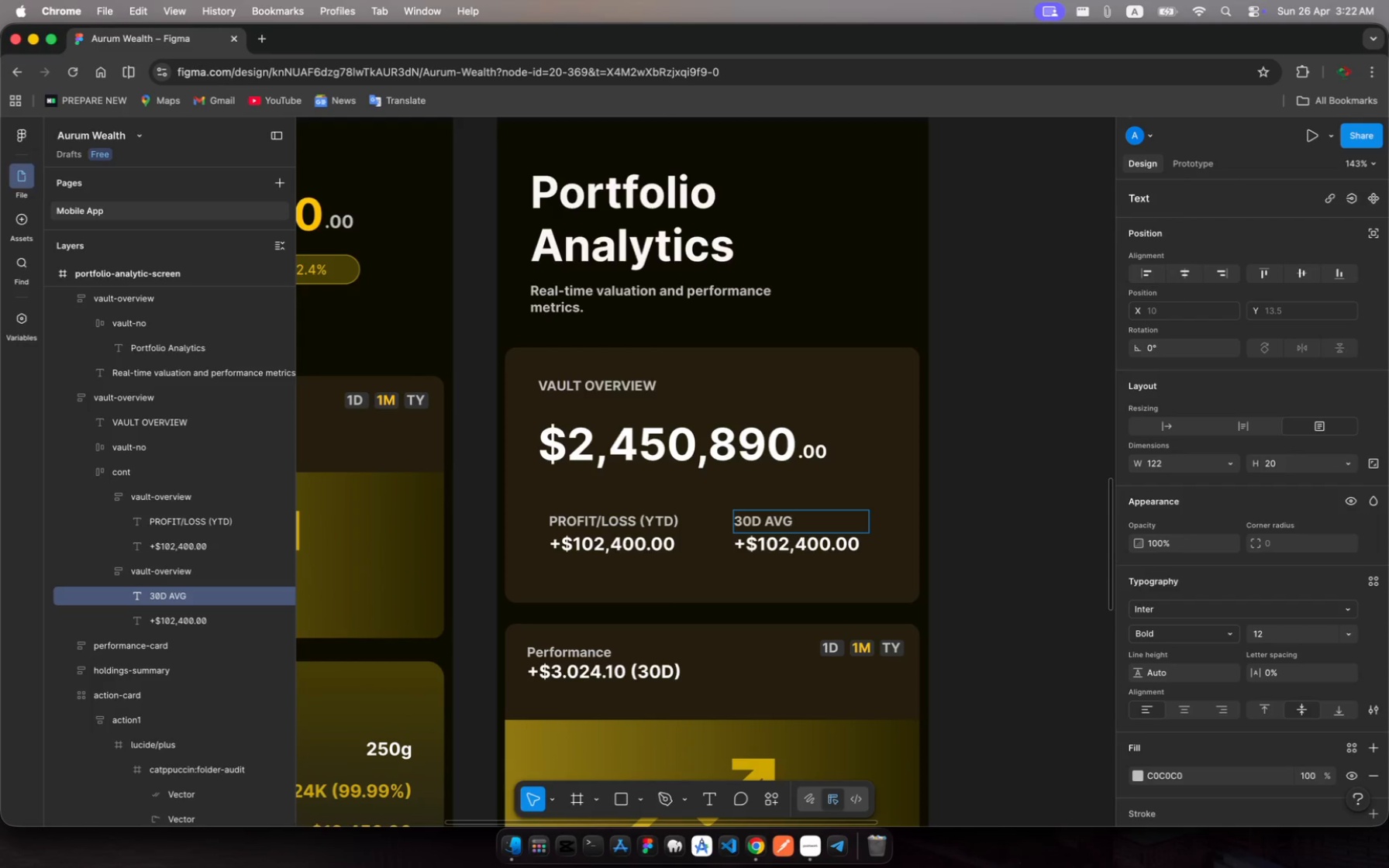 
left_click([777, 543])
 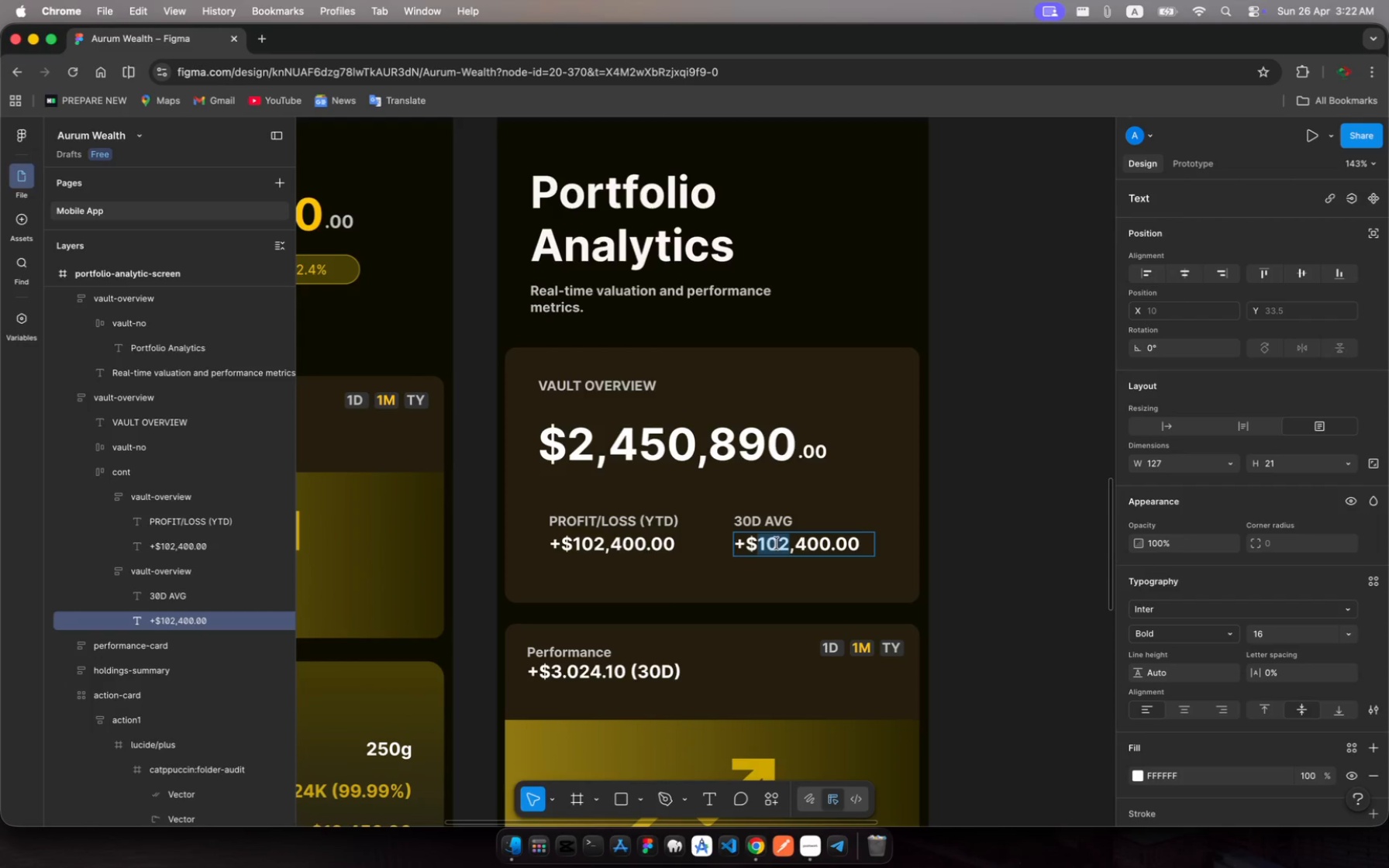 
left_click([777, 543])
 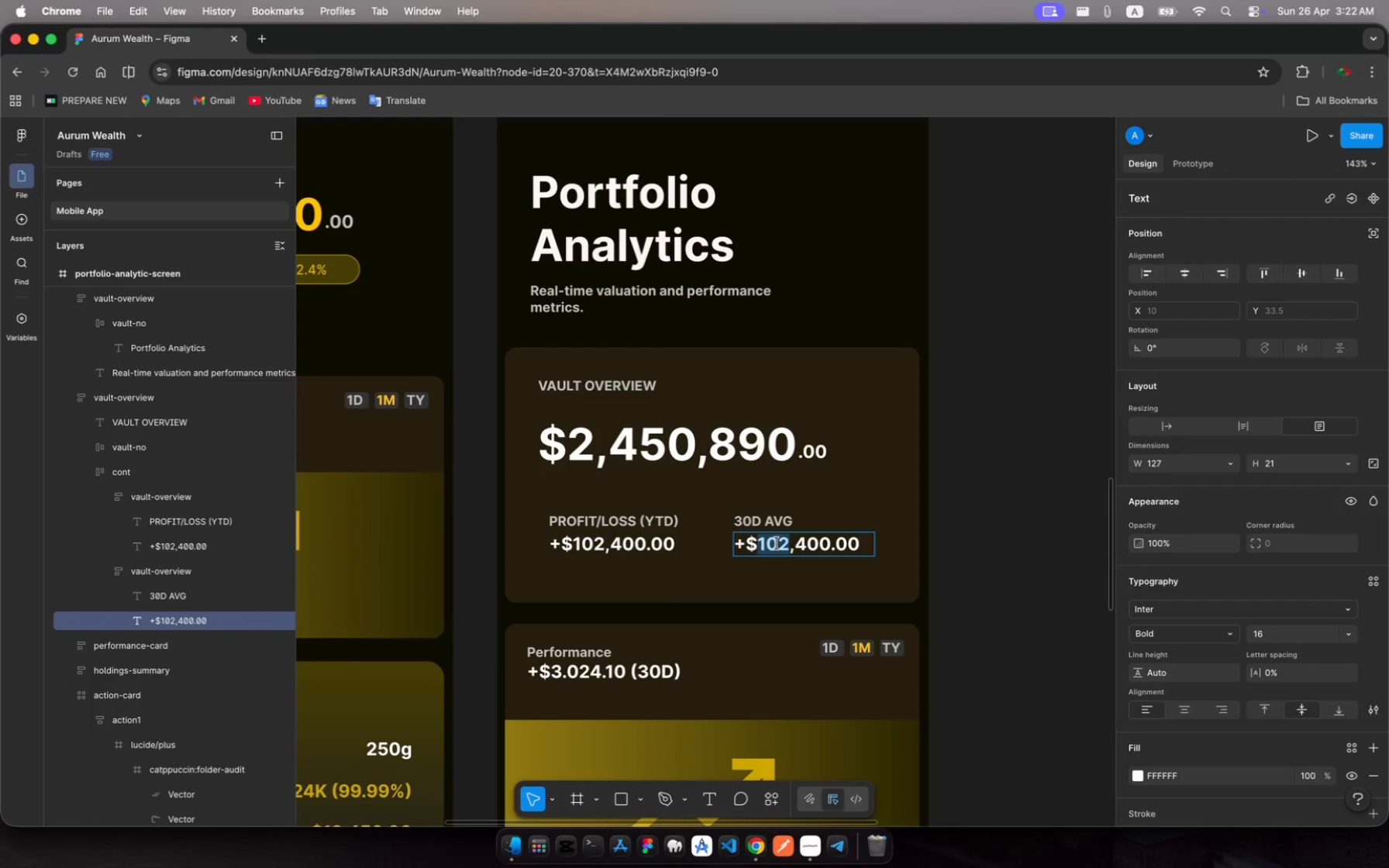 
key(3)
 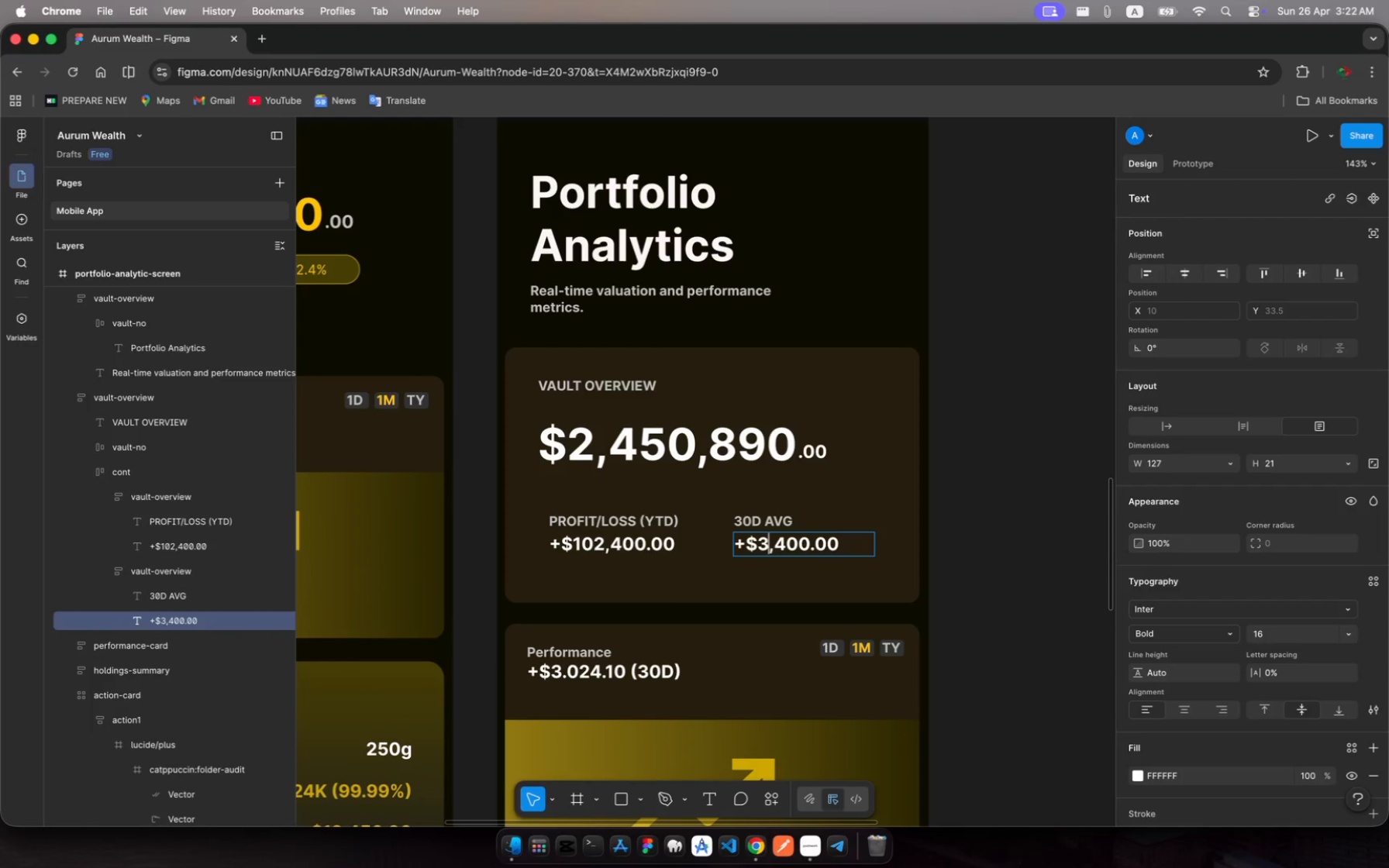 
key(ArrowRight)
 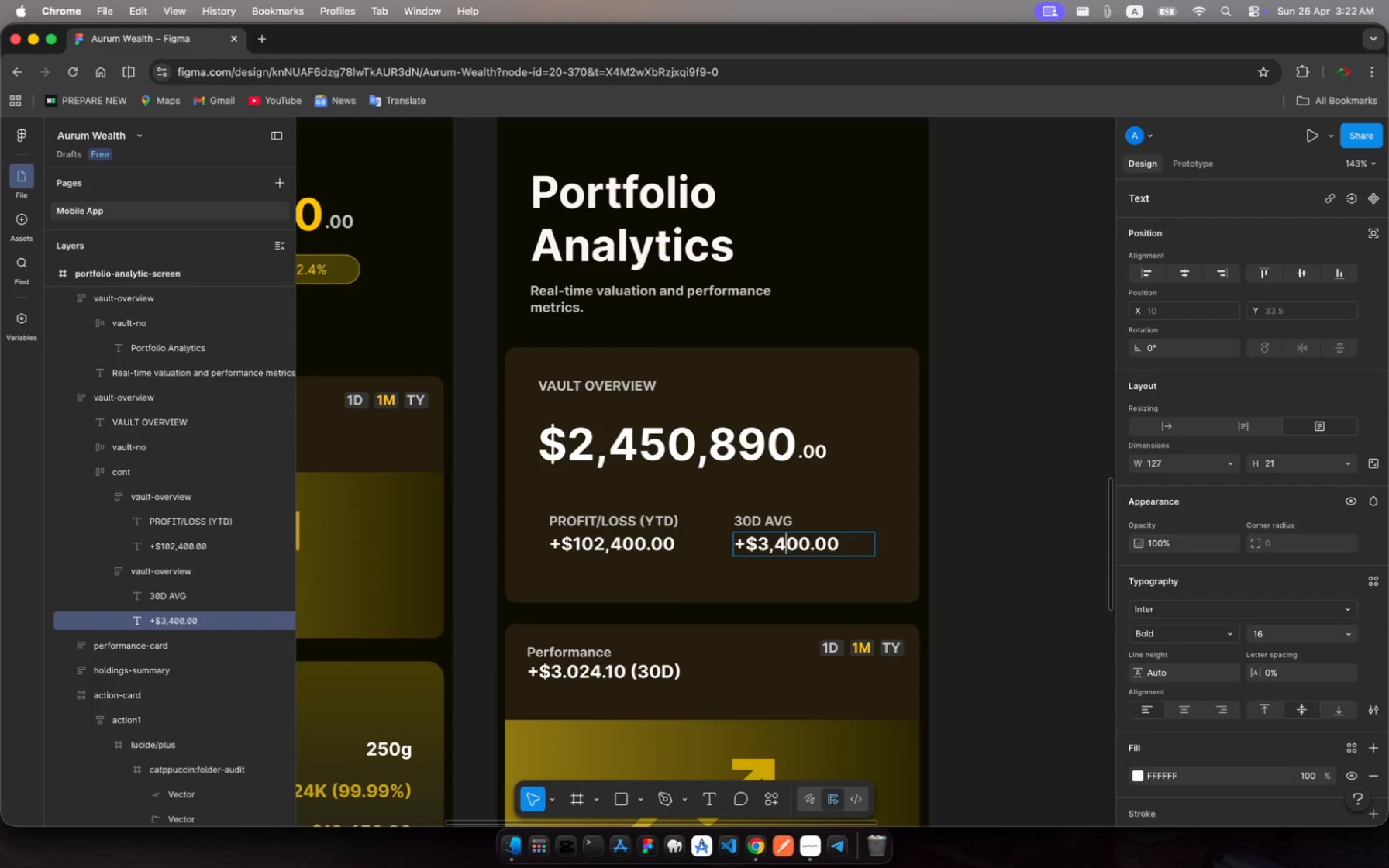 
key(ArrowRight)
 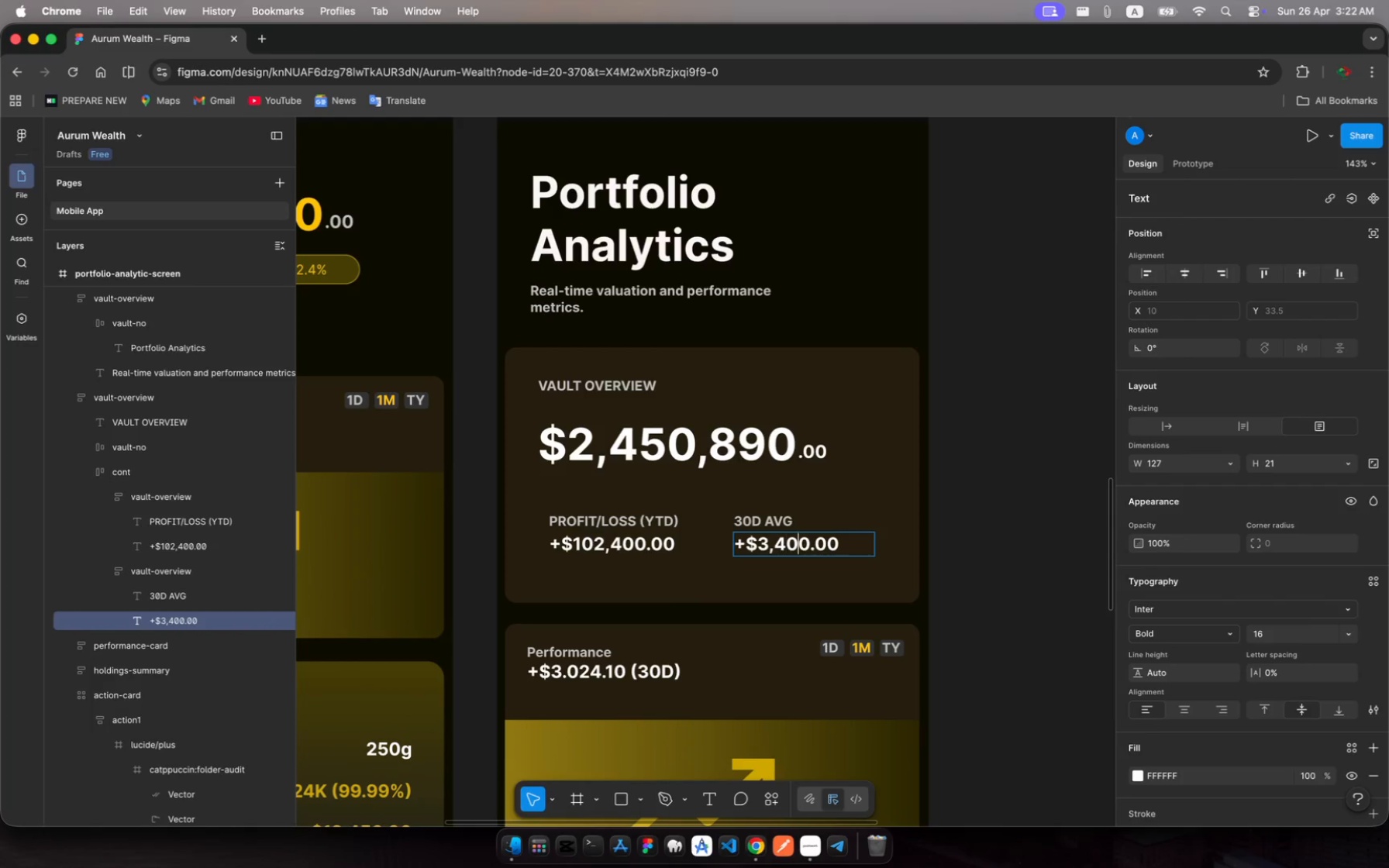 
key(ArrowRight)
 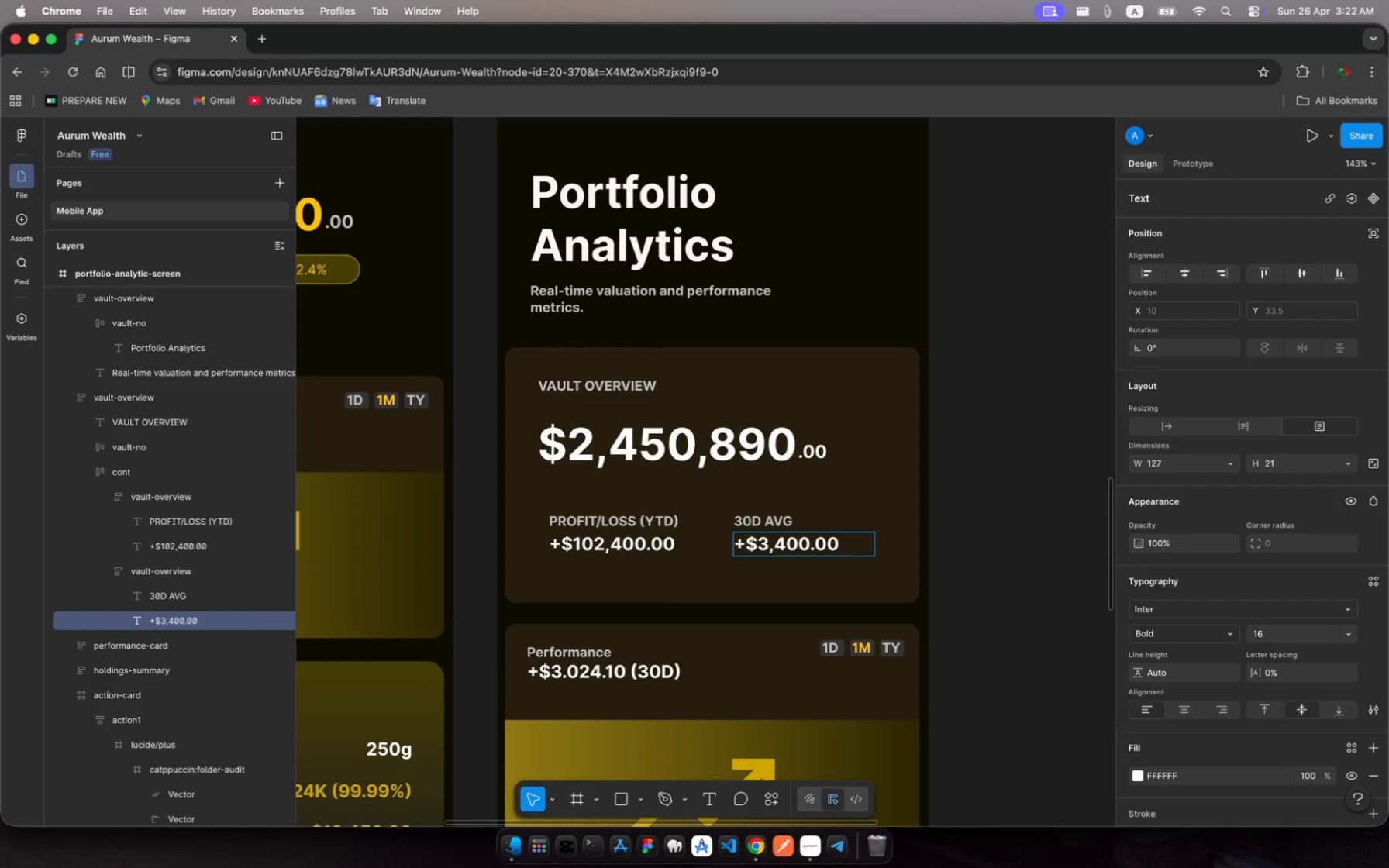 
key(Backspace)
 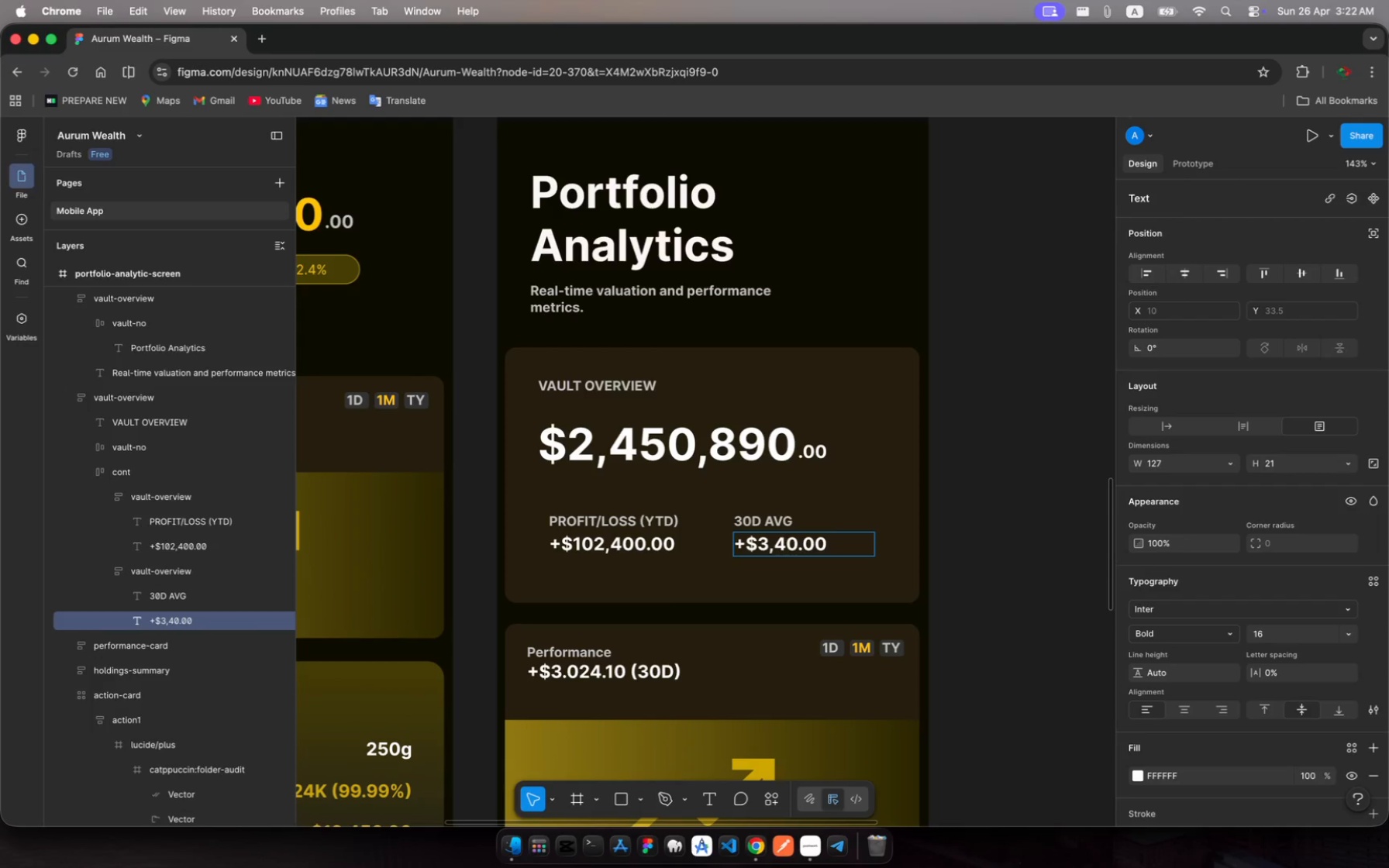 
key(1)
 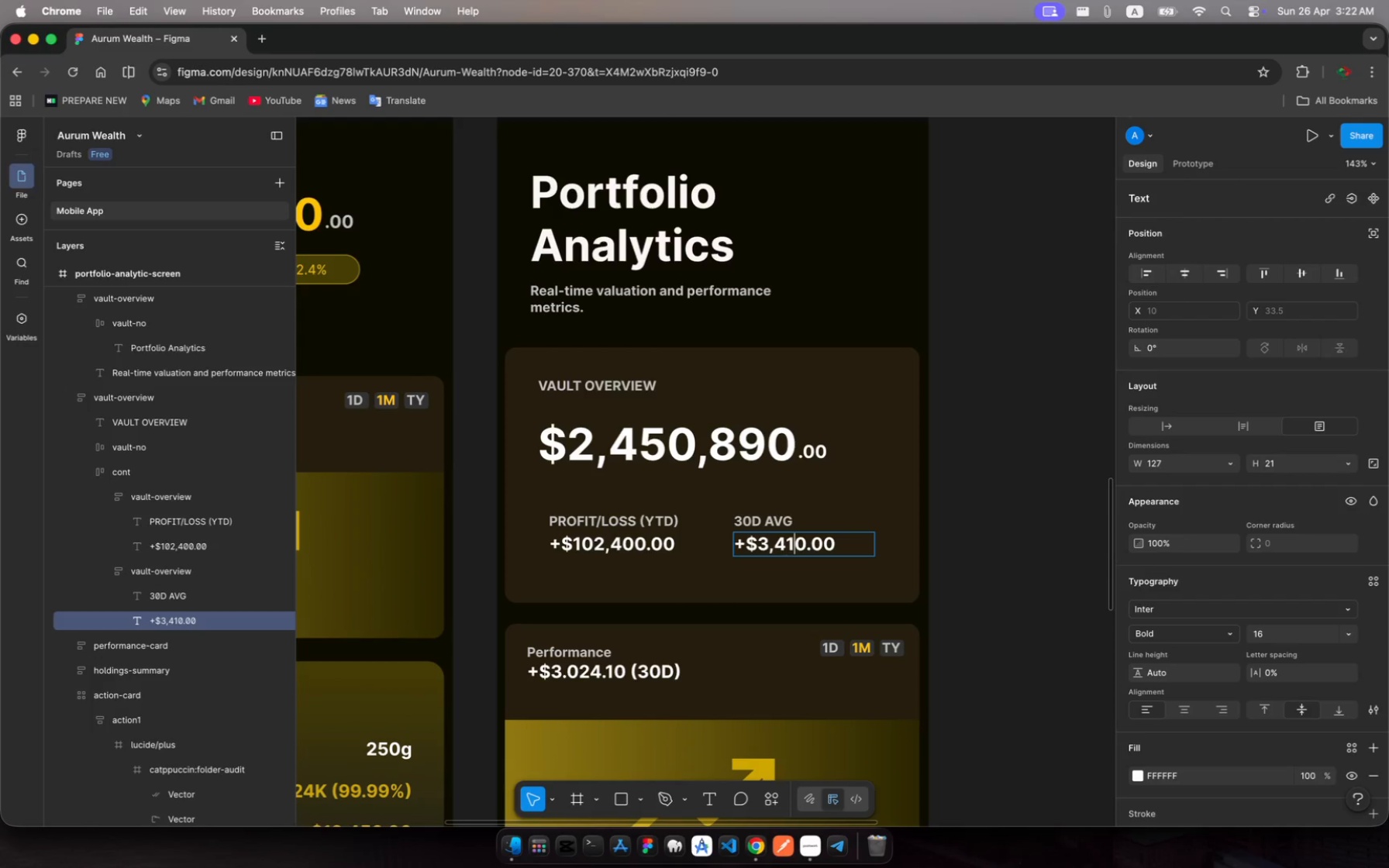 
key(Escape)
 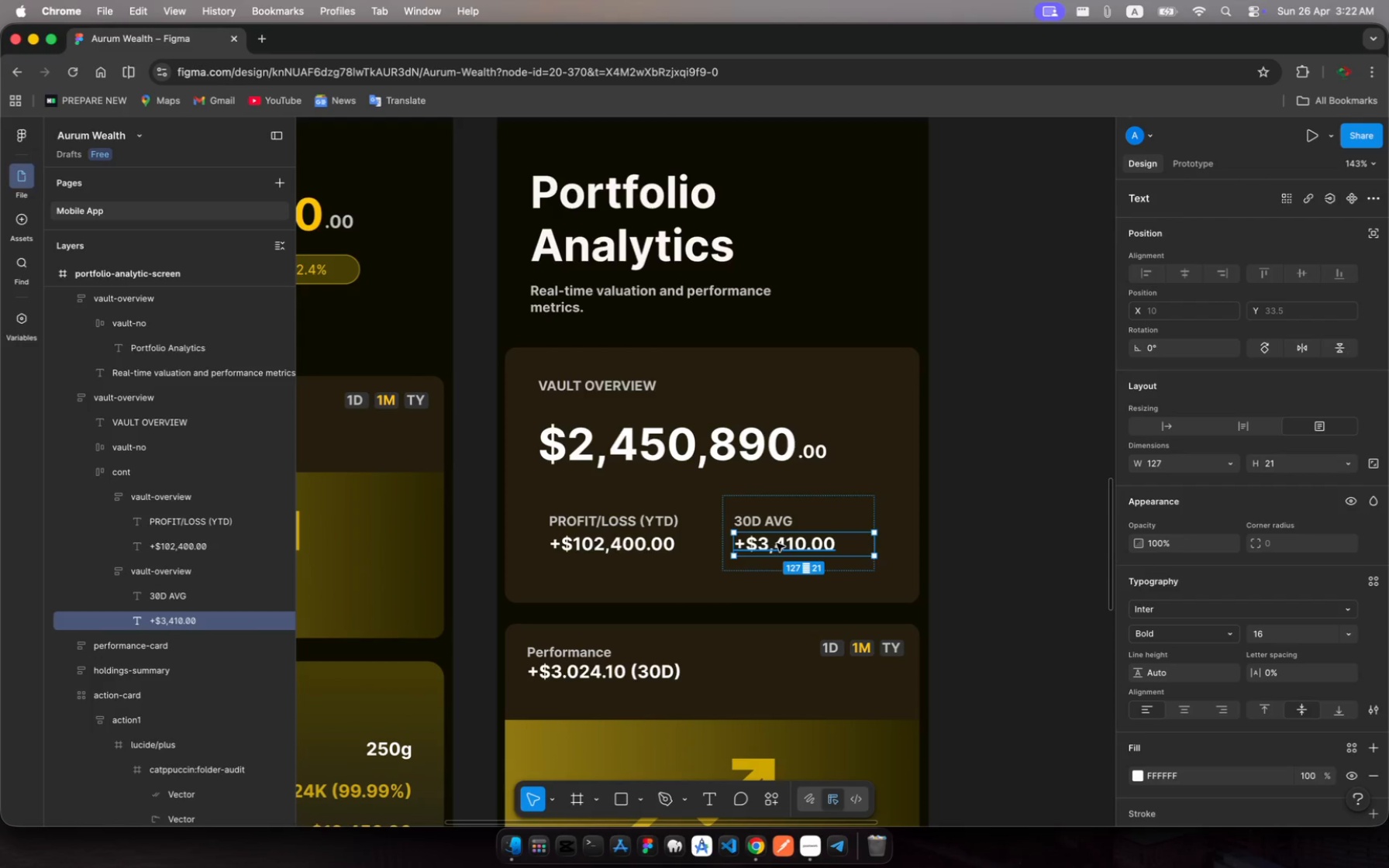 
wait(9.32)
 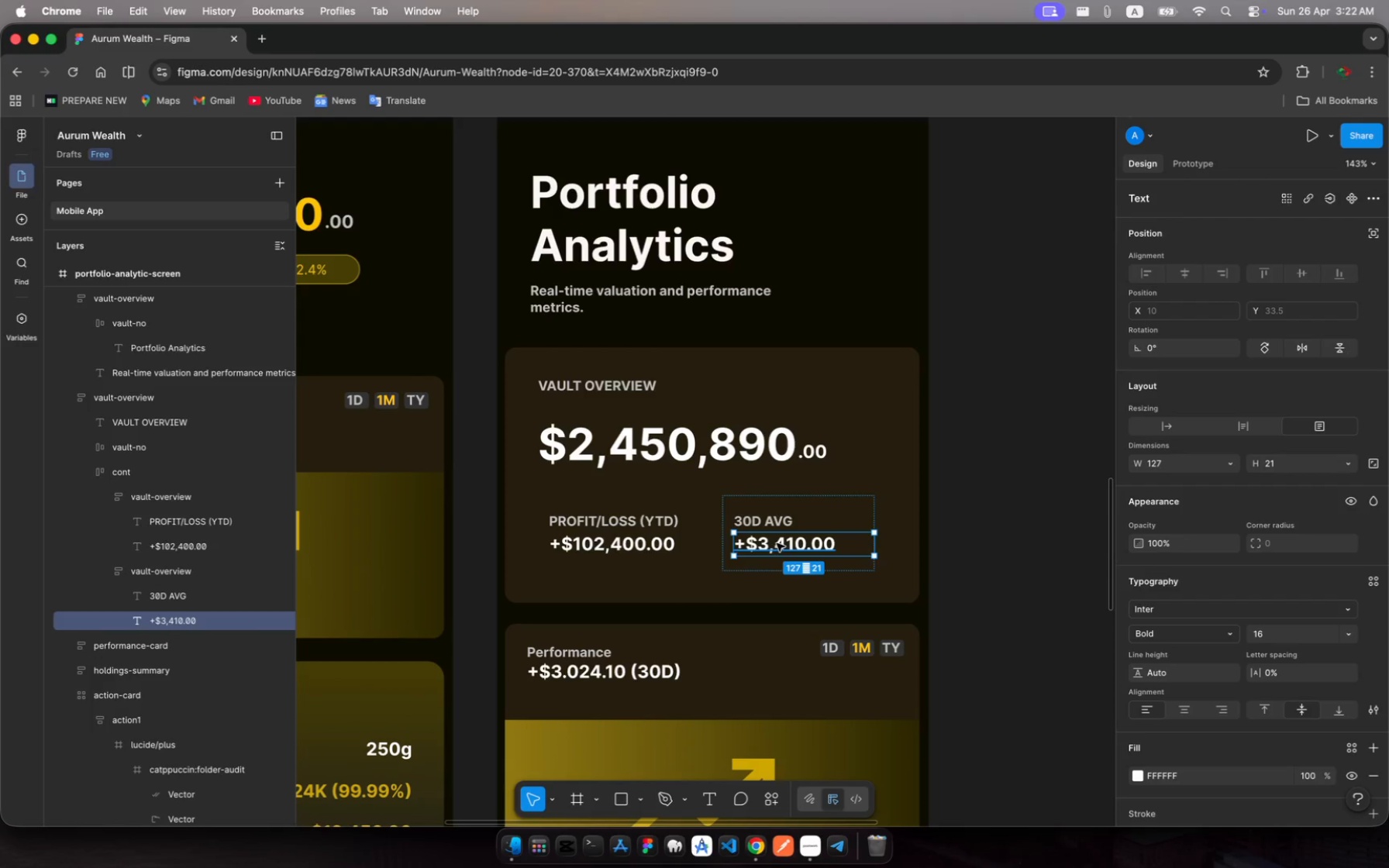 
scroll: coordinate [777, 543], scroll_direction: down, amount: 7.0
 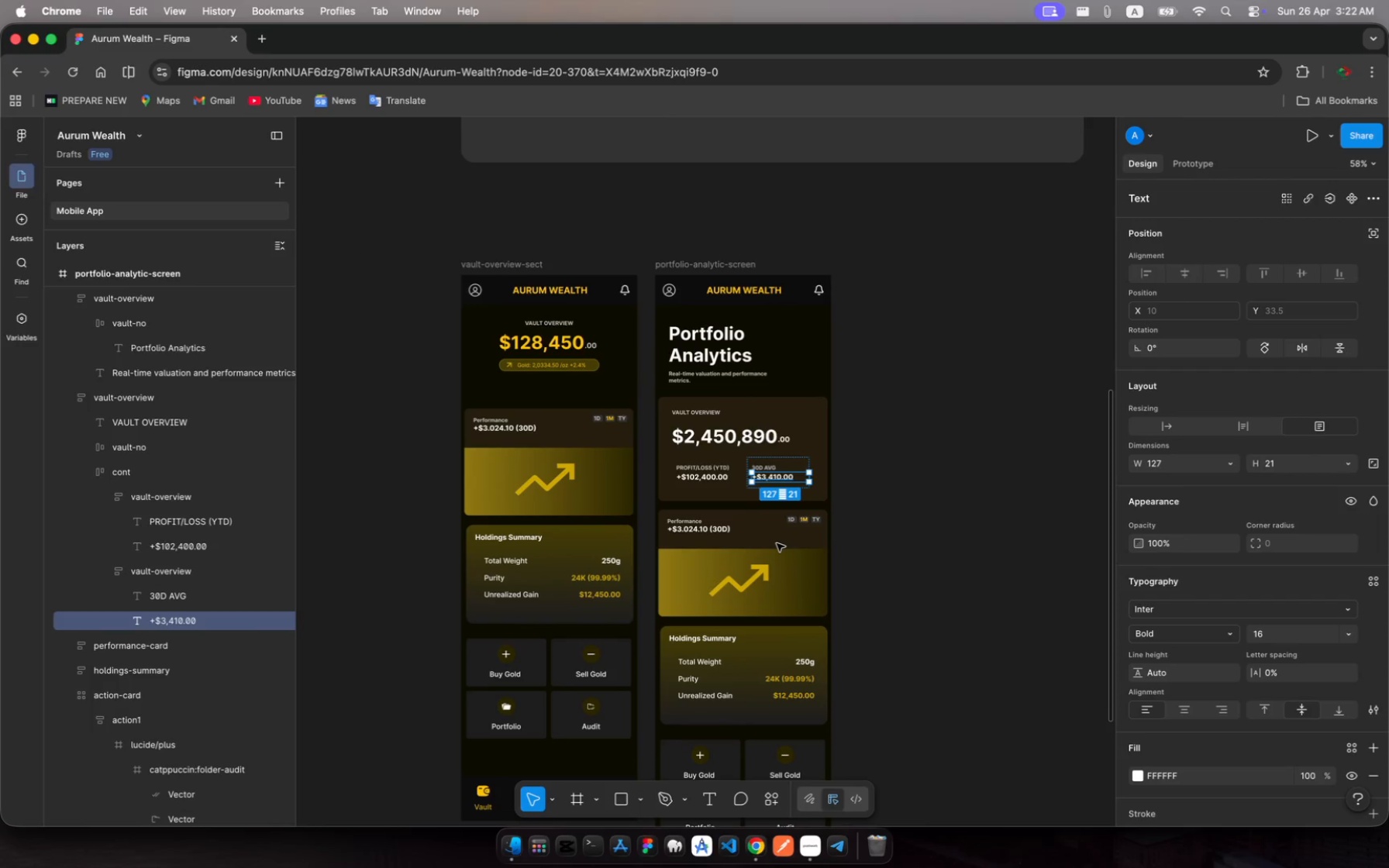 
wait(6.07)
 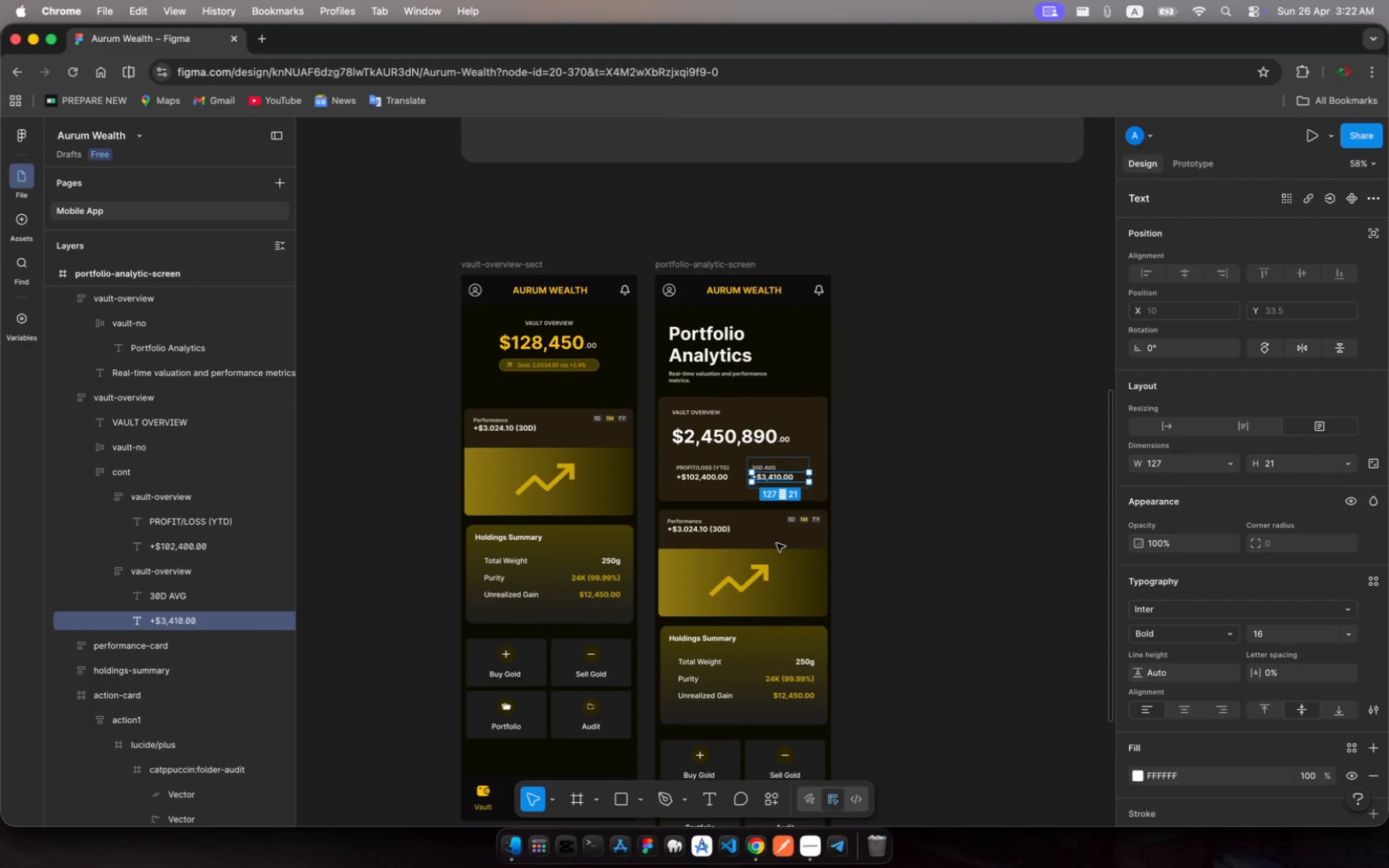 
scroll: coordinate [777, 543], scroll_direction: down, amount: 11.0
 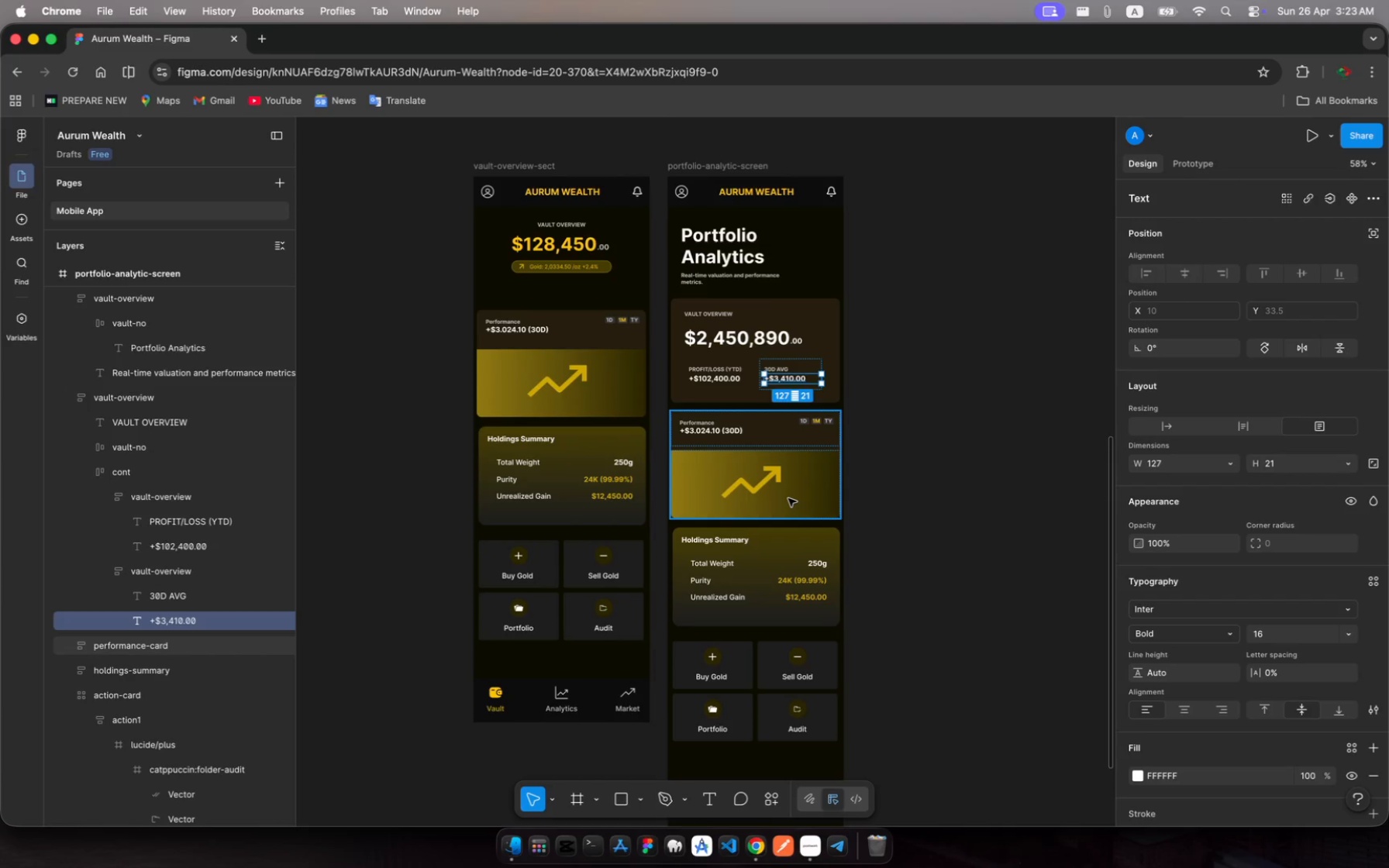 
wait(29.42)
 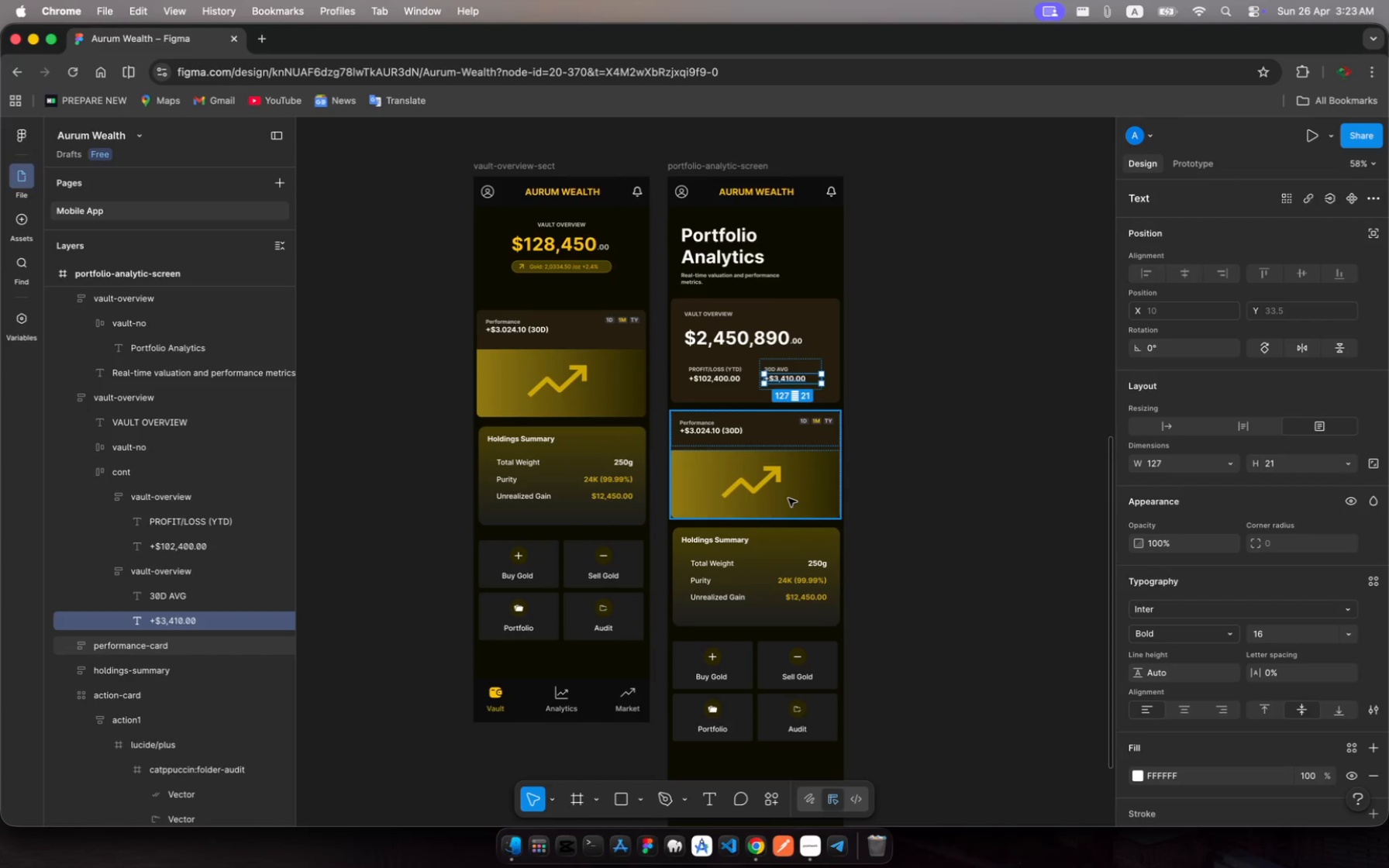 
left_click([817, 326])
 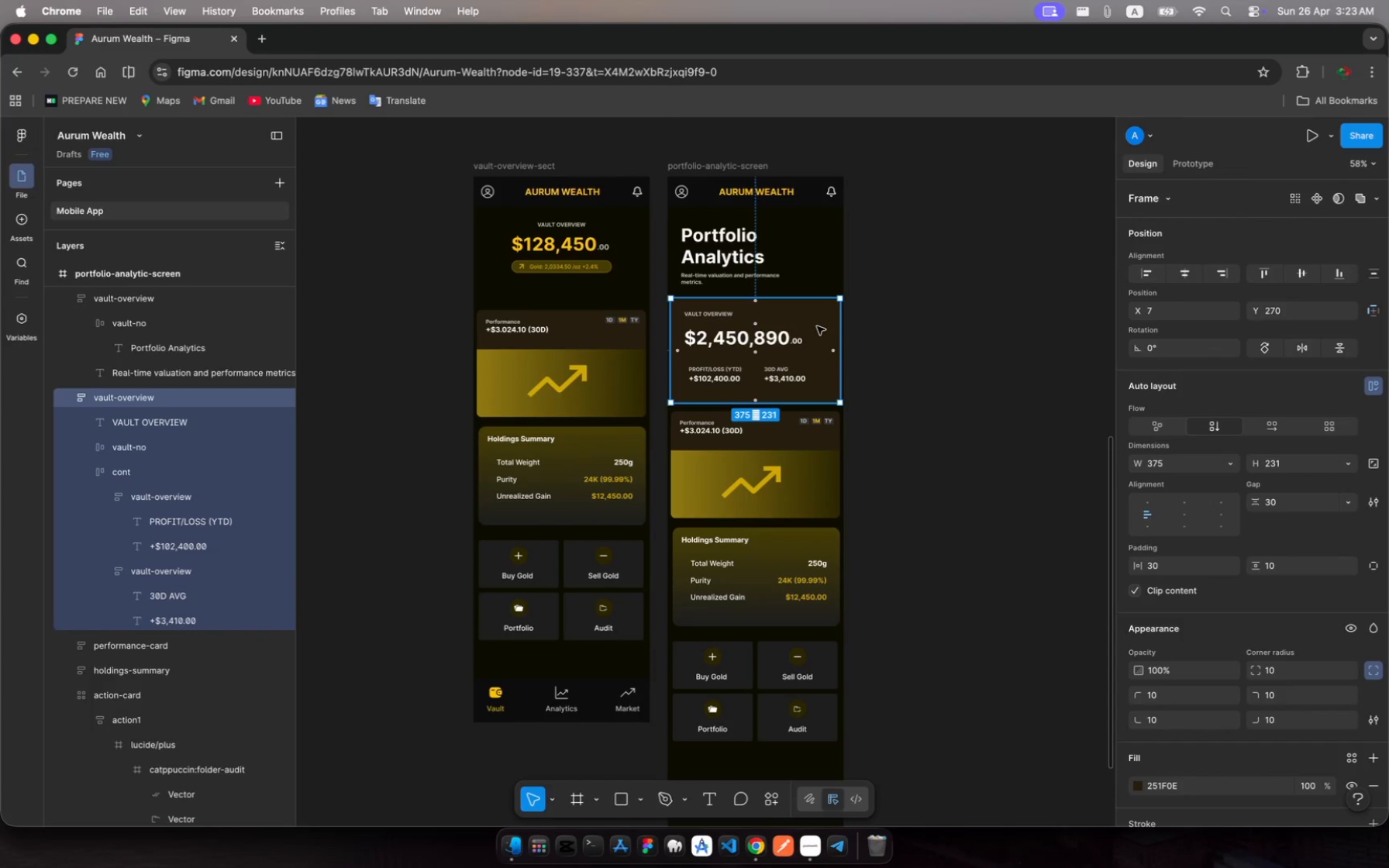 
key(Meta+C)
 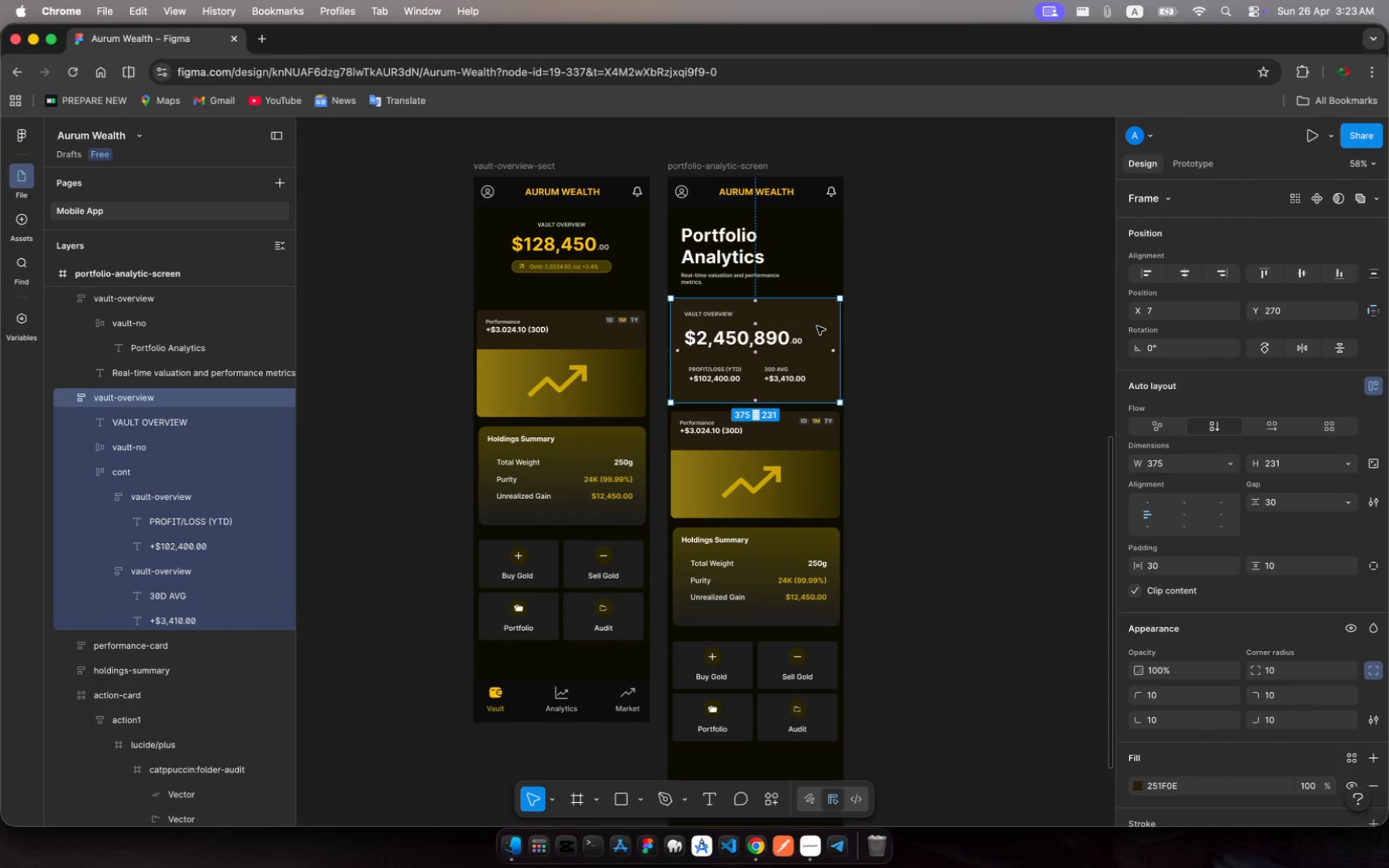 
key(Meta+V)
 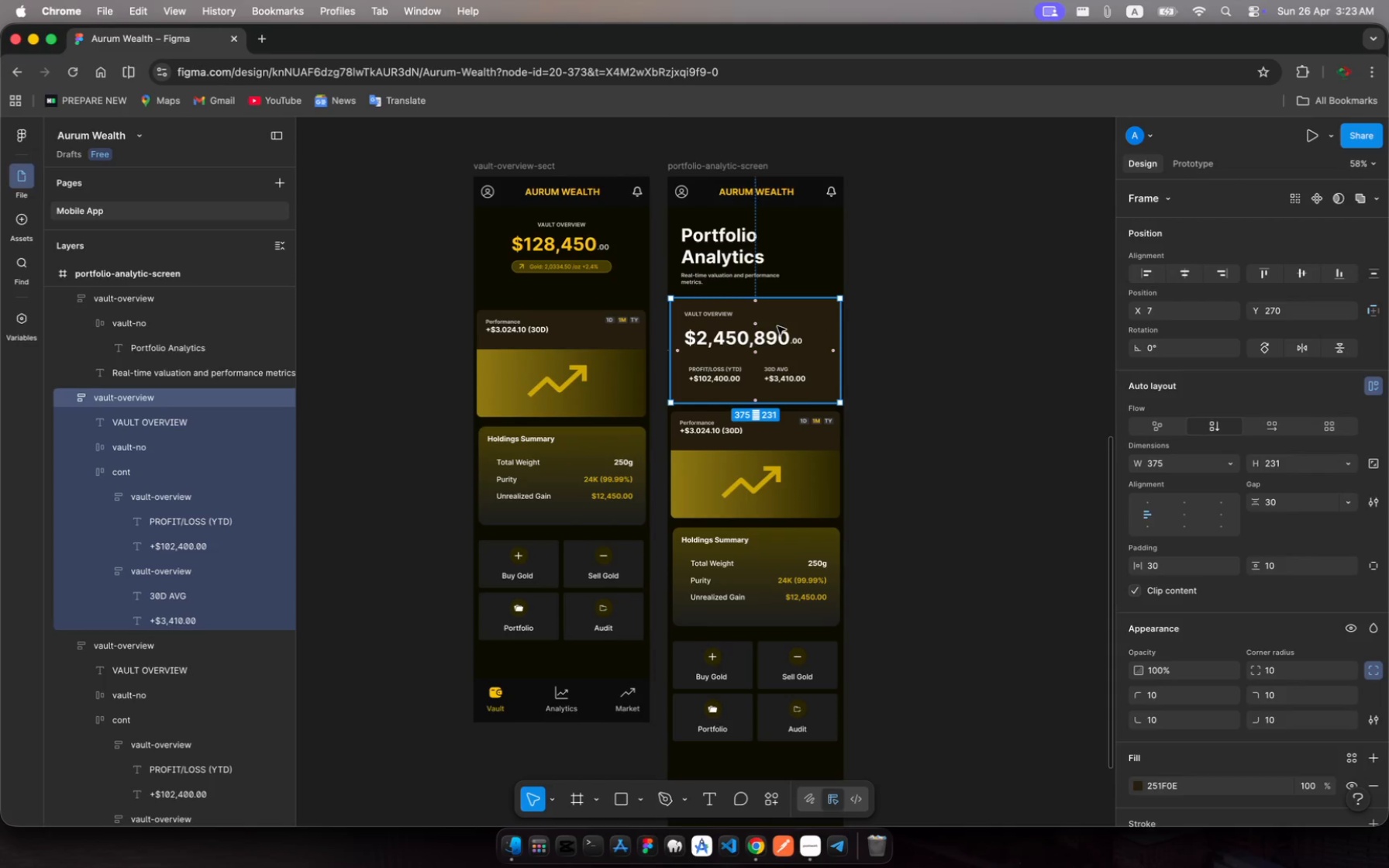 
left_click_drag(start_coordinate=[776, 329], to_coordinate=[981, 386])
 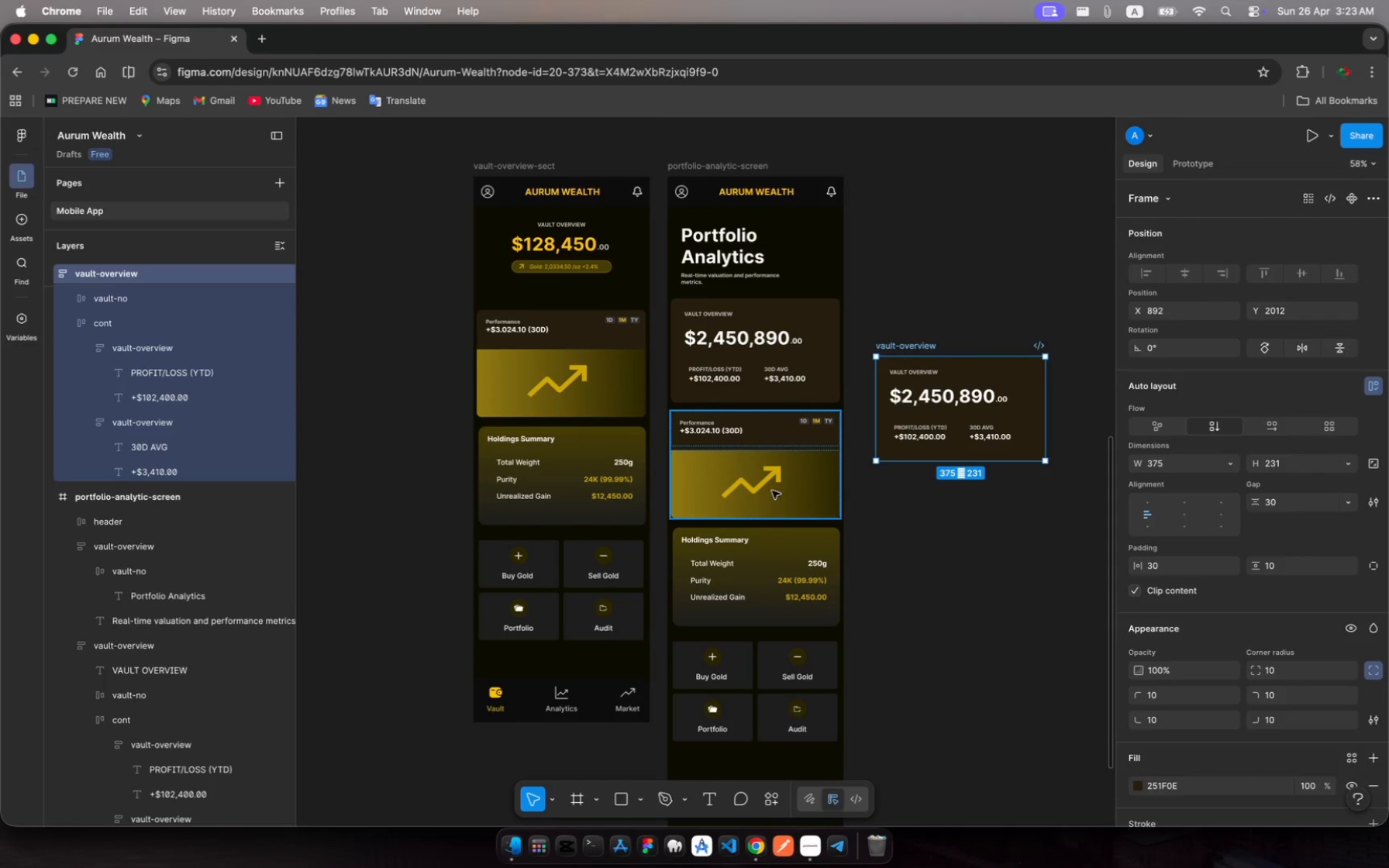 
wait(5.78)
 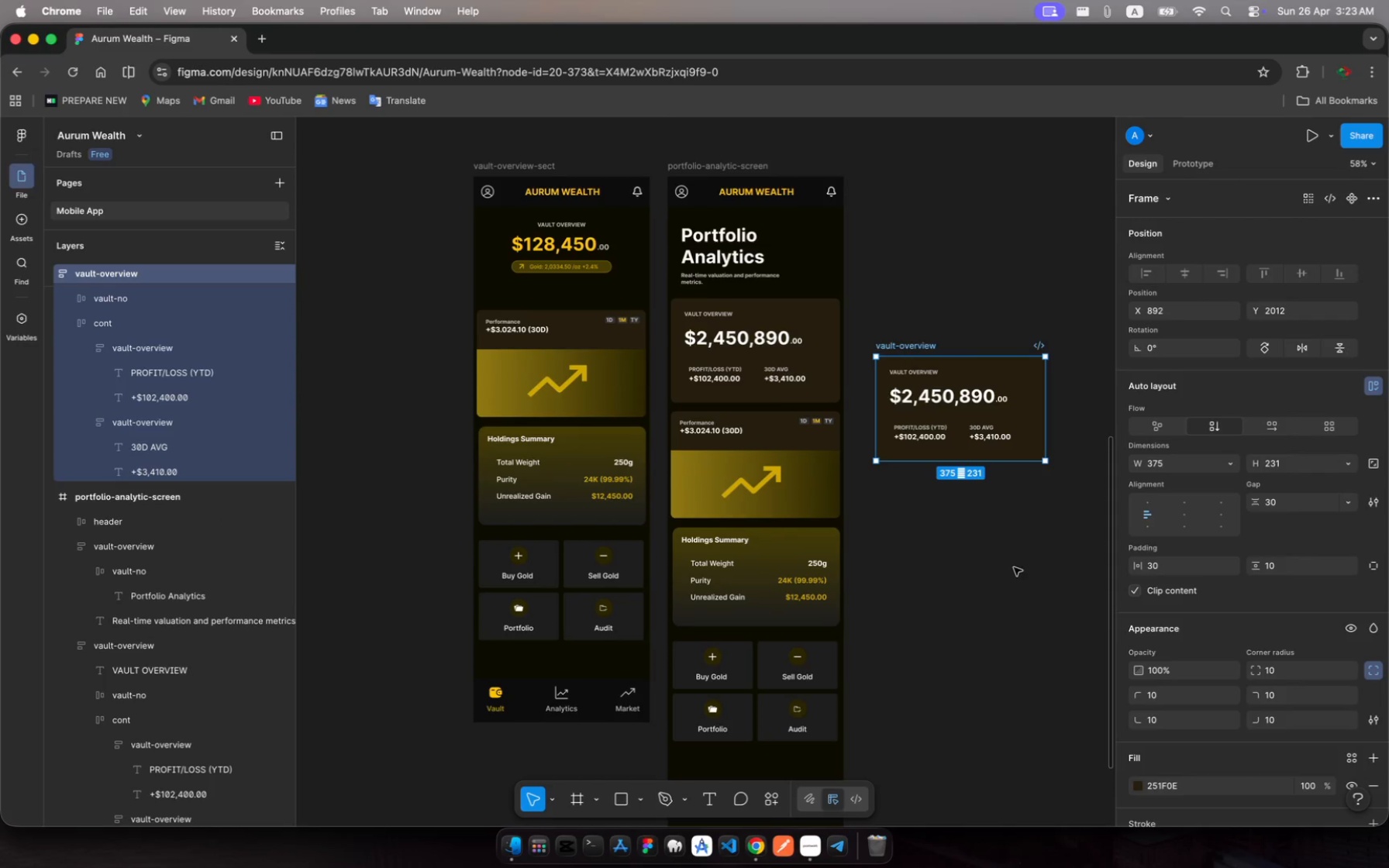 
left_click([772, 488])
 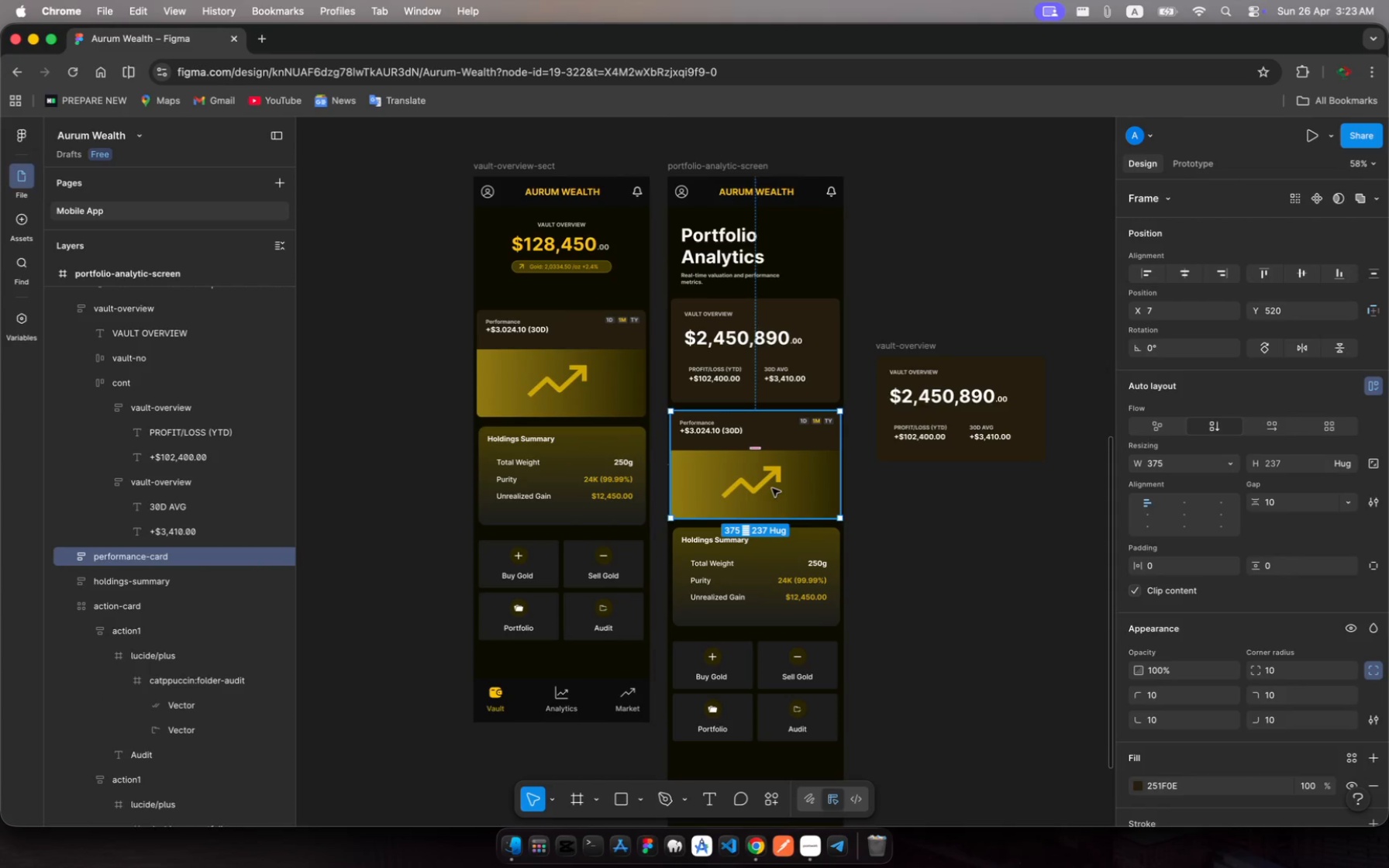 
left_click_drag(start_coordinate=[772, 488], to_coordinate=[984, 584])
 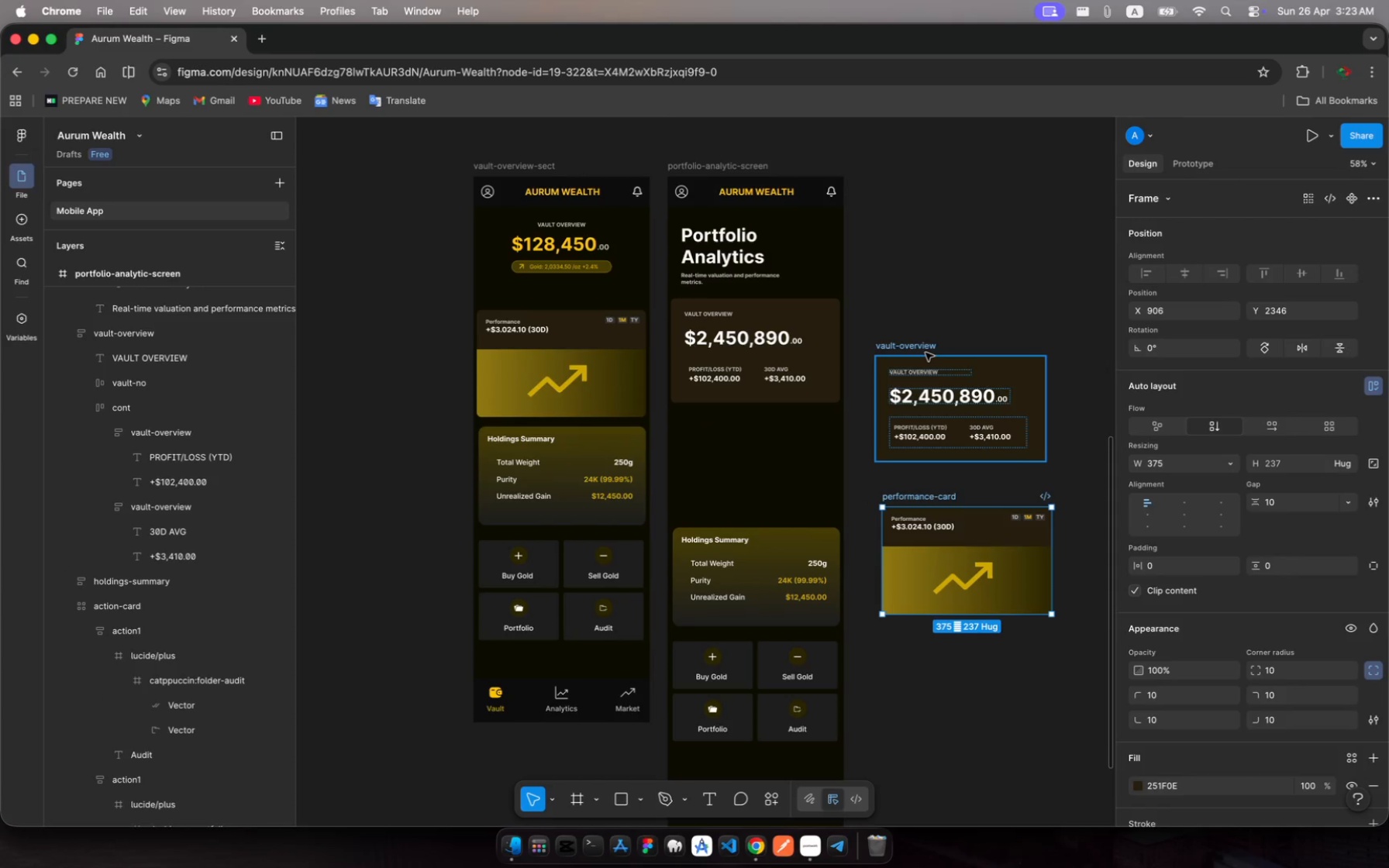 
left_click_drag(start_coordinate=[925, 352], to_coordinate=[719, 407])
 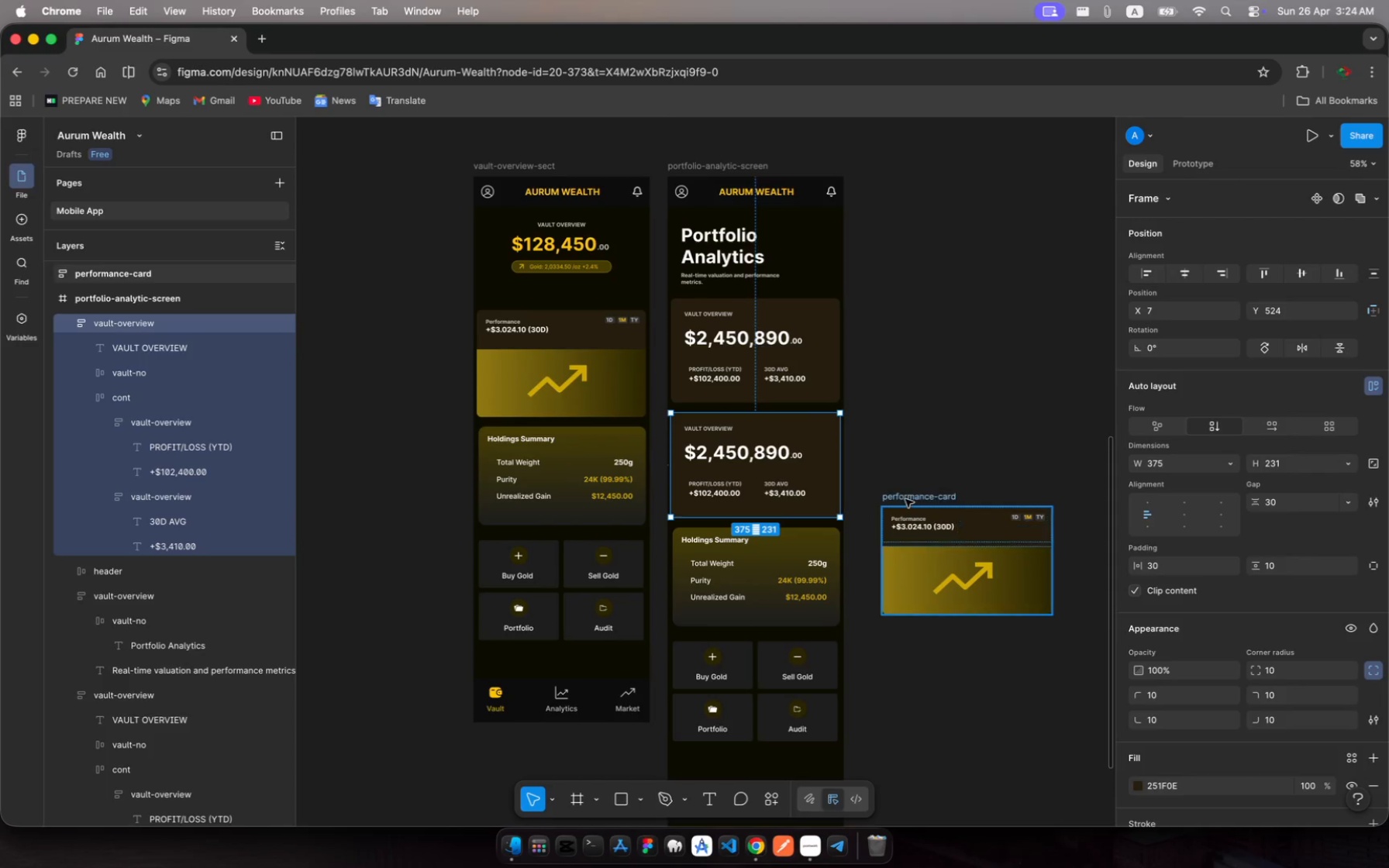 
left_click([905, 497])
 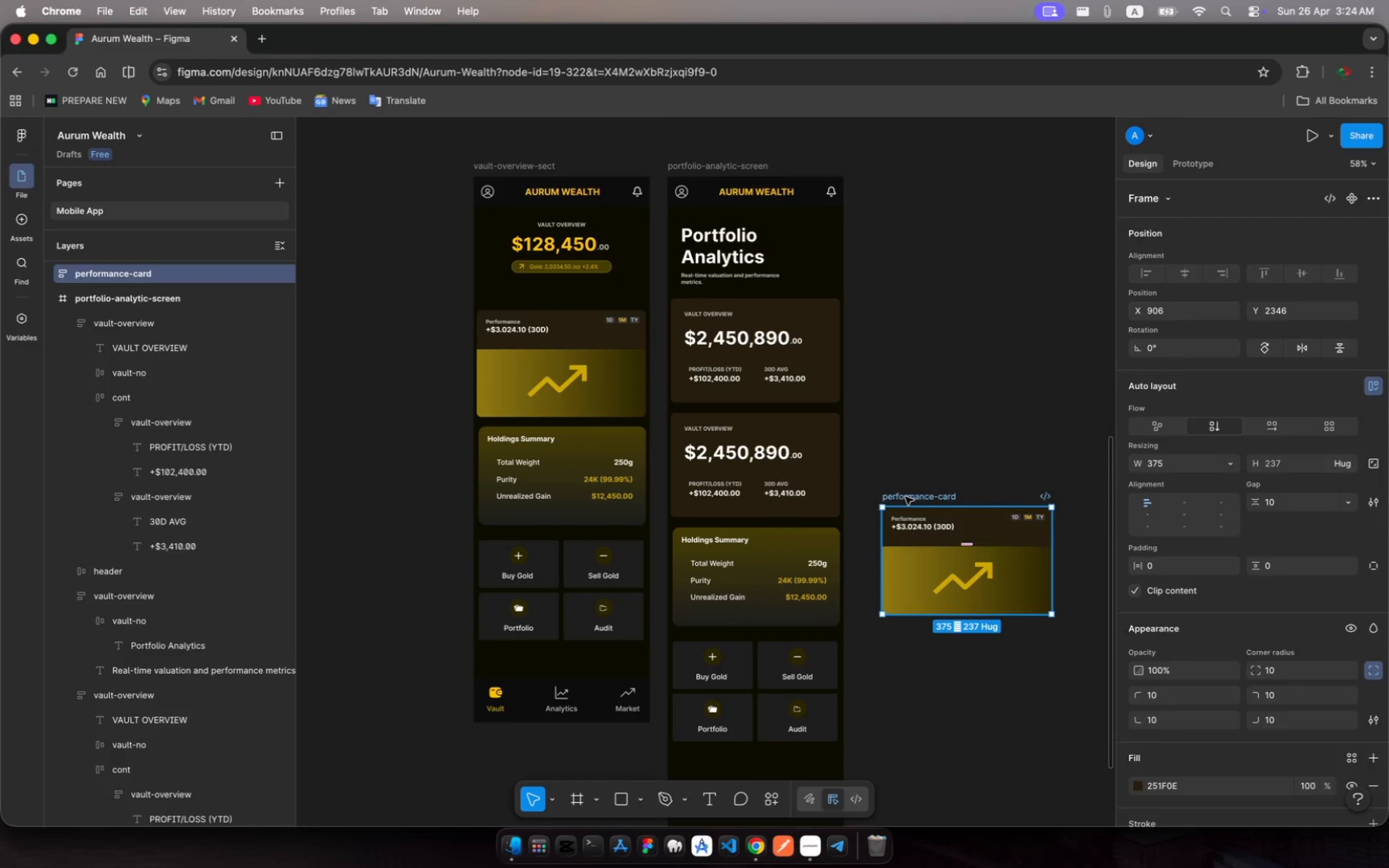 
key(Backspace)
 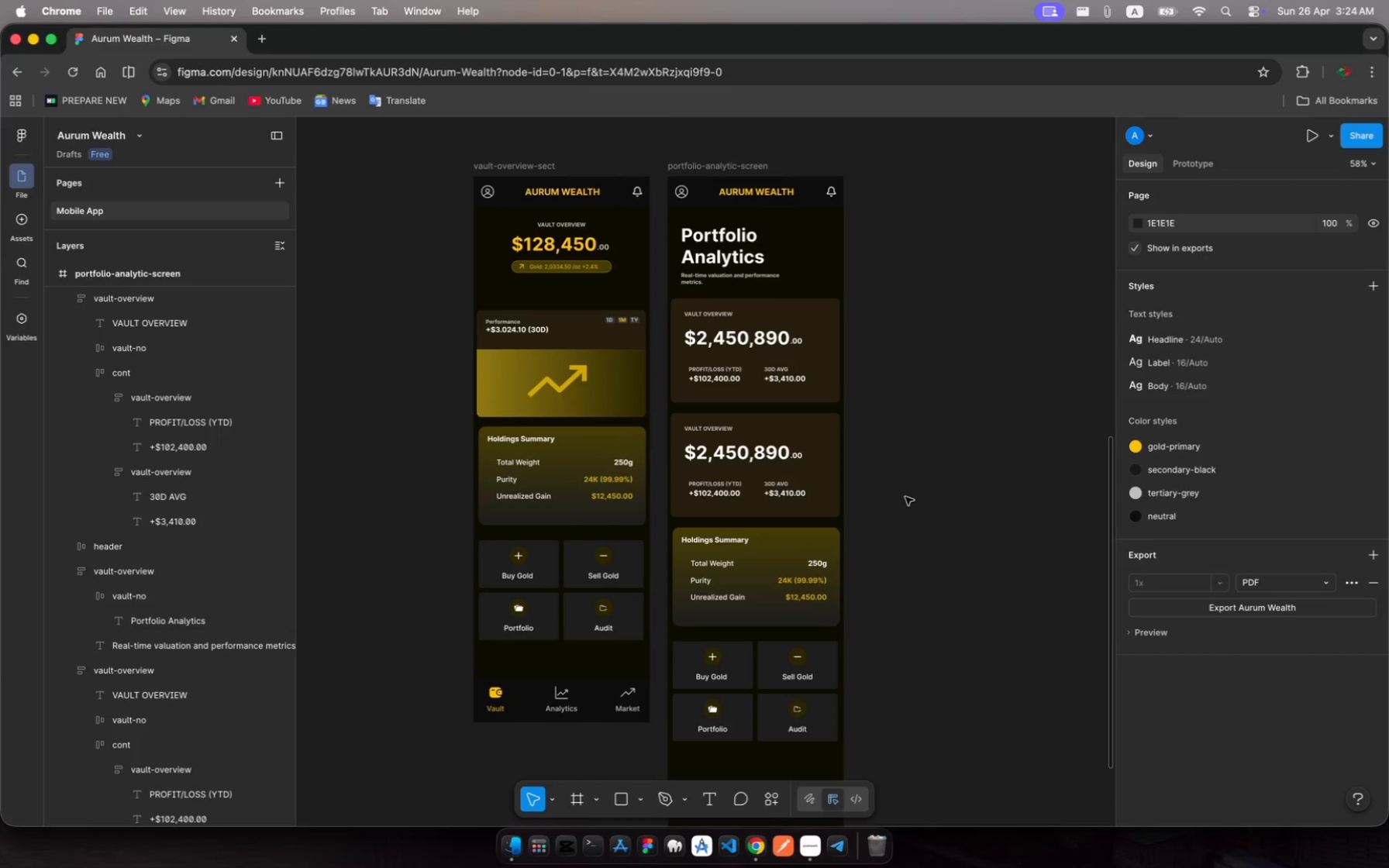 
wait(47.04)
 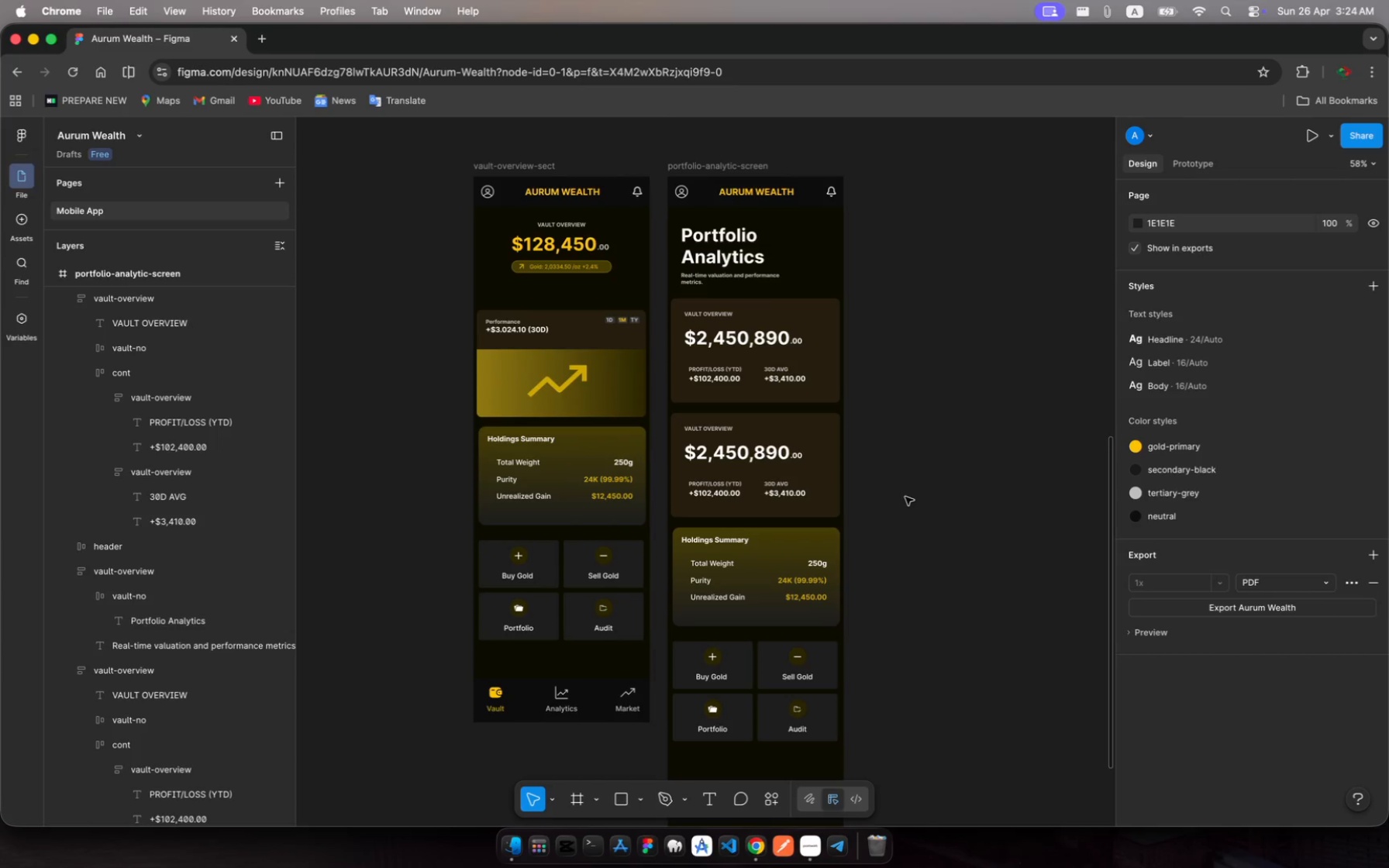 
left_click([768, 454])
 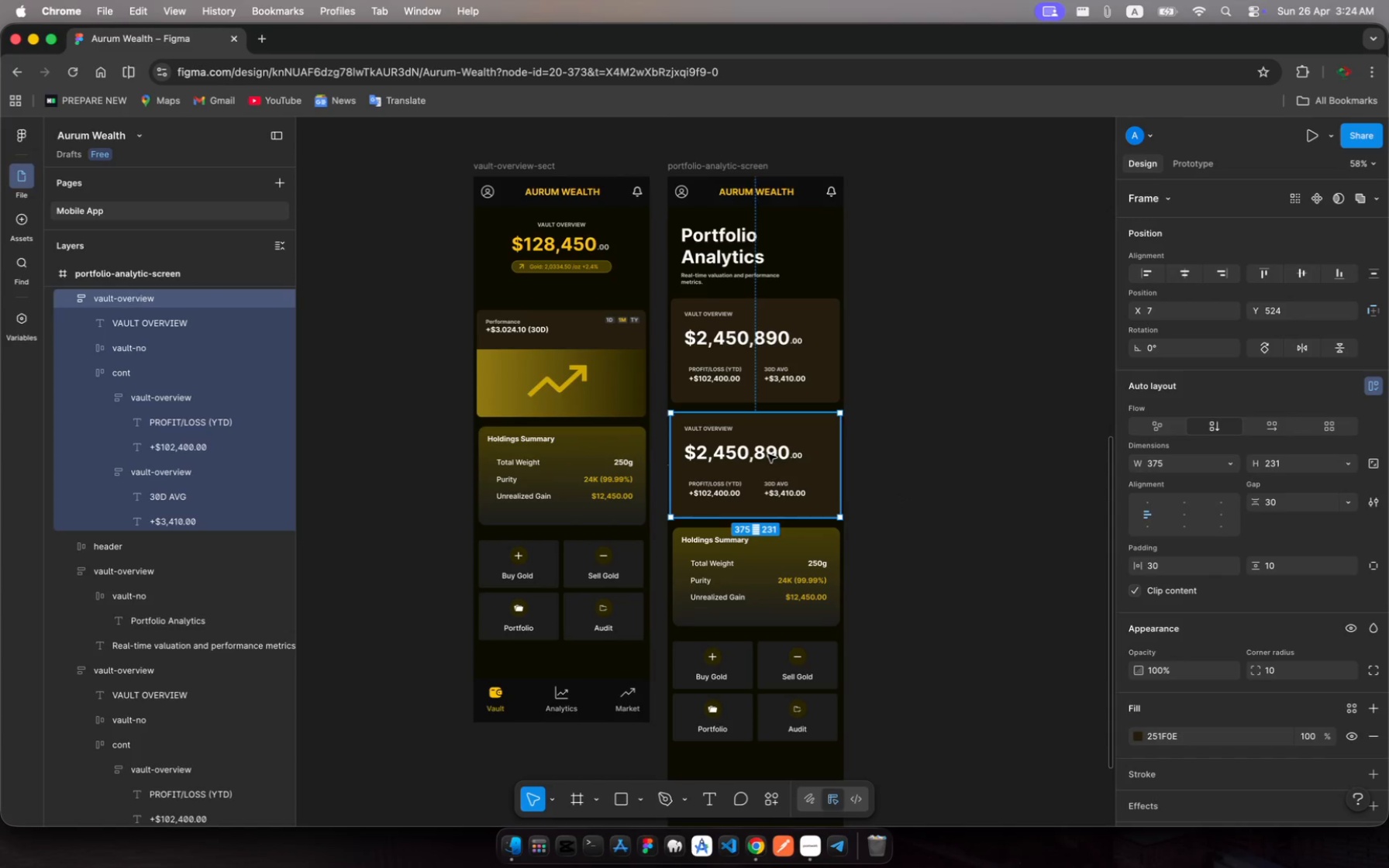 
left_click([768, 454])
 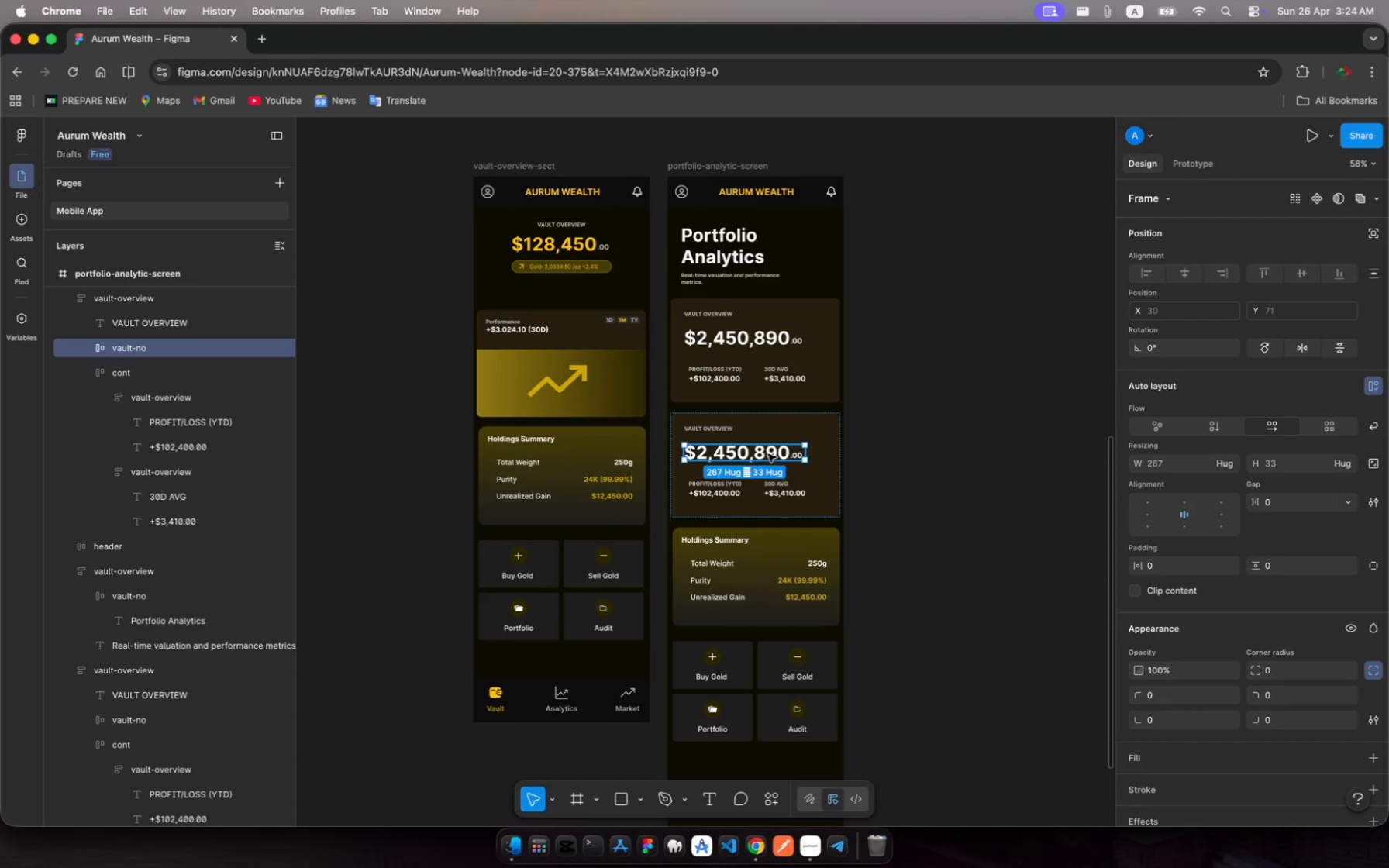 
left_click([768, 454])
 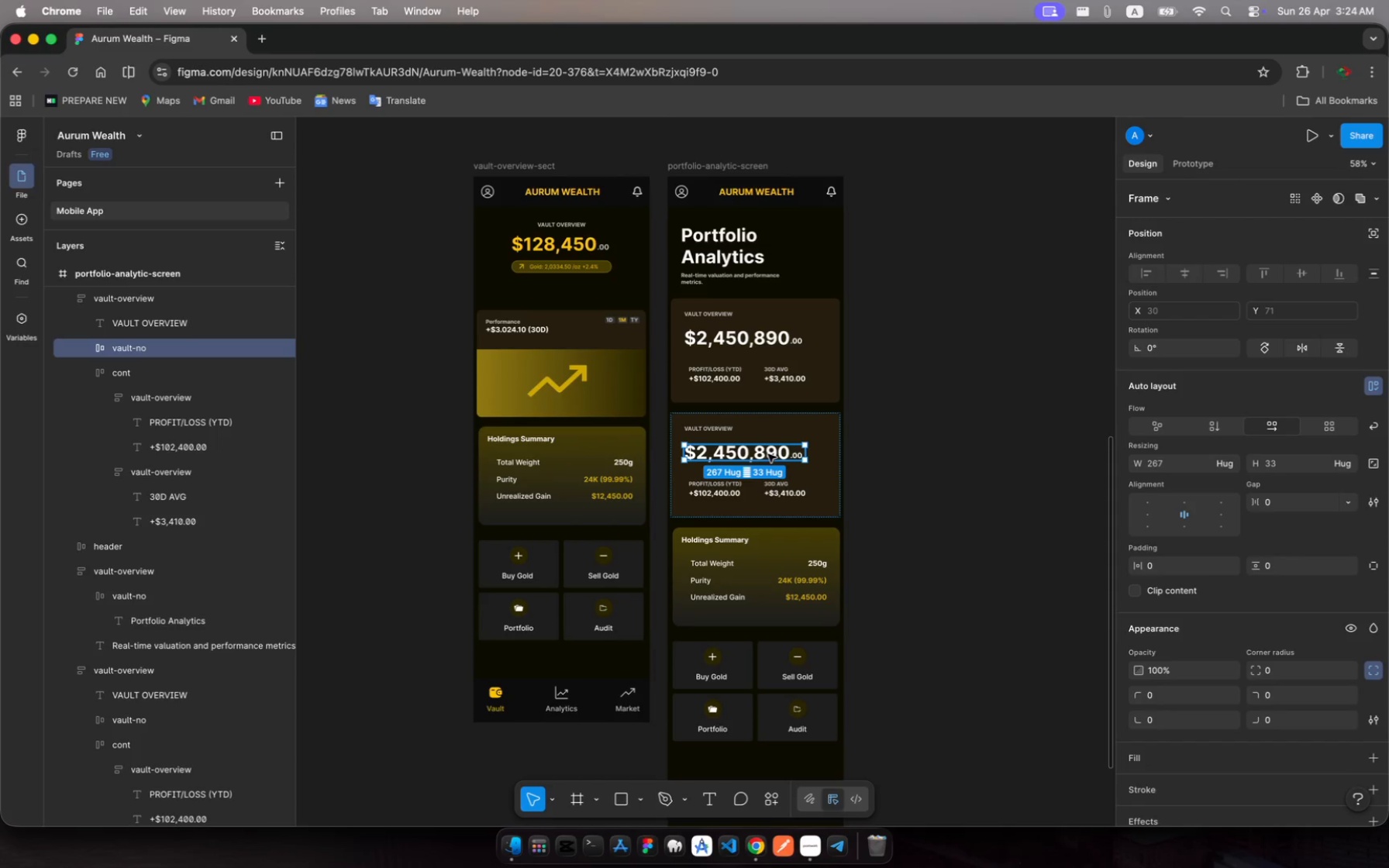 
left_click([768, 454])
 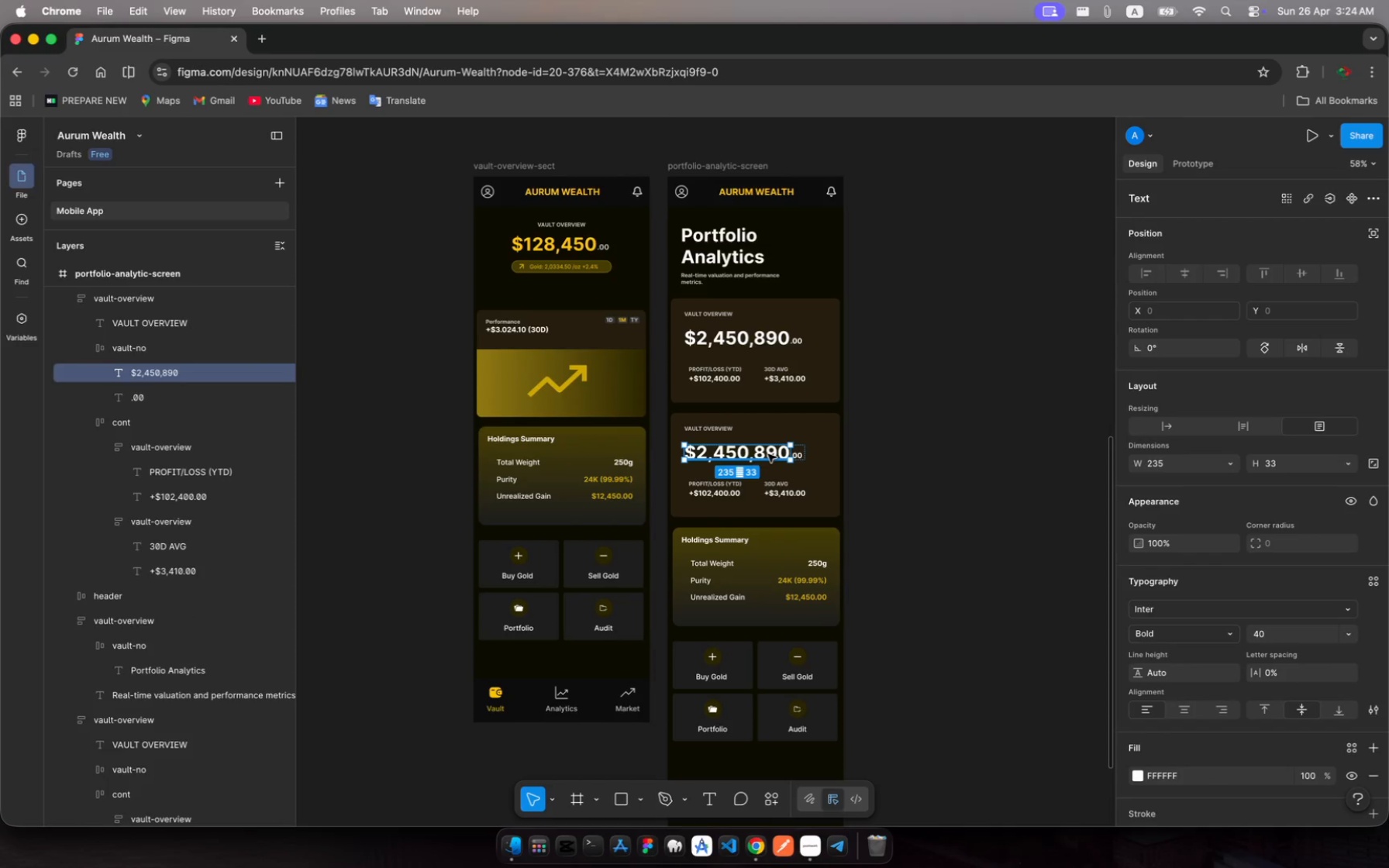 
left_click([768, 454])
 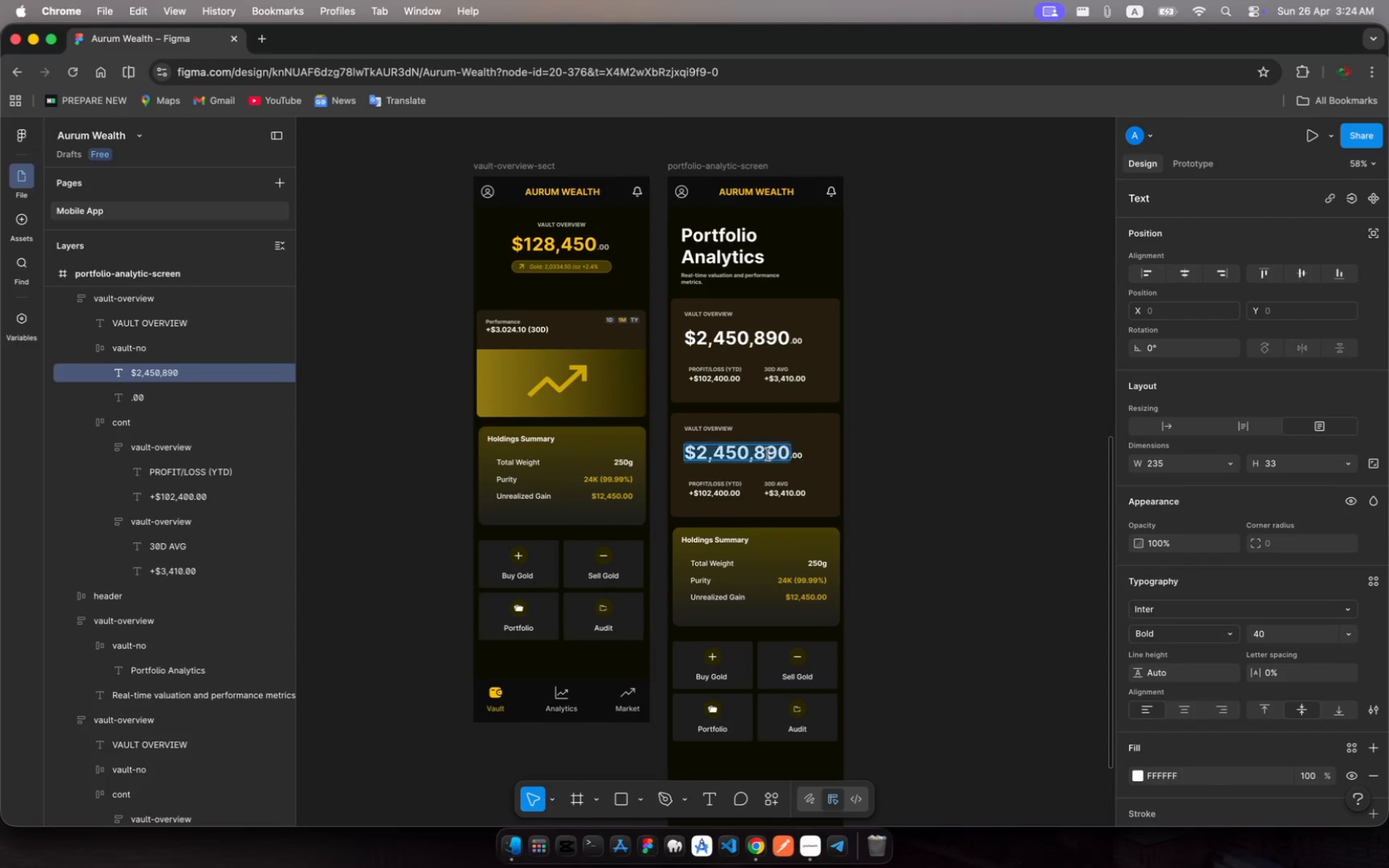 
left_click([768, 454])
 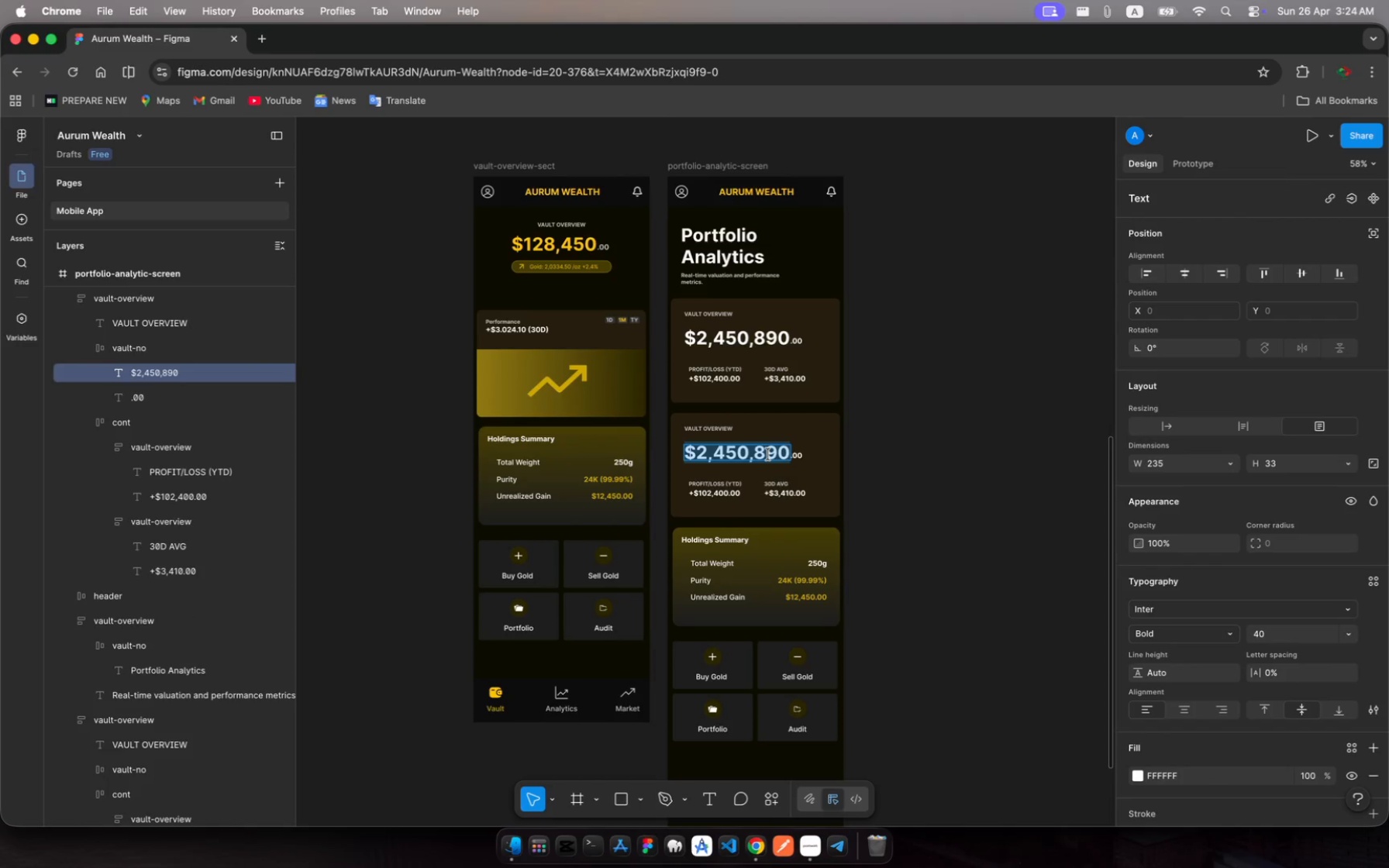 
type(99.99)
 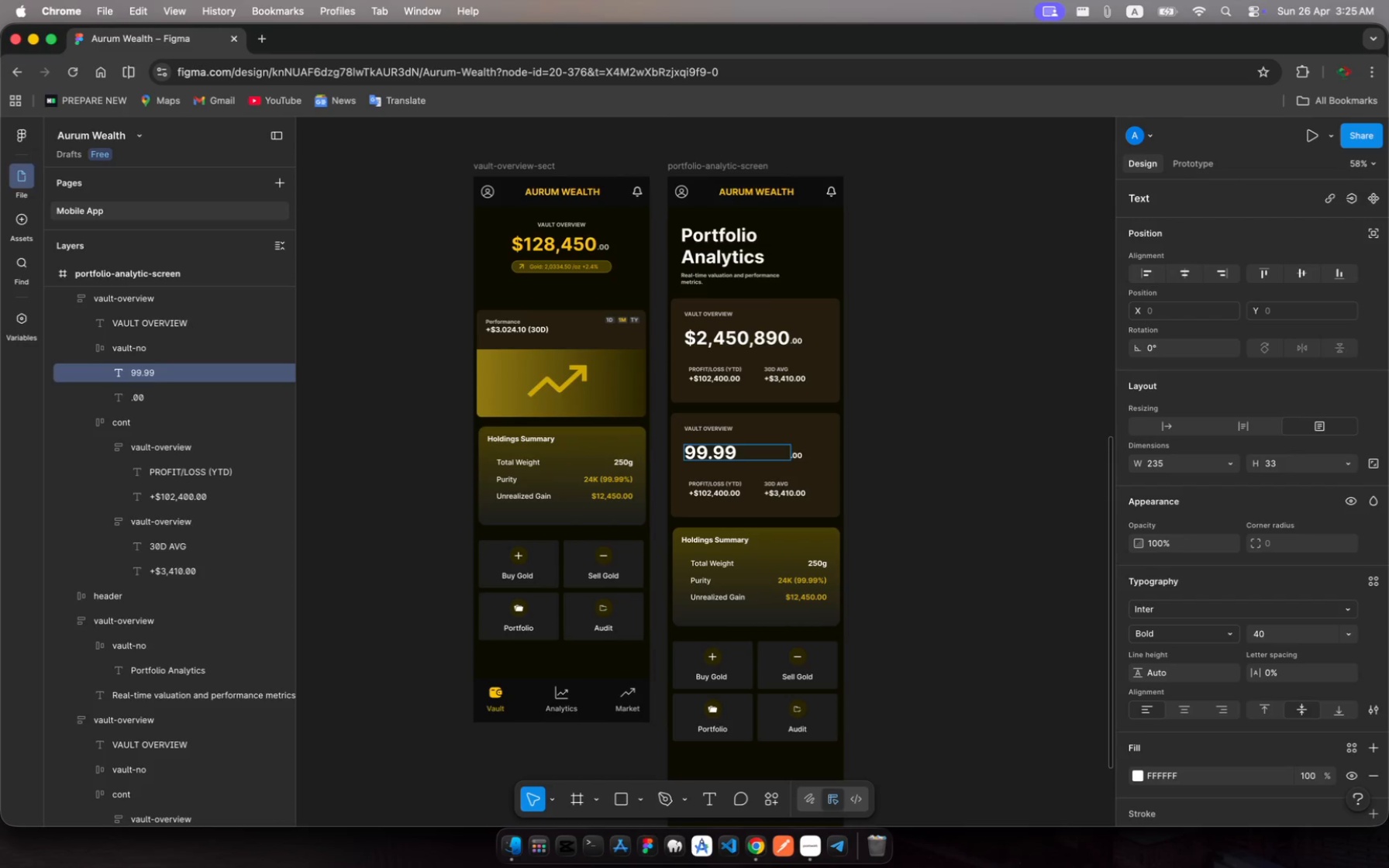 
key(Shift+5)
 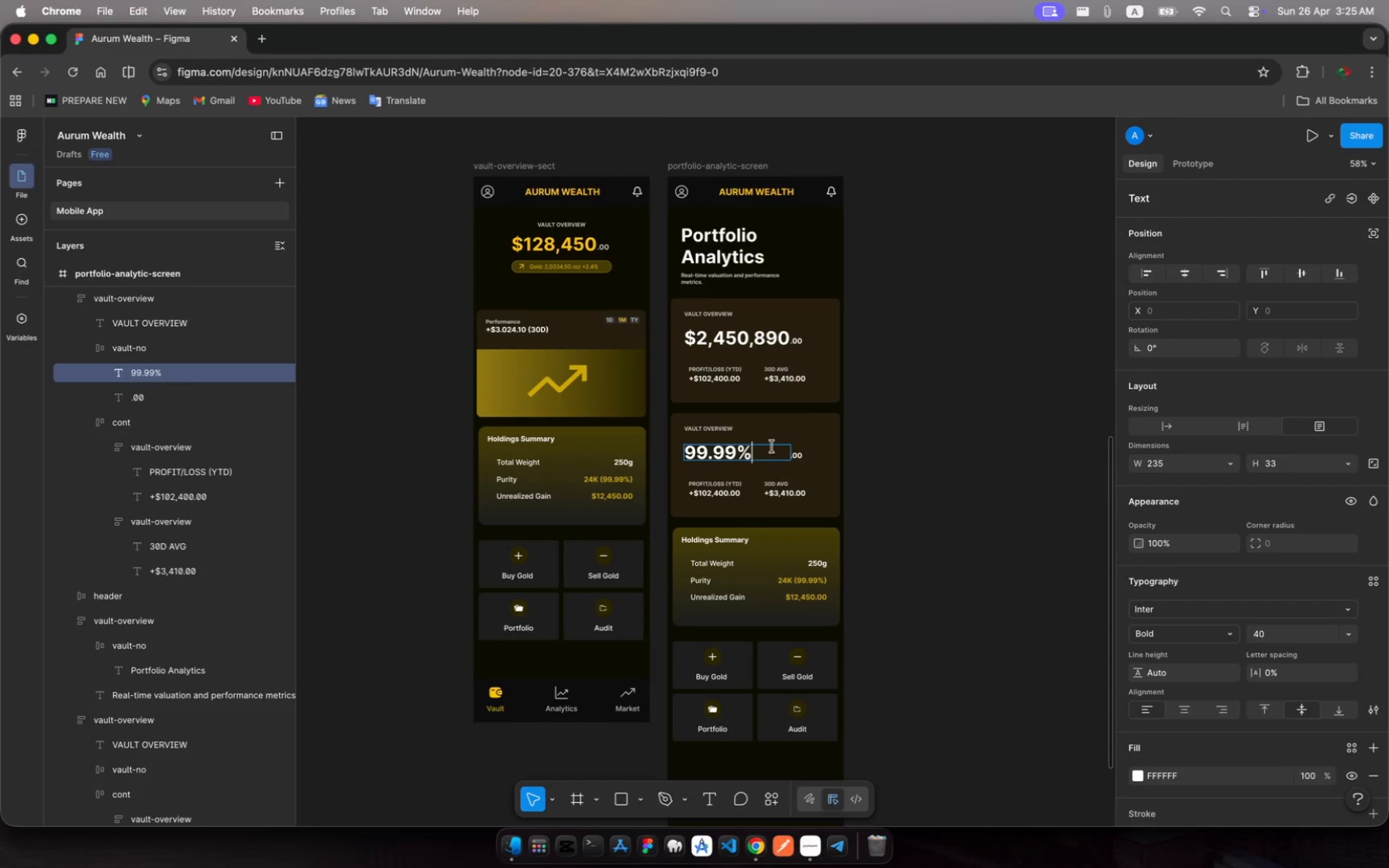 
wait(5.39)
 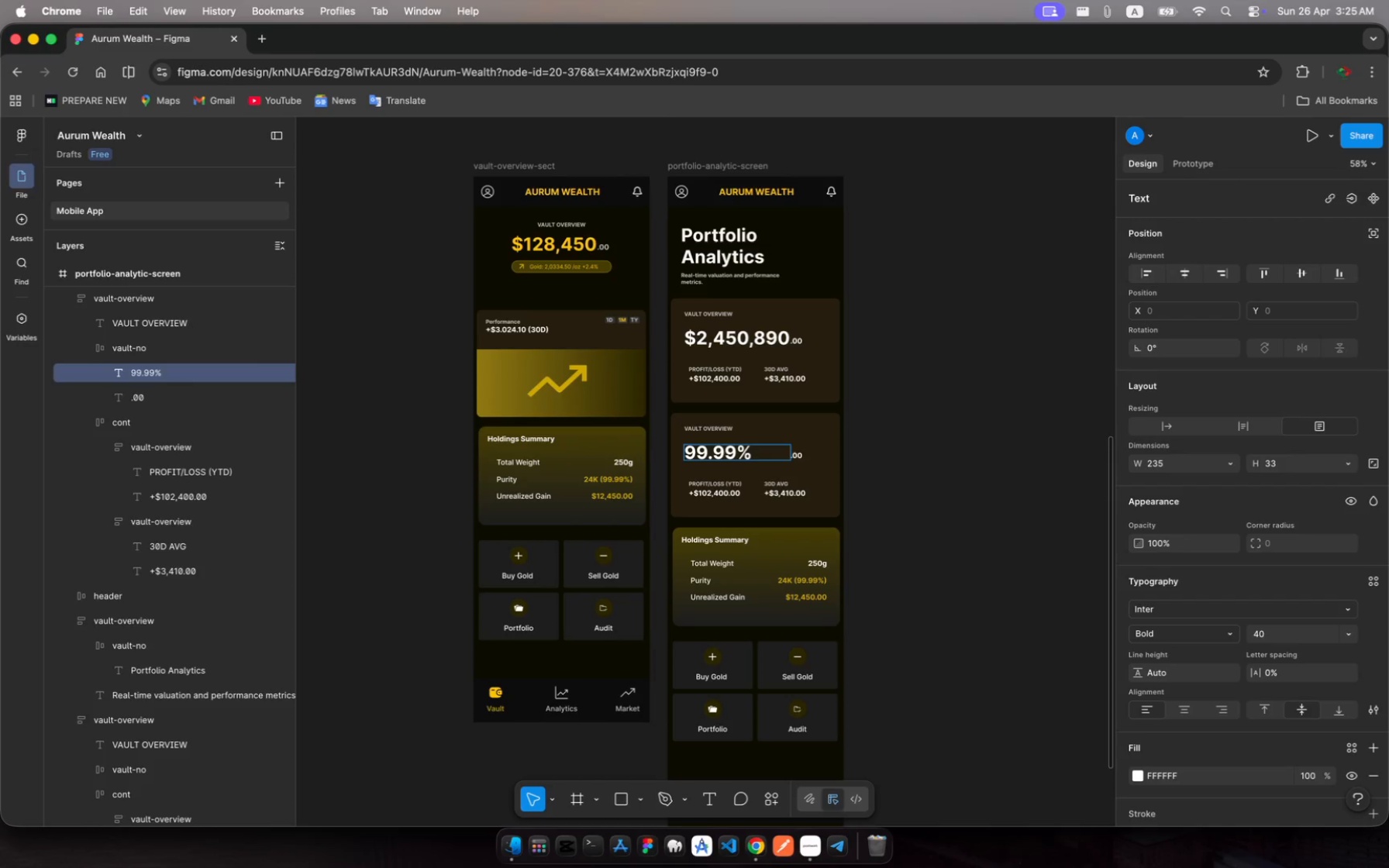 
key(Escape)
 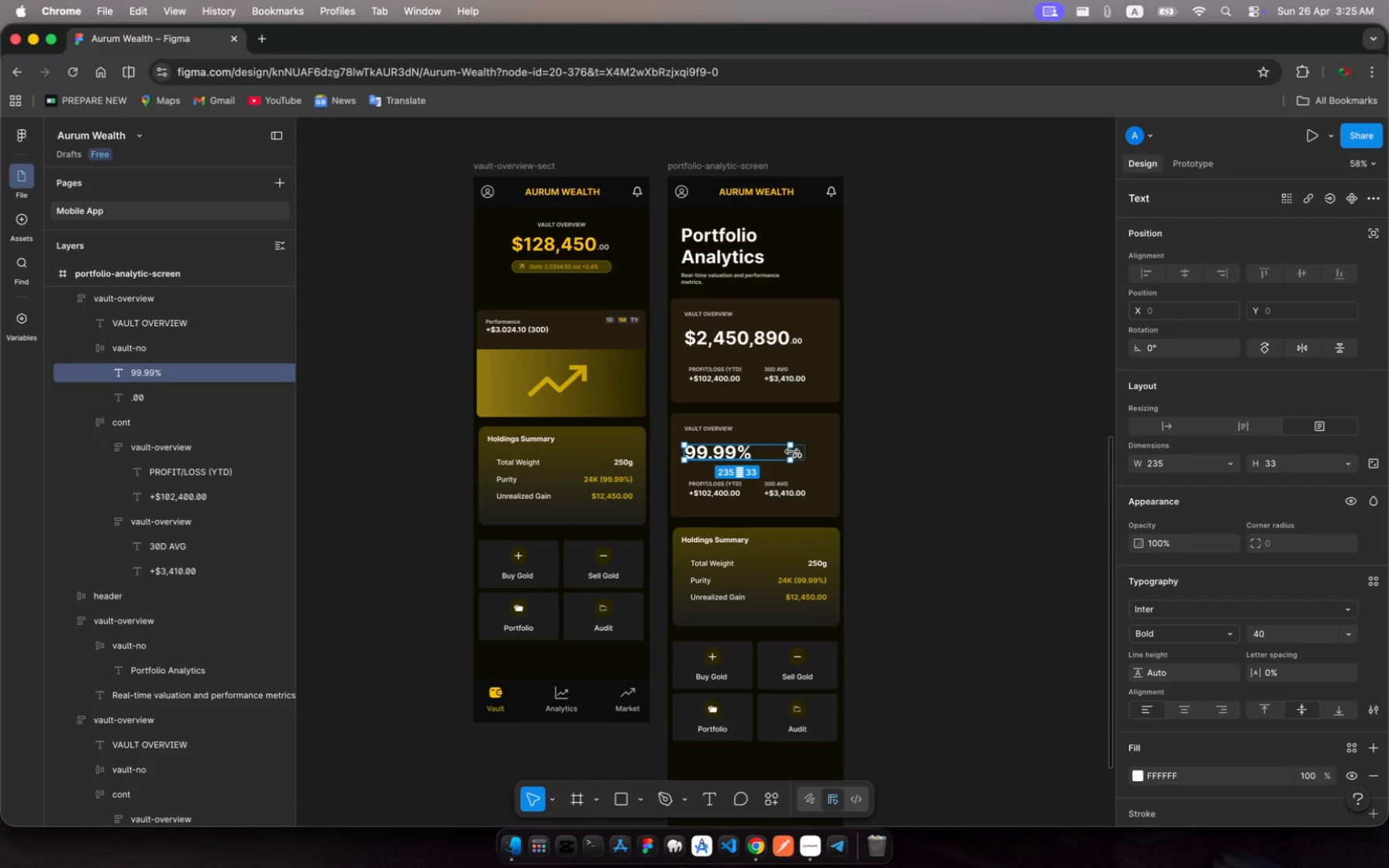 
left_click_drag(start_coordinate=[794, 453], to_coordinate=[756, 453])
 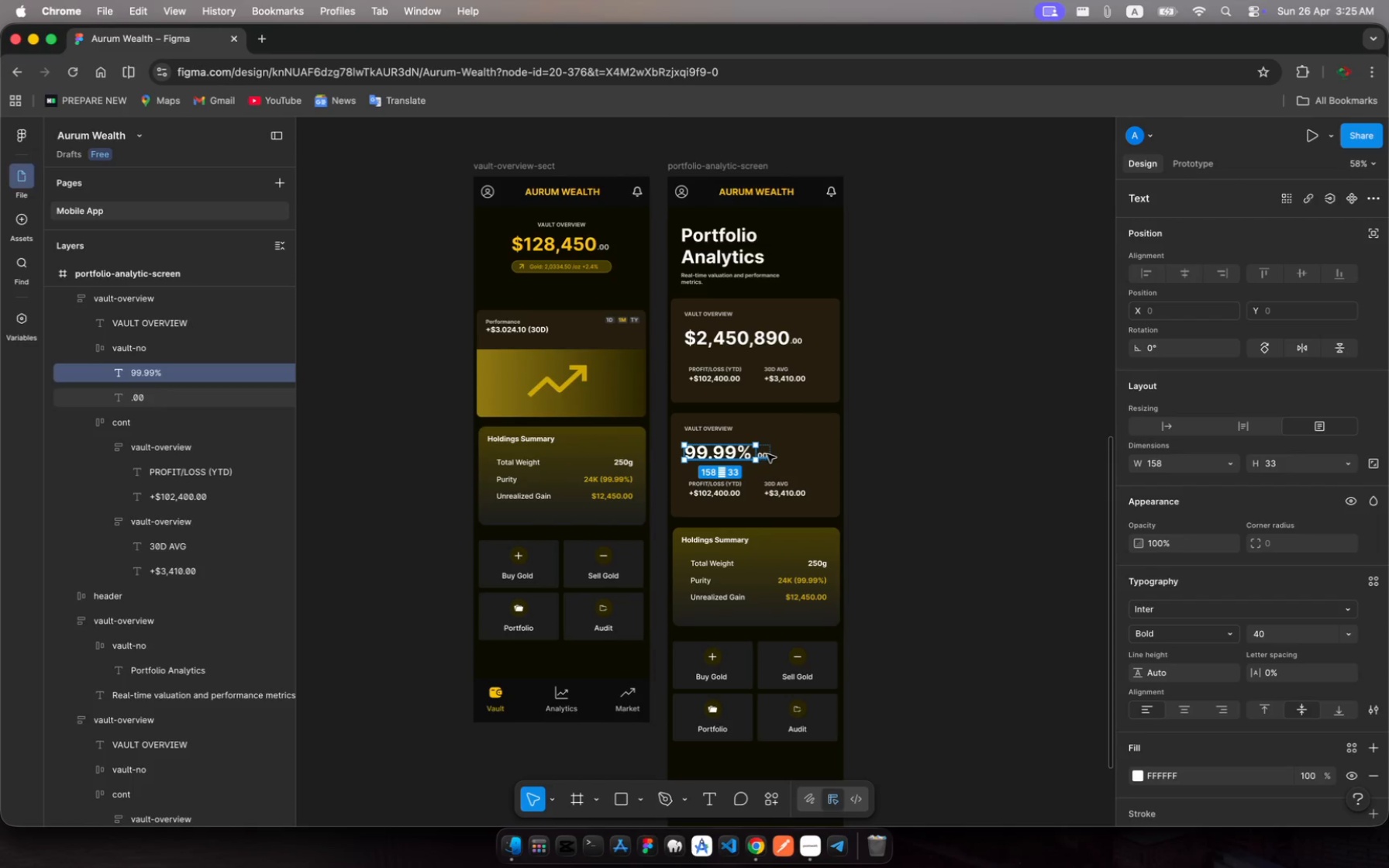 
left_click([768, 454])
 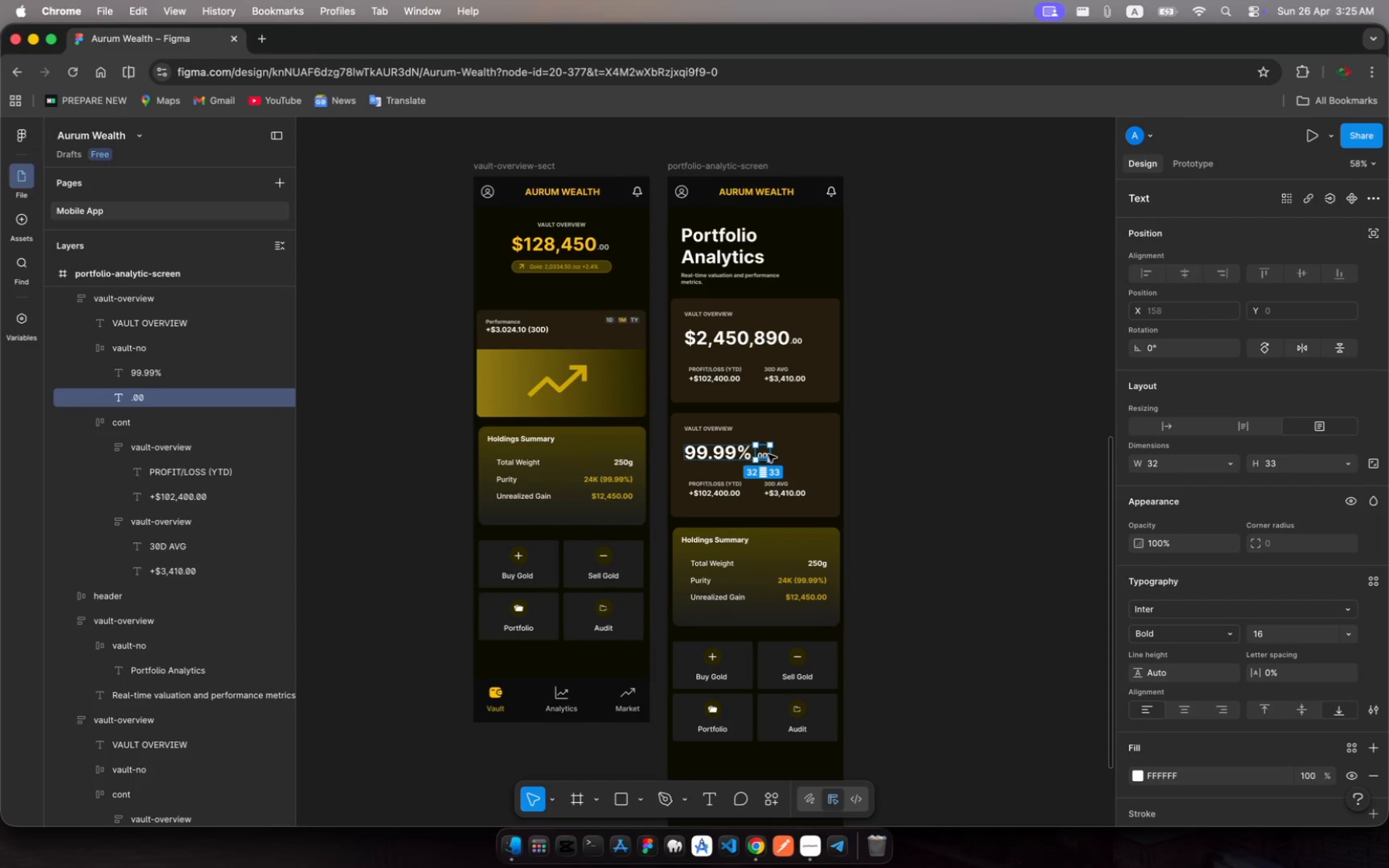 
key(Backspace)
 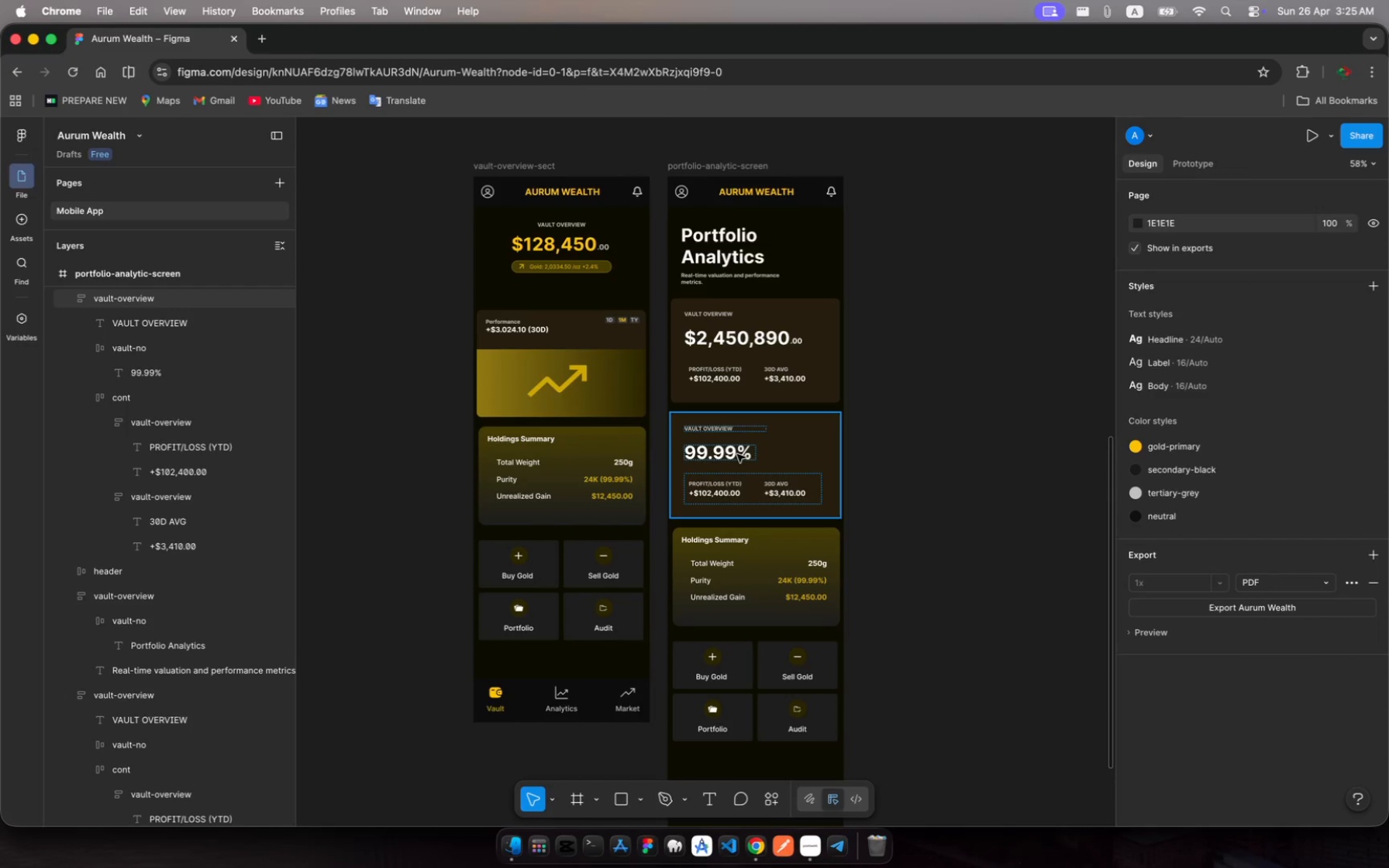 
left_click([736, 454])
 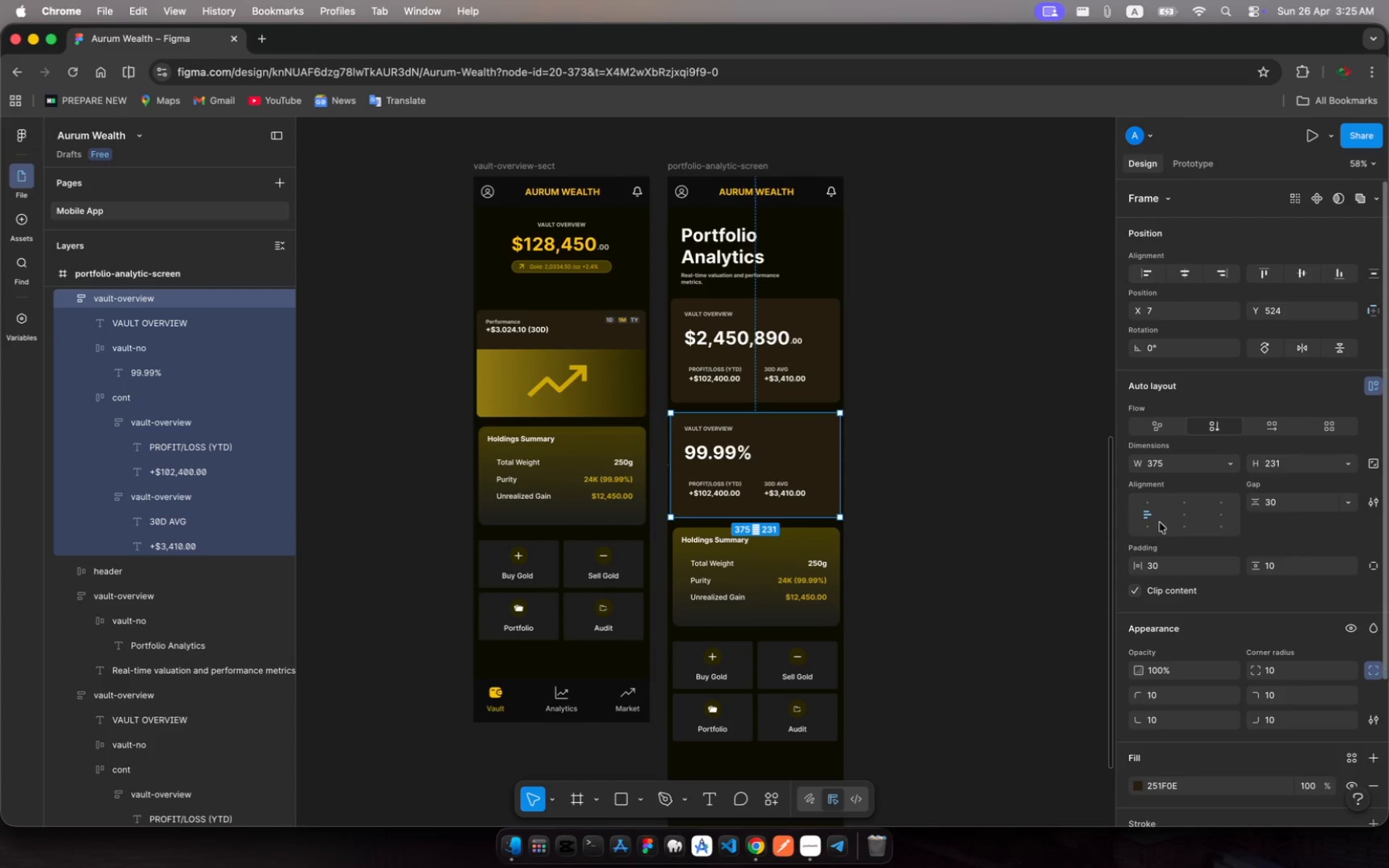 
left_click([1188, 514])
 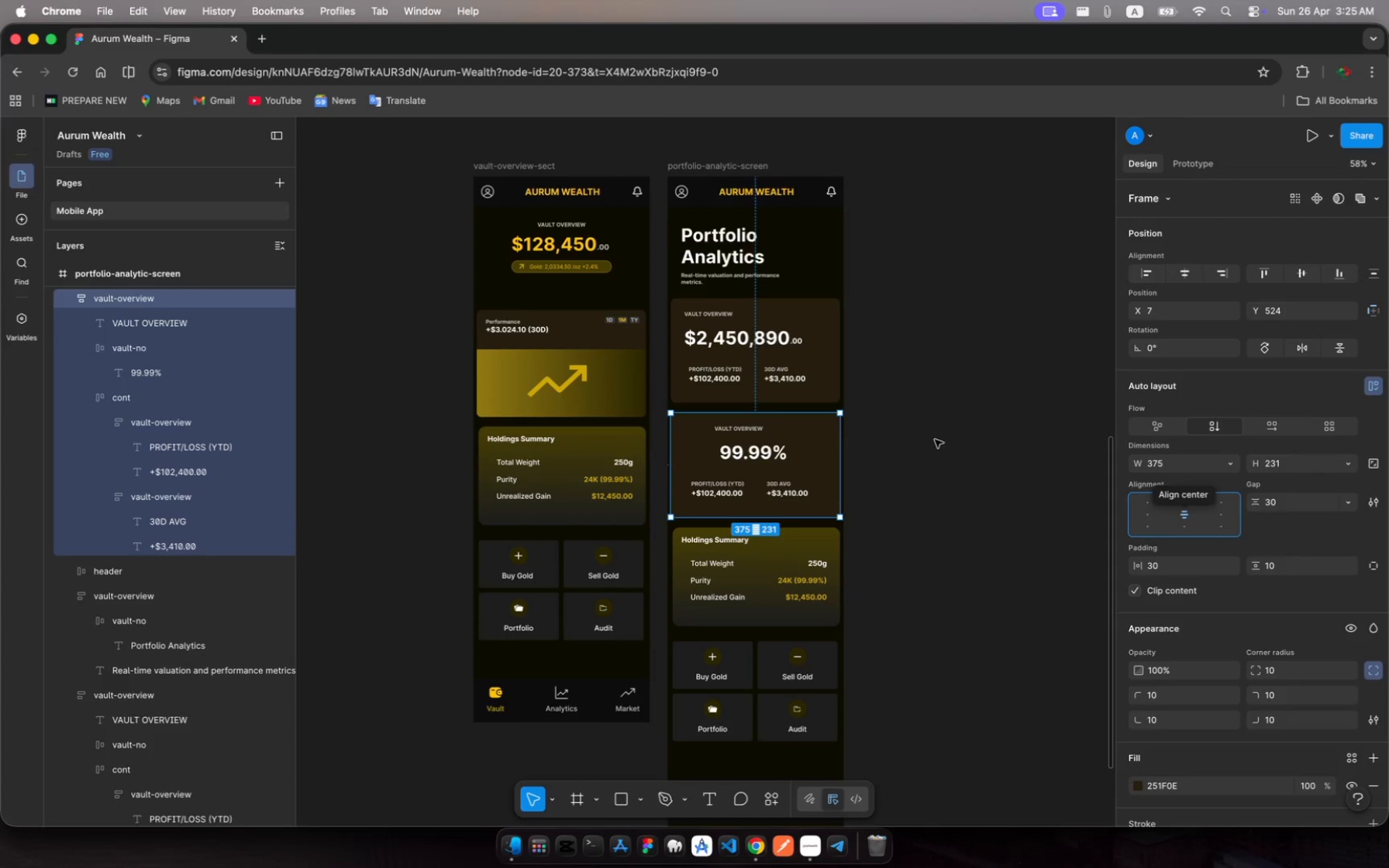 
left_click([754, 456])
 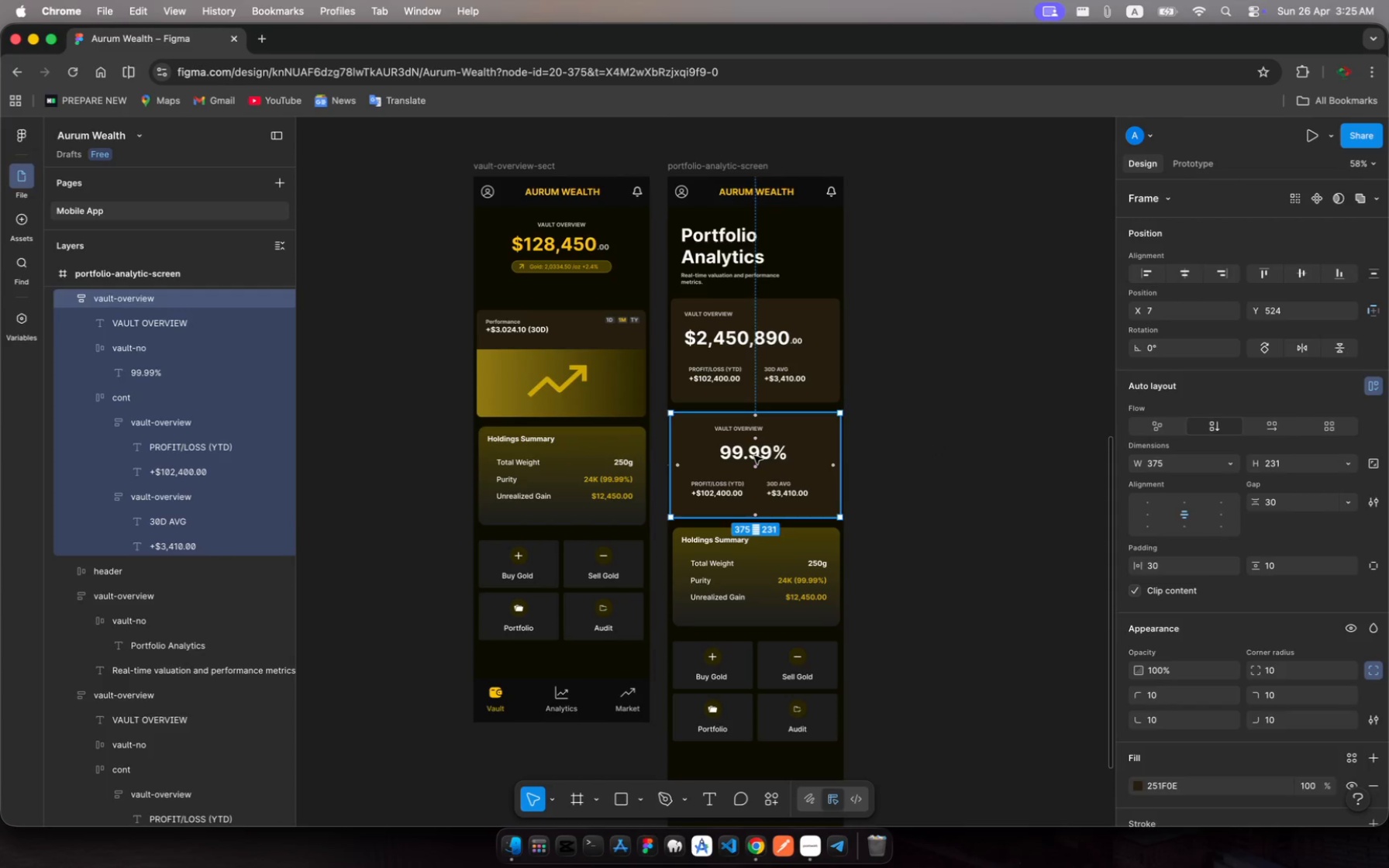 
left_click([754, 456])
 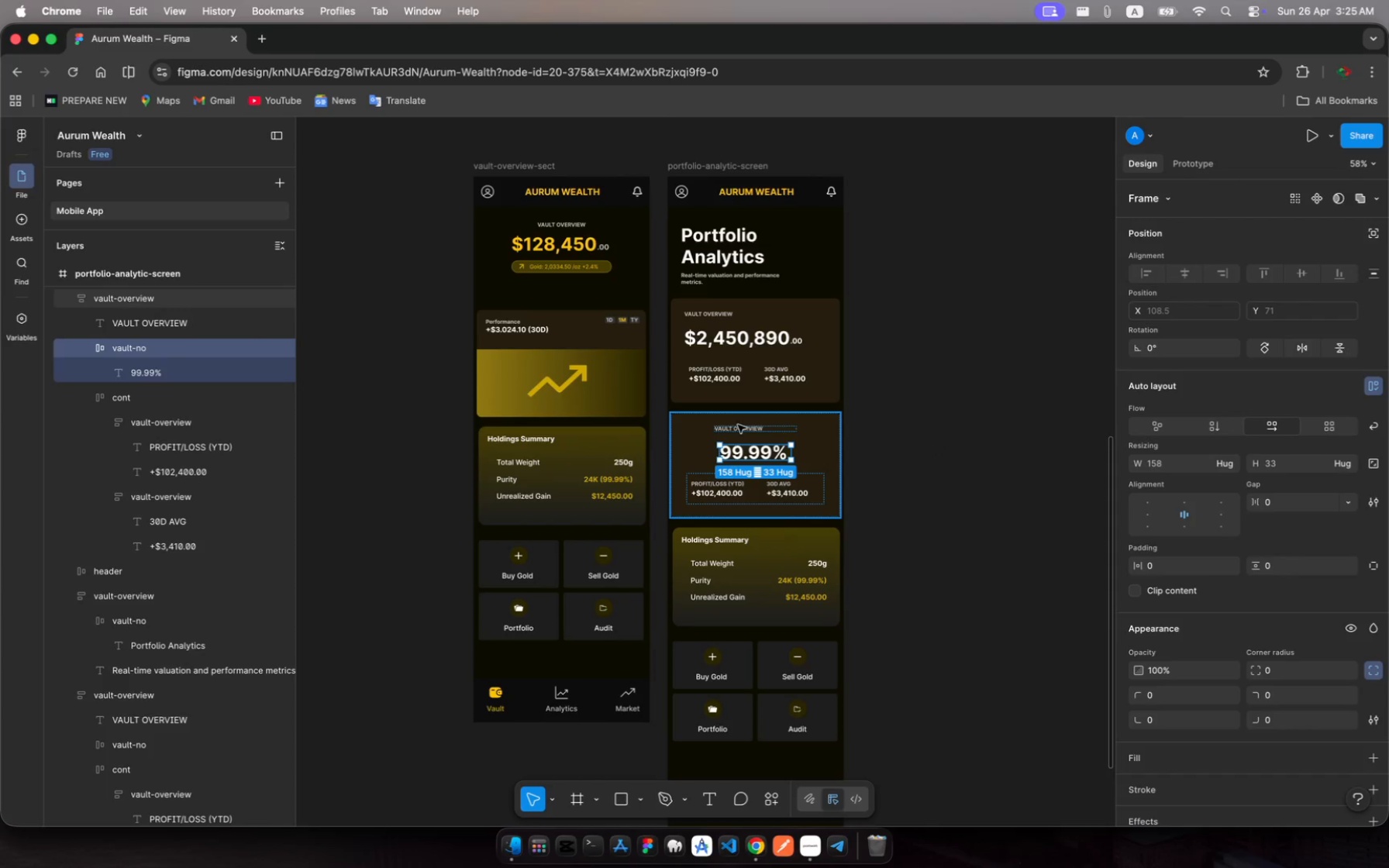 
left_click([739, 428])
 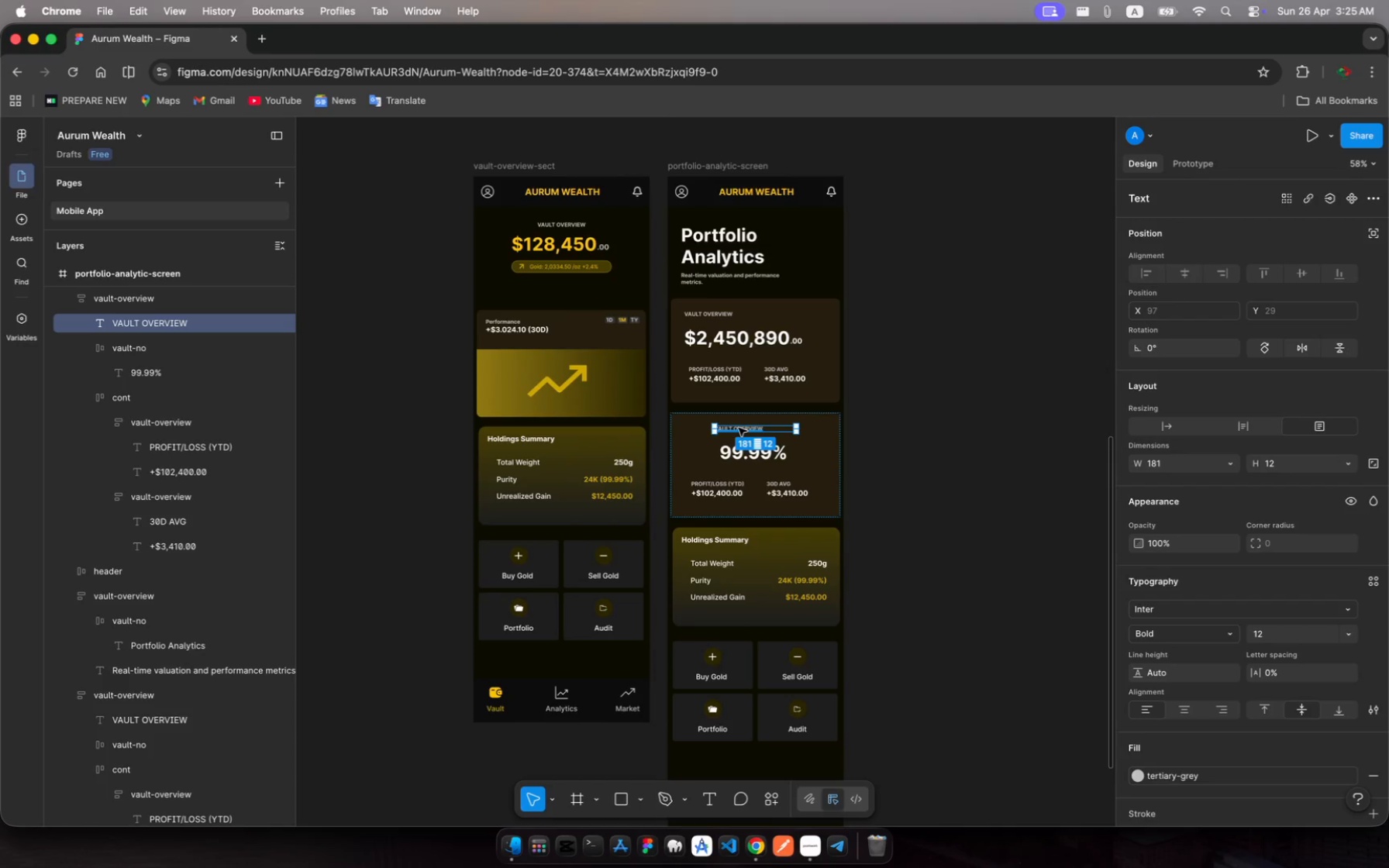 
left_click_drag(start_coordinate=[739, 428], to_coordinate=[745, 428])
 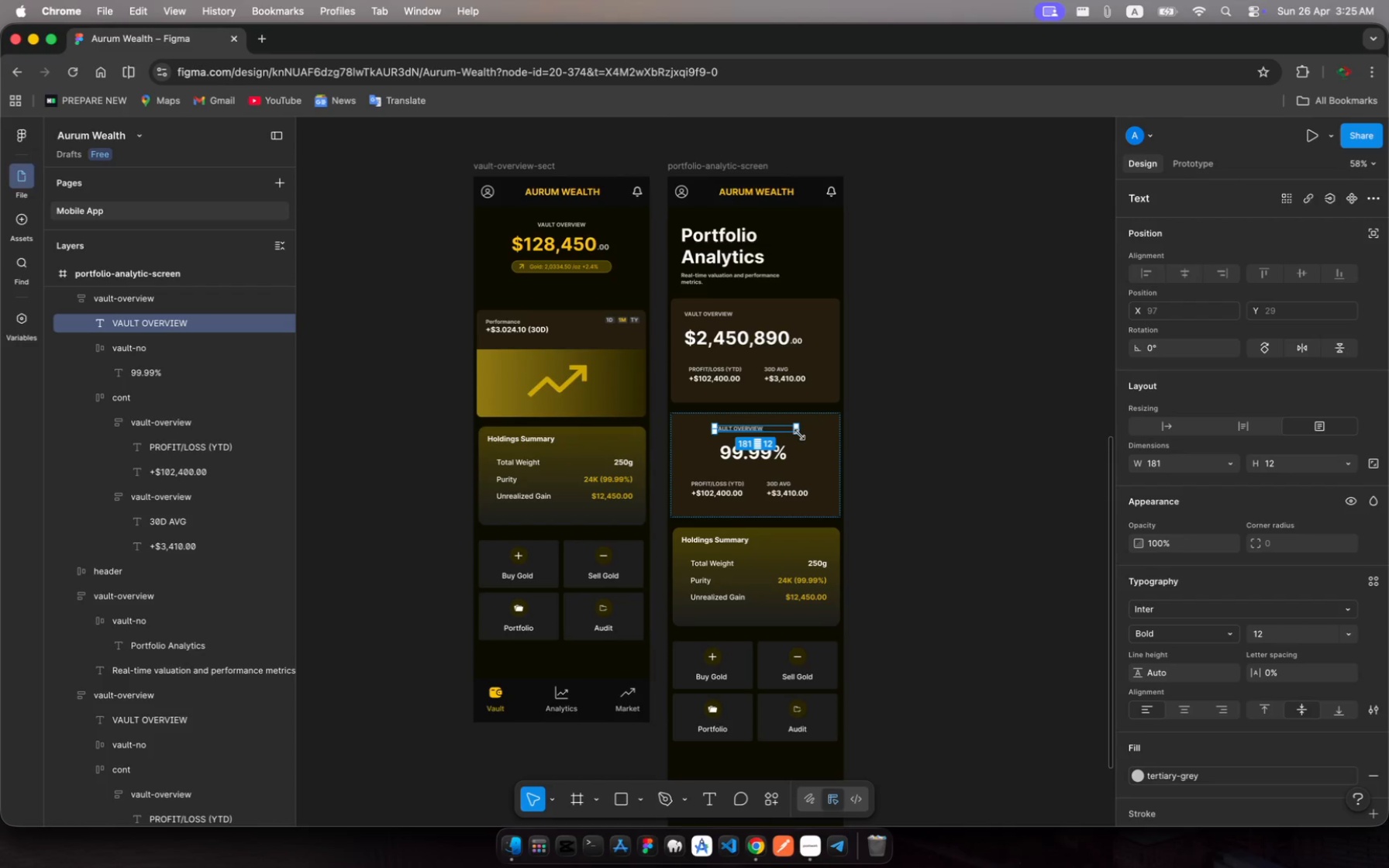 
wait(7.31)
 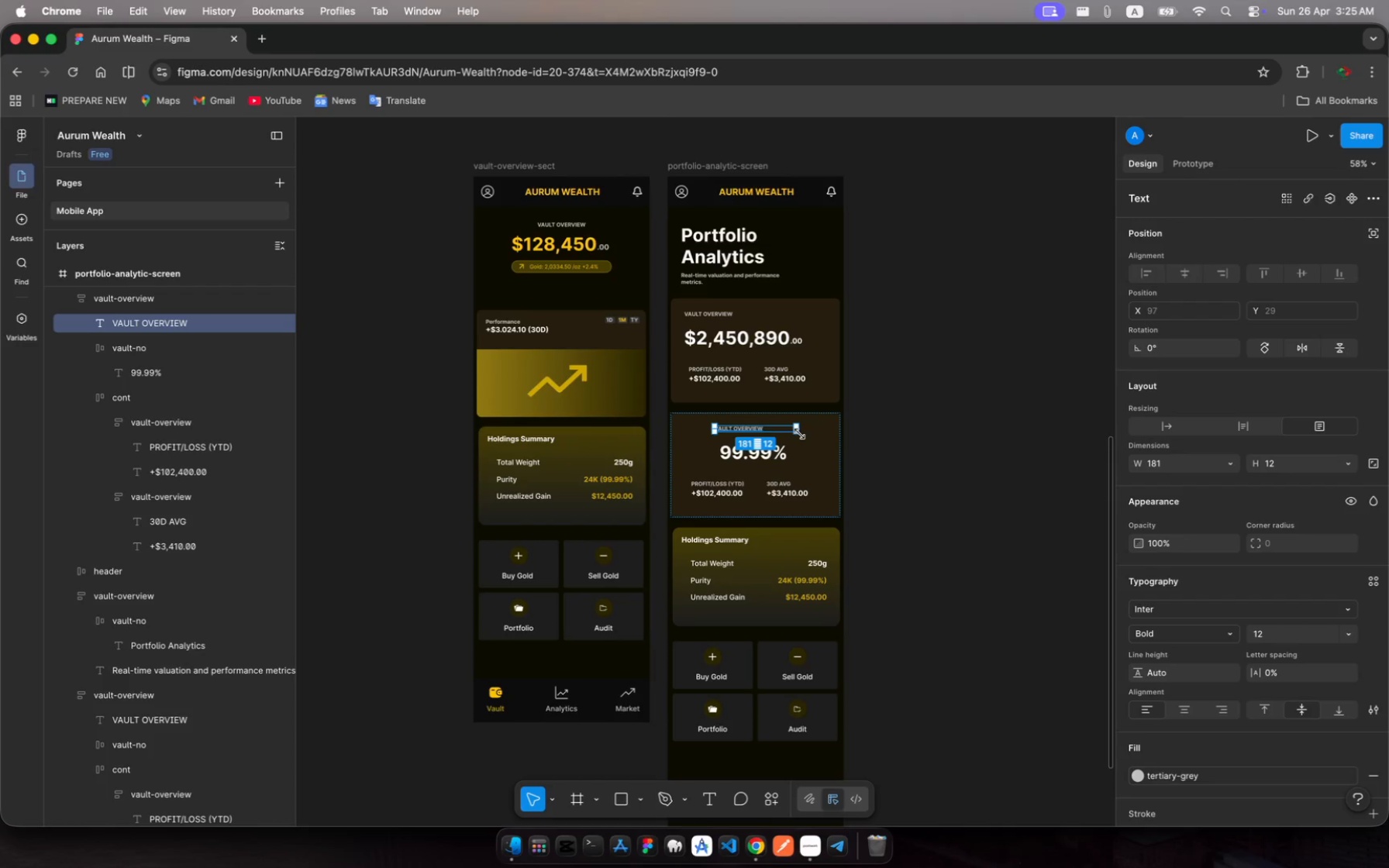 
left_click([771, 458])
 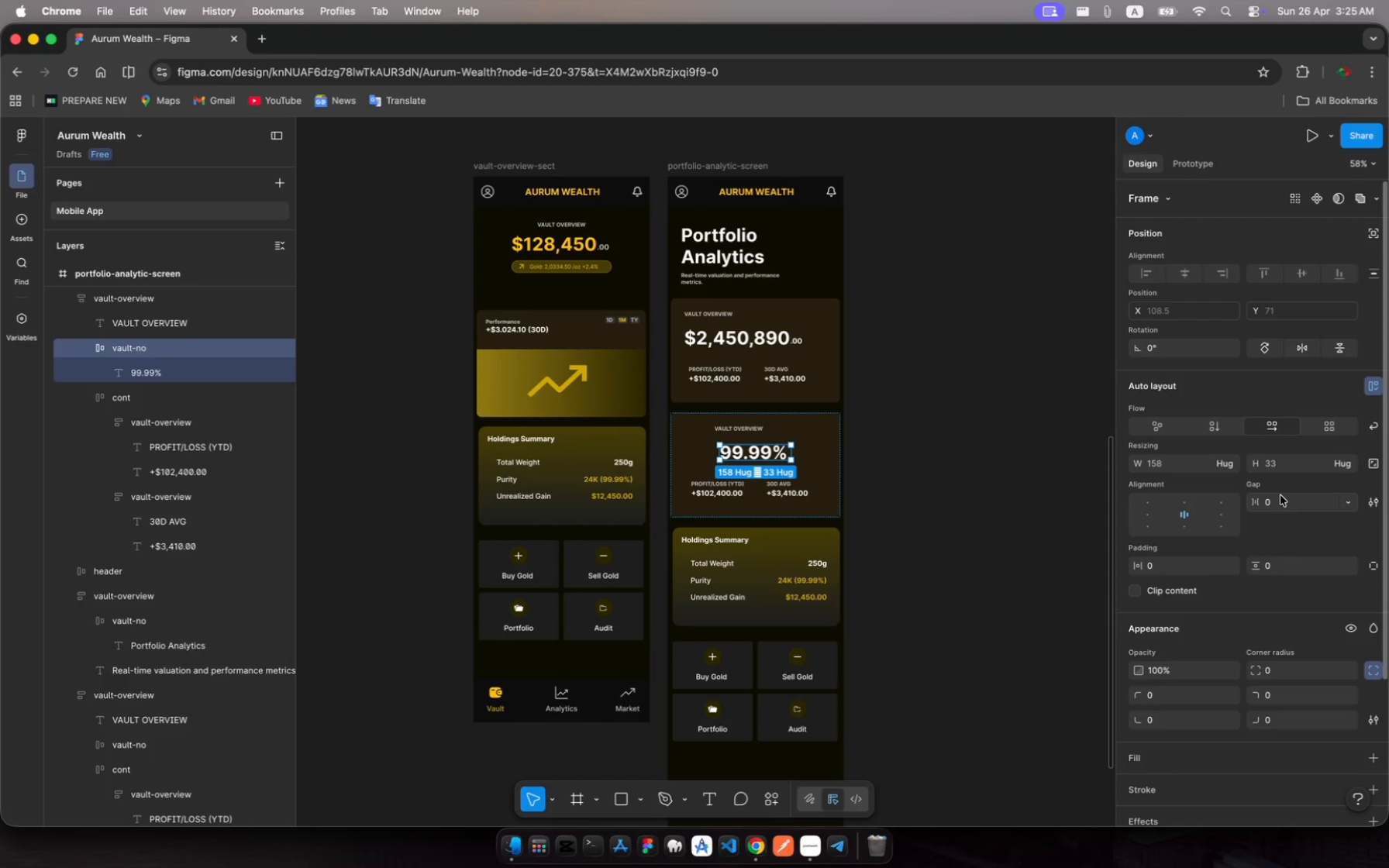 
wait(5.09)
 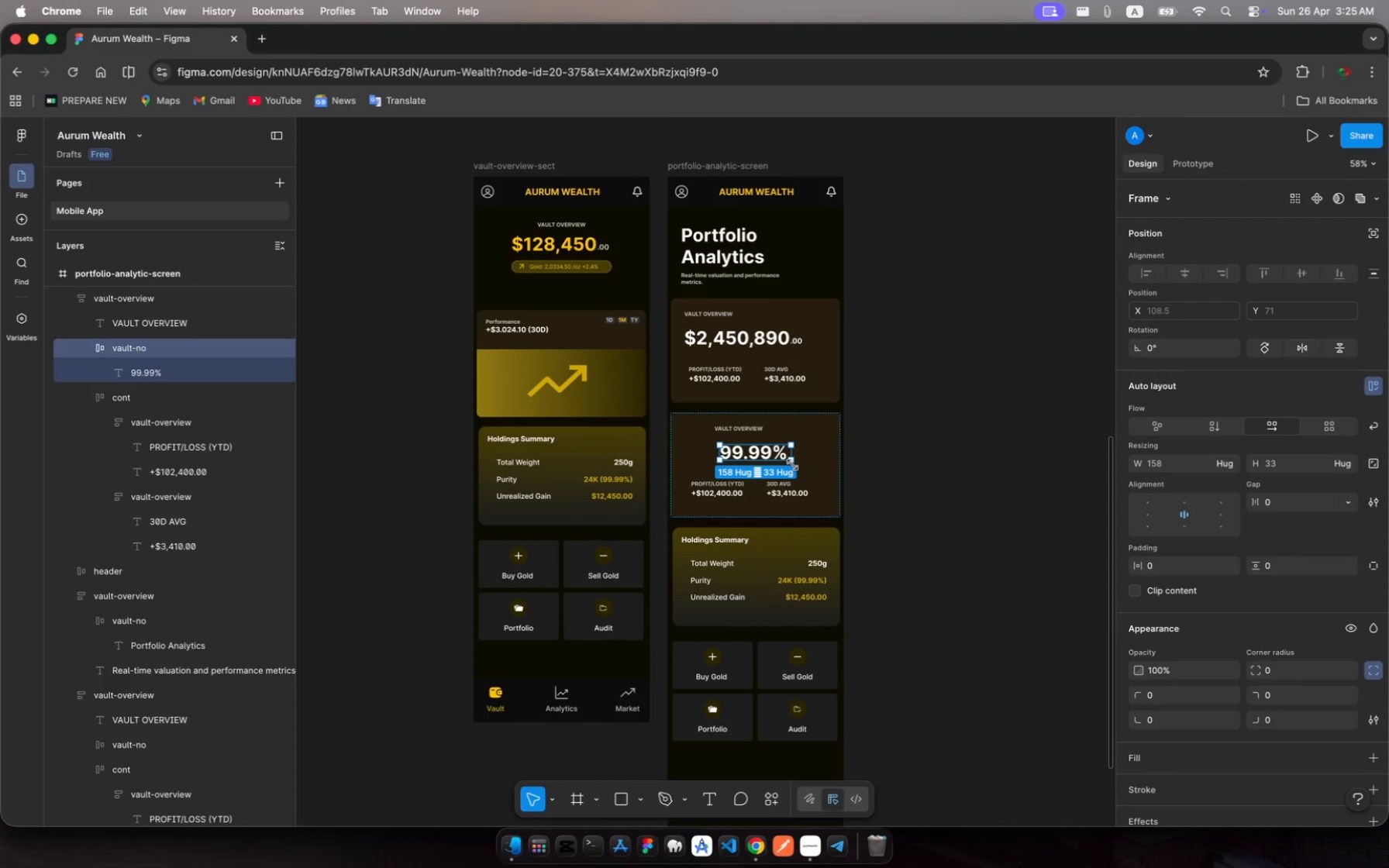 
scroll: coordinate [1273, 566], scroll_direction: down, amount: 10.0
 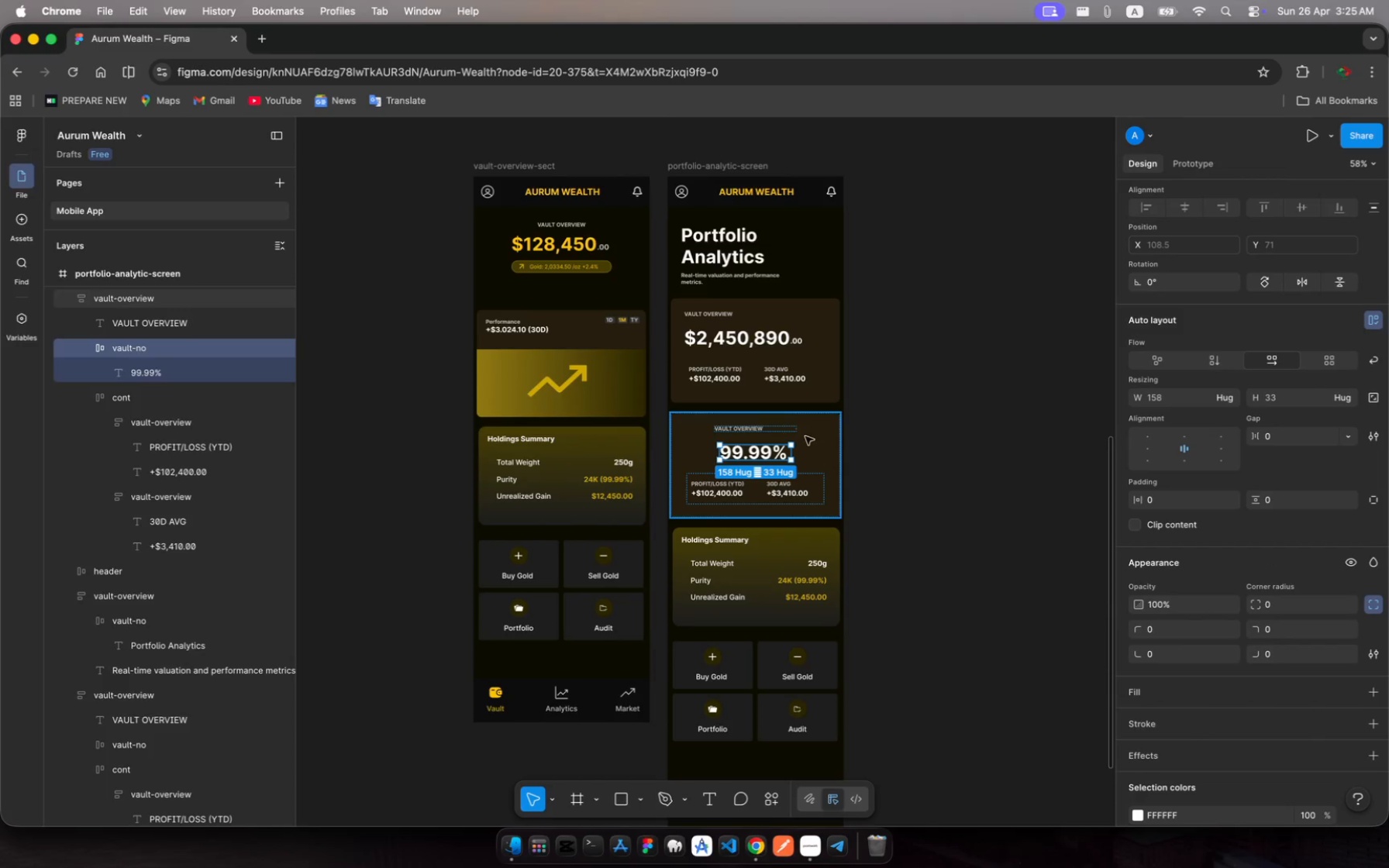 
left_click([768, 454])
 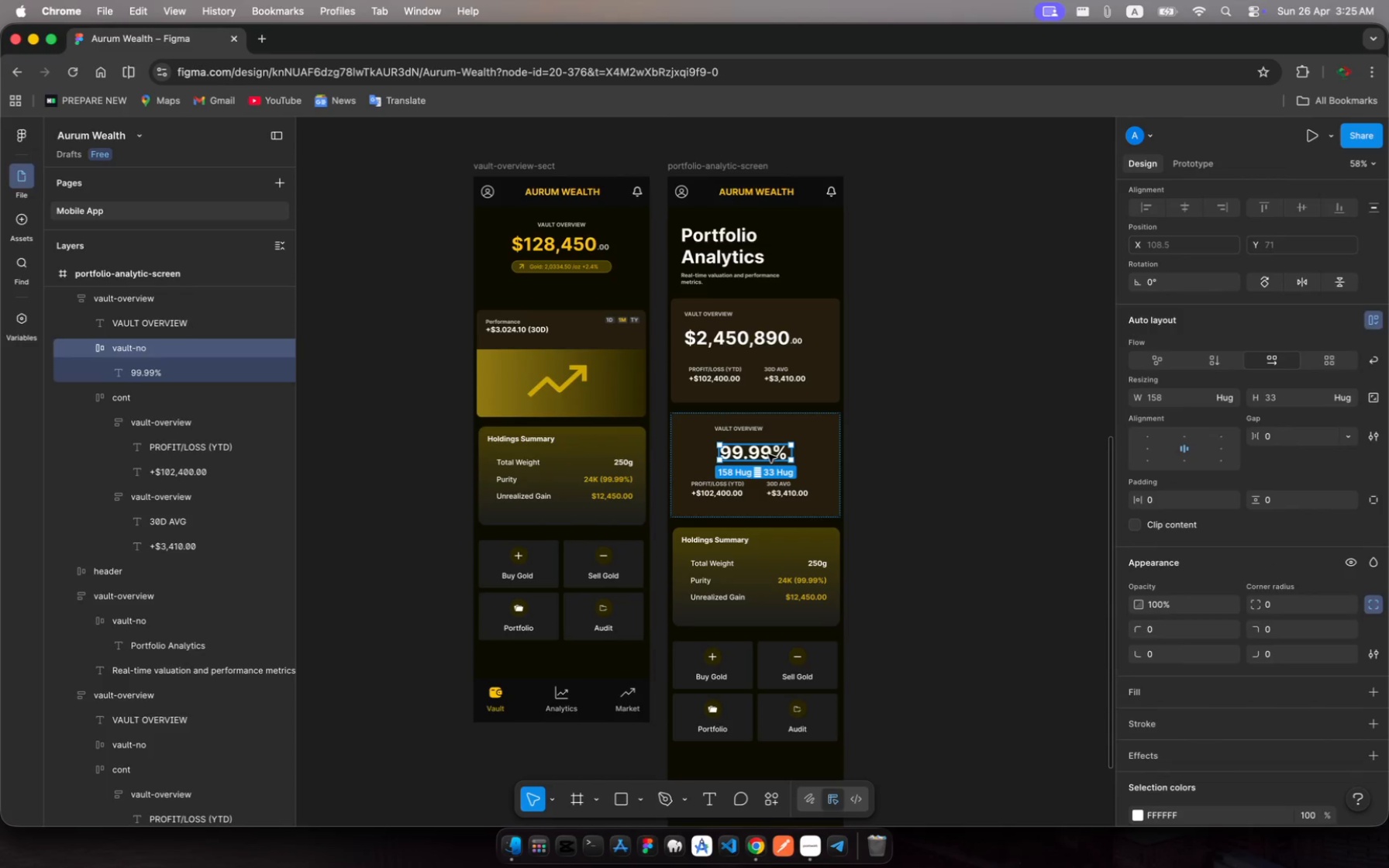 
left_click([768, 454])
 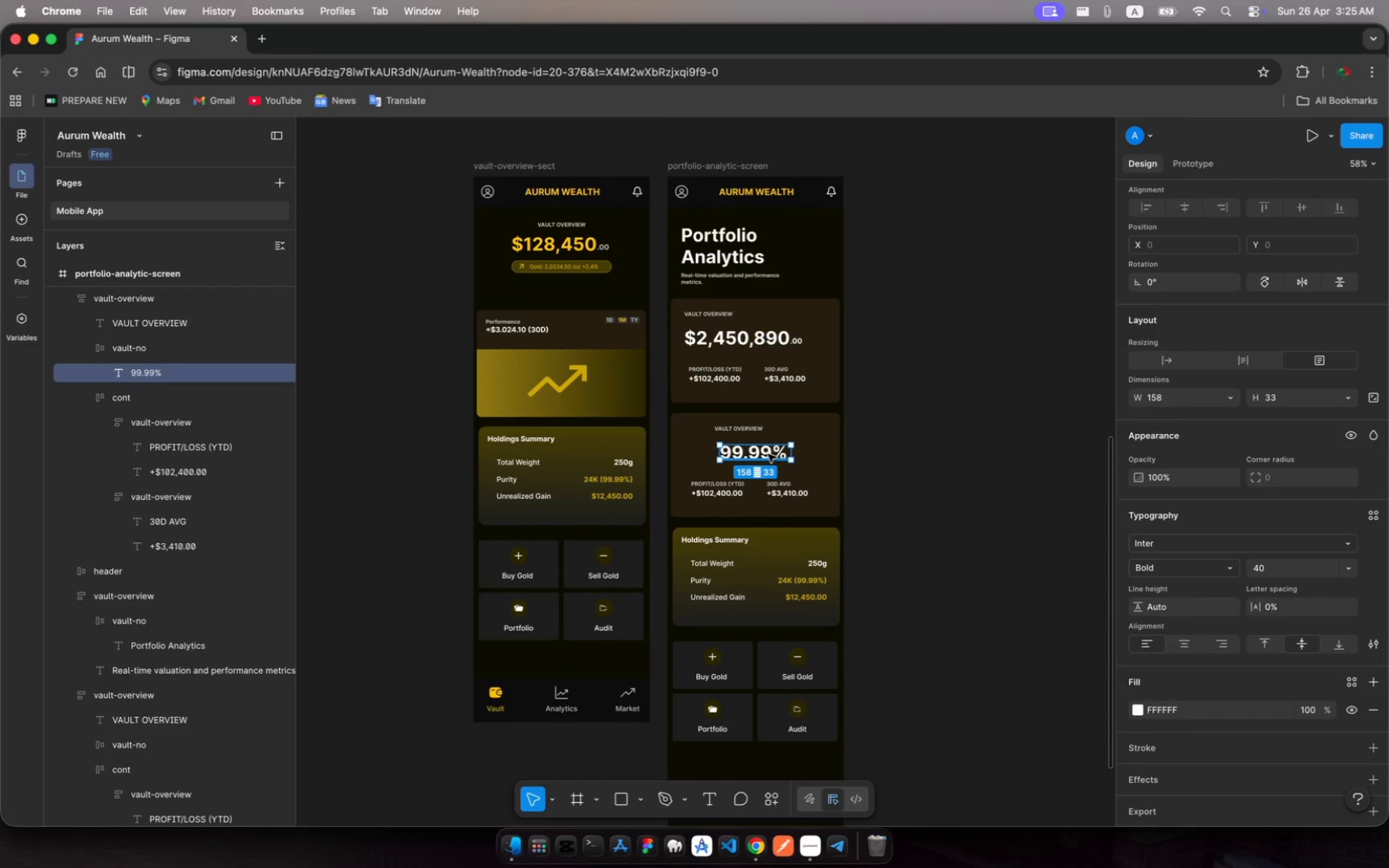 
left_click([768, 454])
 